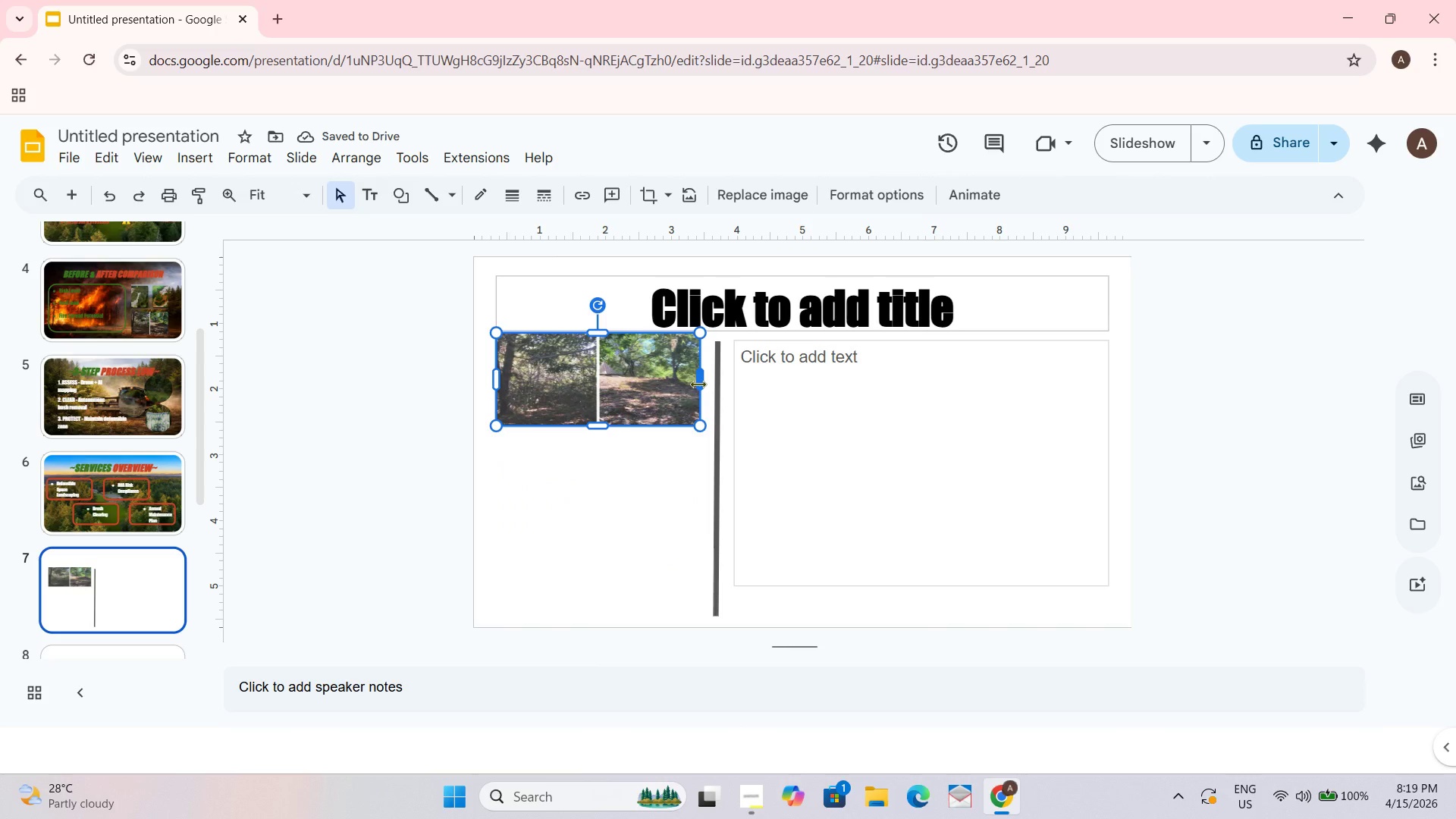 
wait(5.88)
 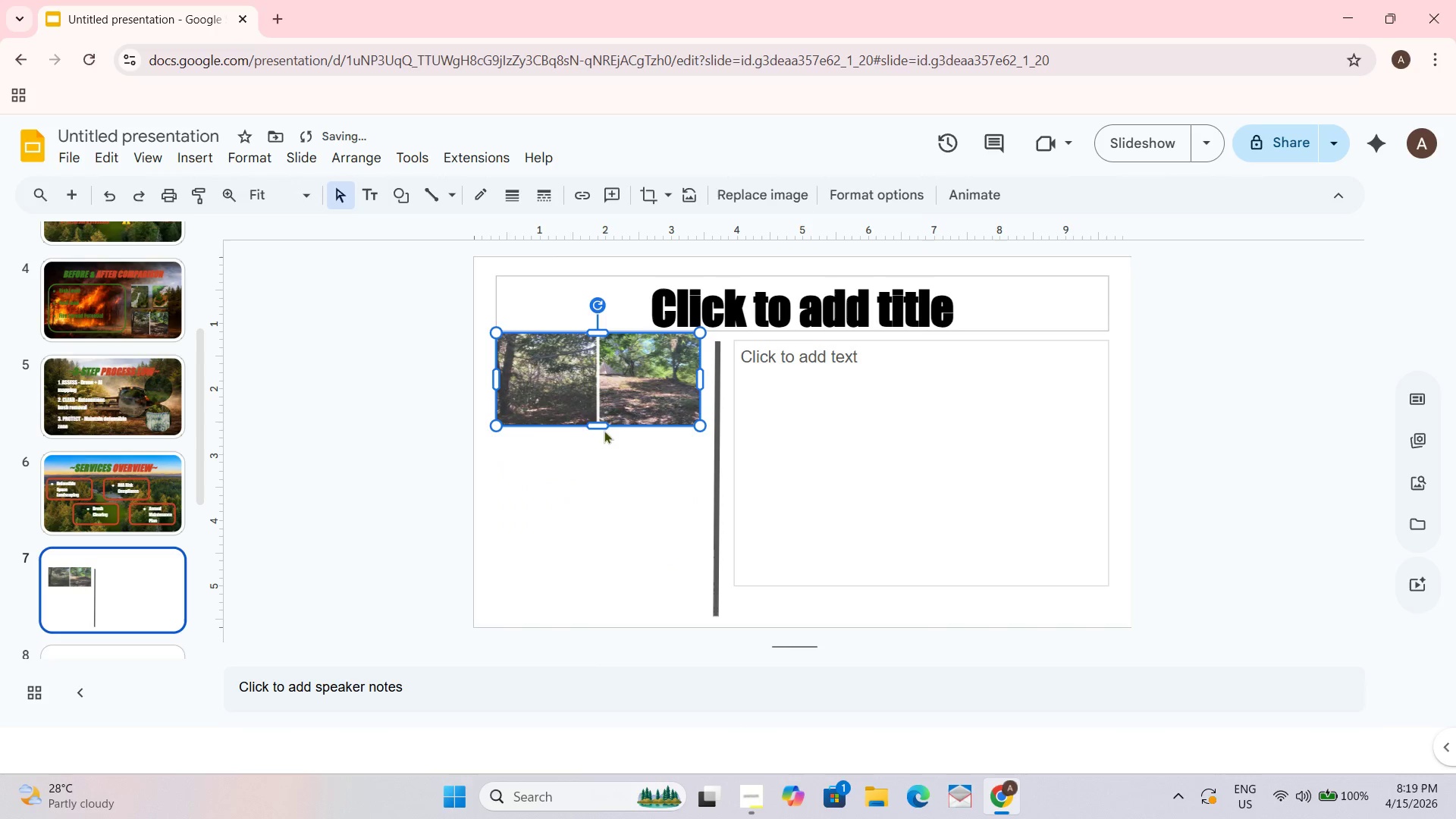 
key(Control+C)
 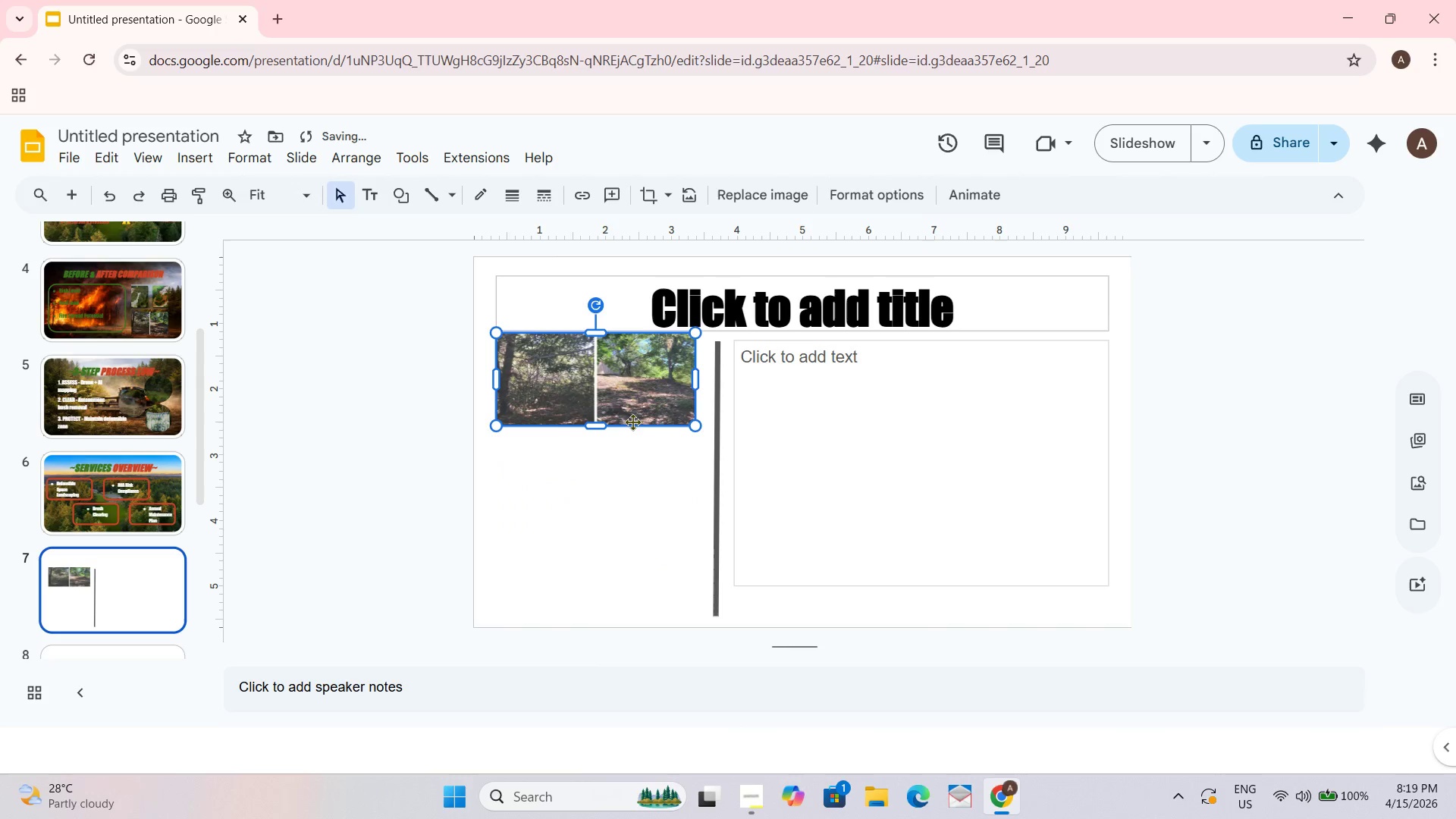 
key(Control+V)
 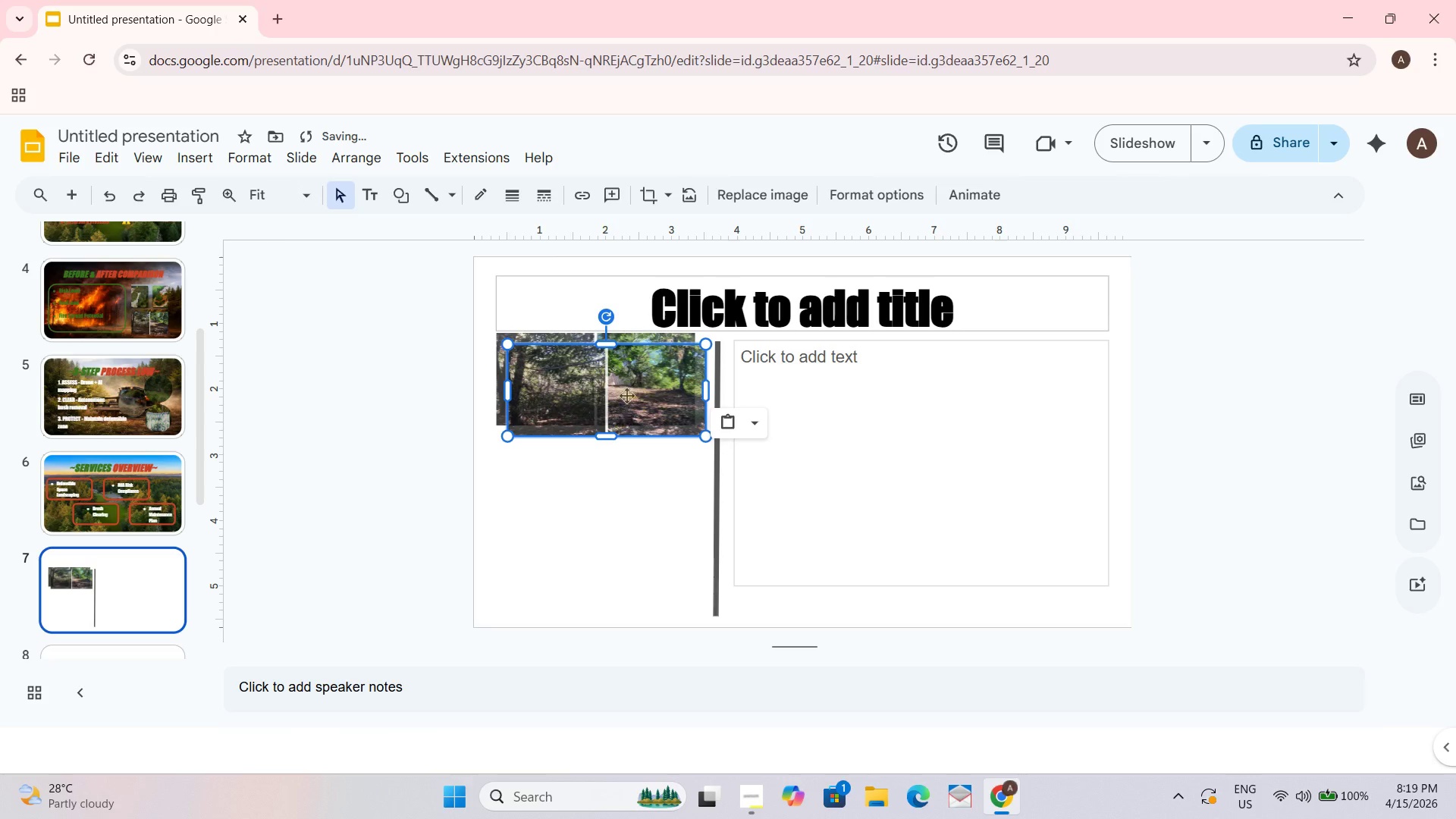 
left_click_drag(start_coordinate=[626, 385], to_coordinate=[613, 475])
 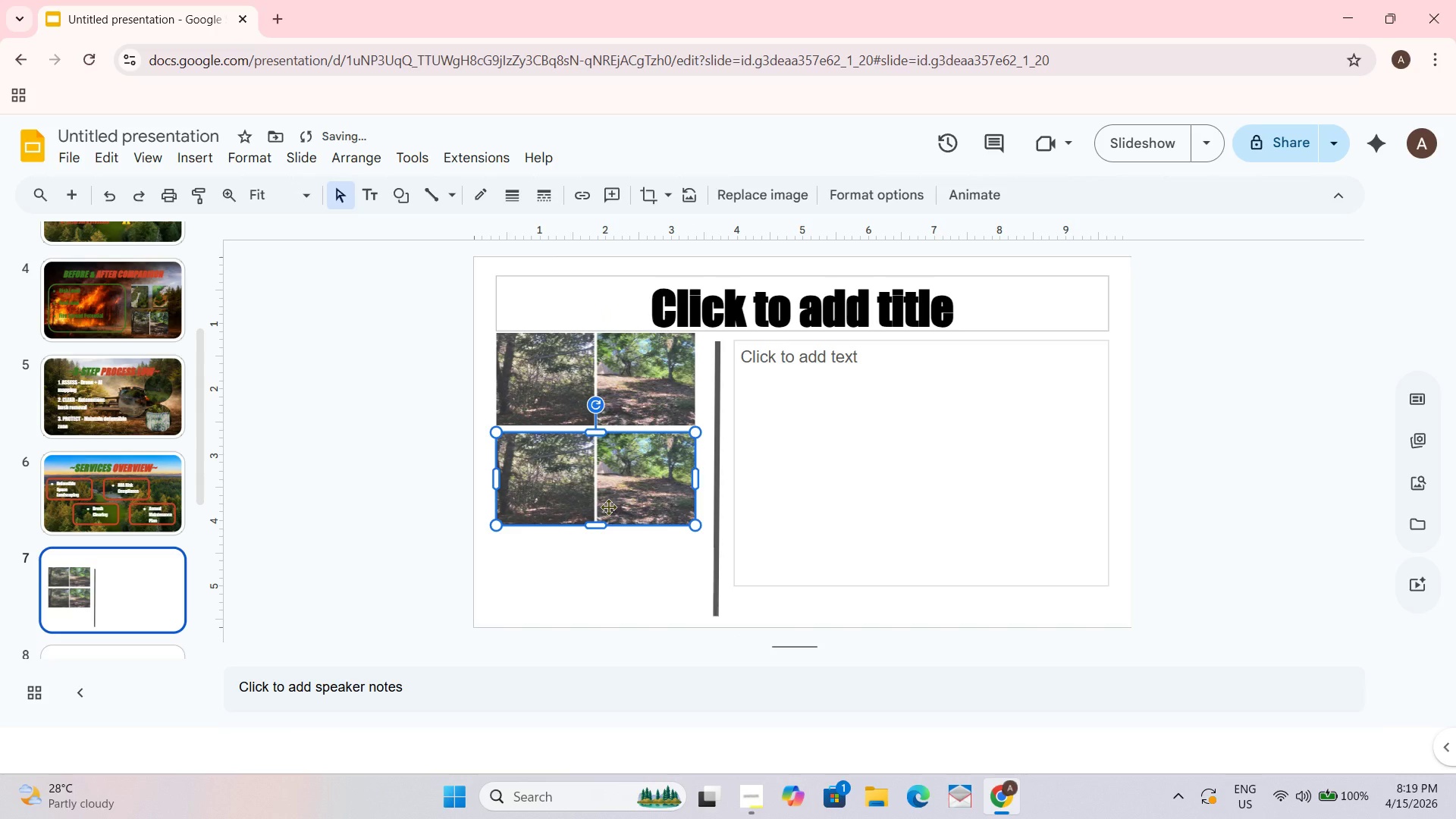 
key(Control+ControlLeft)
 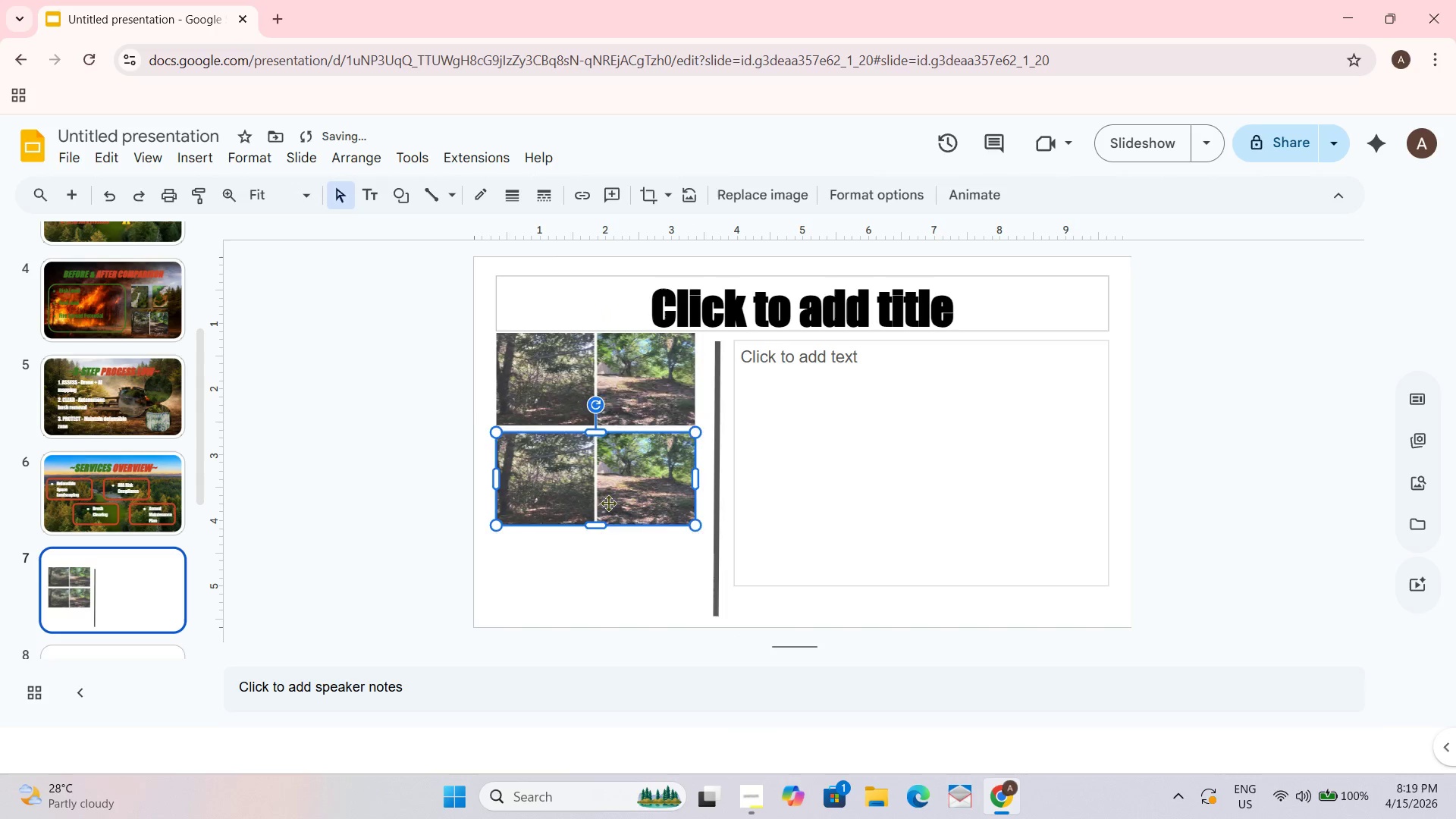 
key(Control+V)
 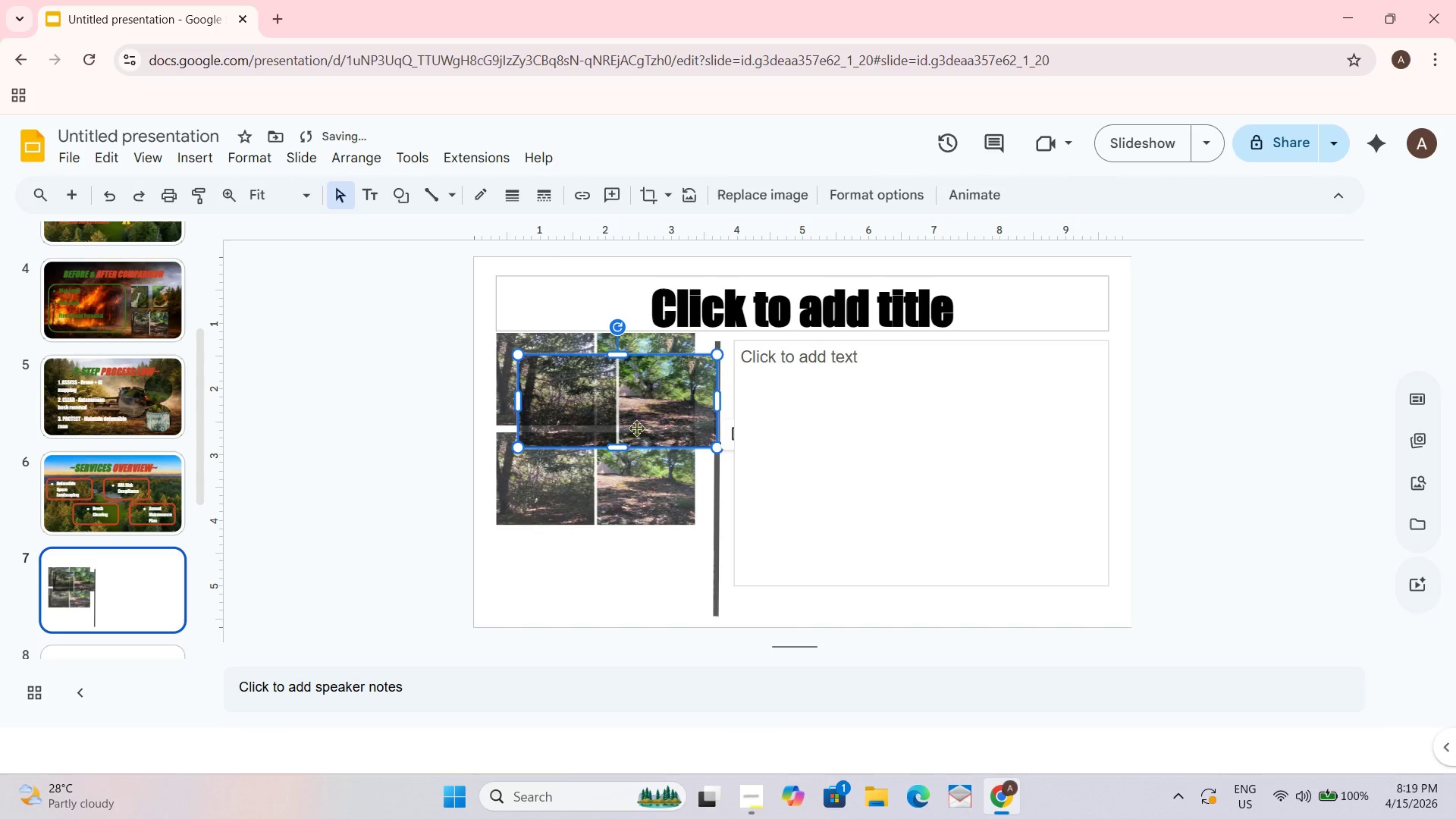 
left_click_drag(start_coordinate=[636, 425], to_coordinate=[611, 601])
 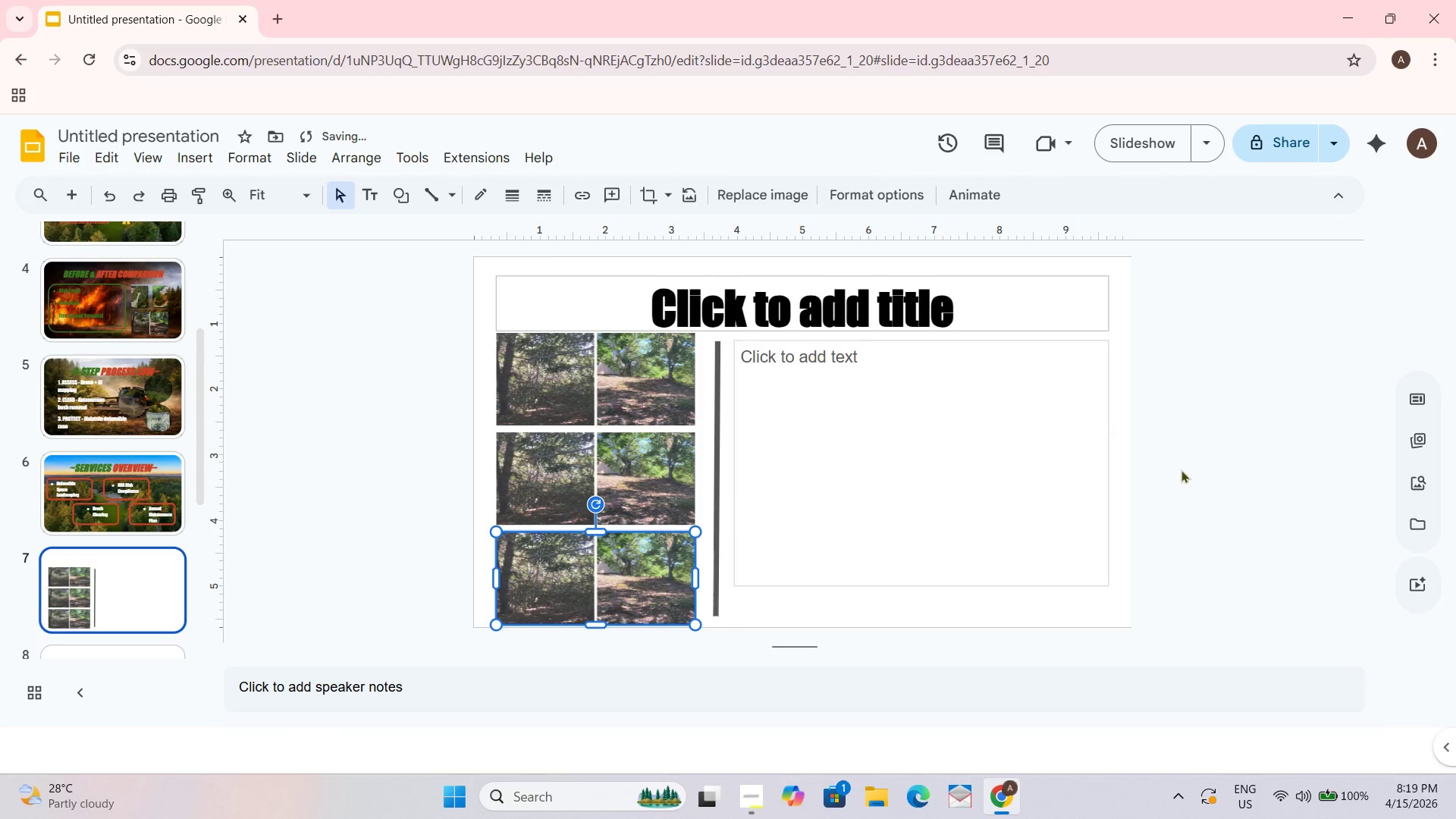 
left_click([1210, 443])
 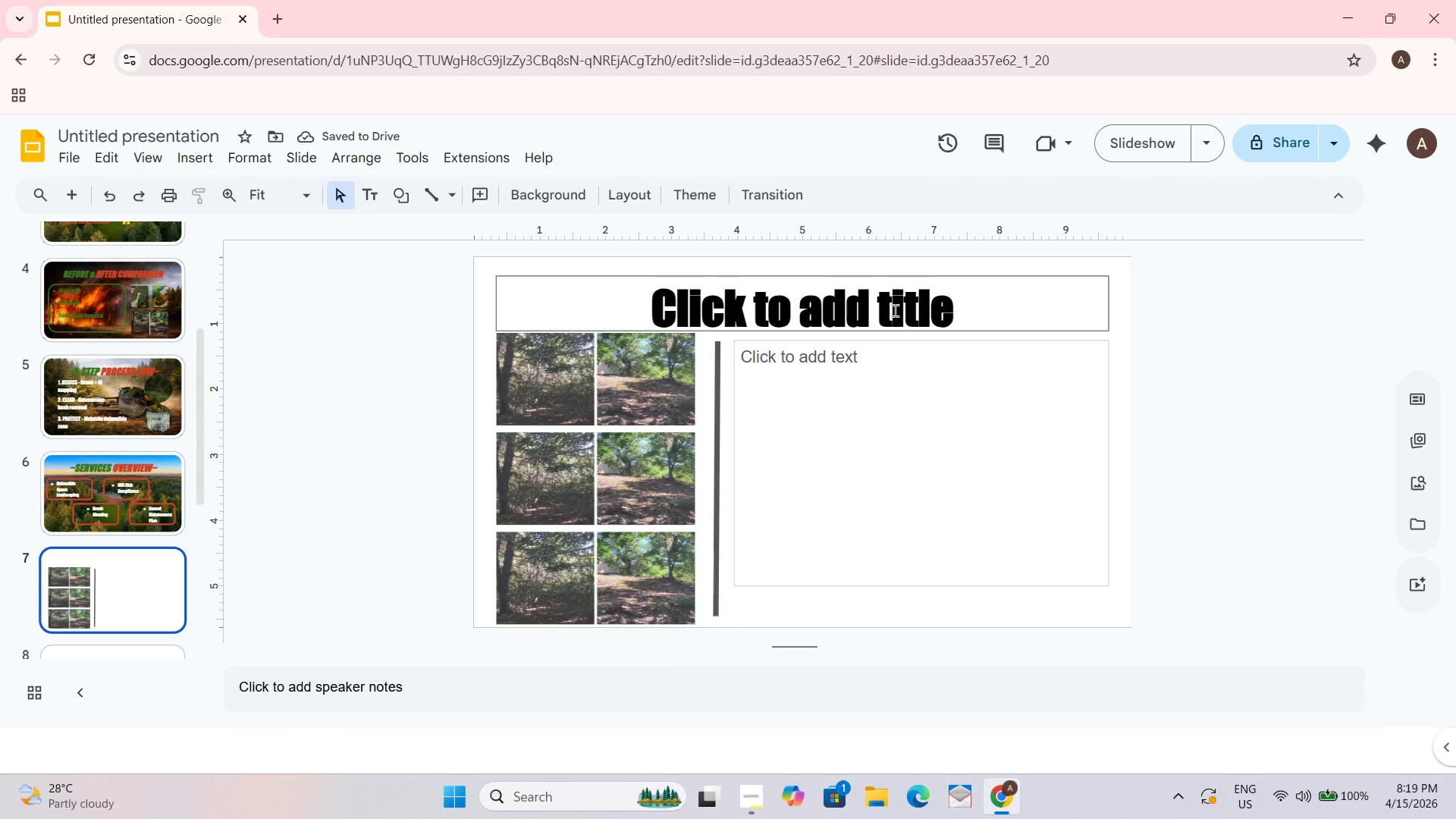 
left_click([887, 315])
 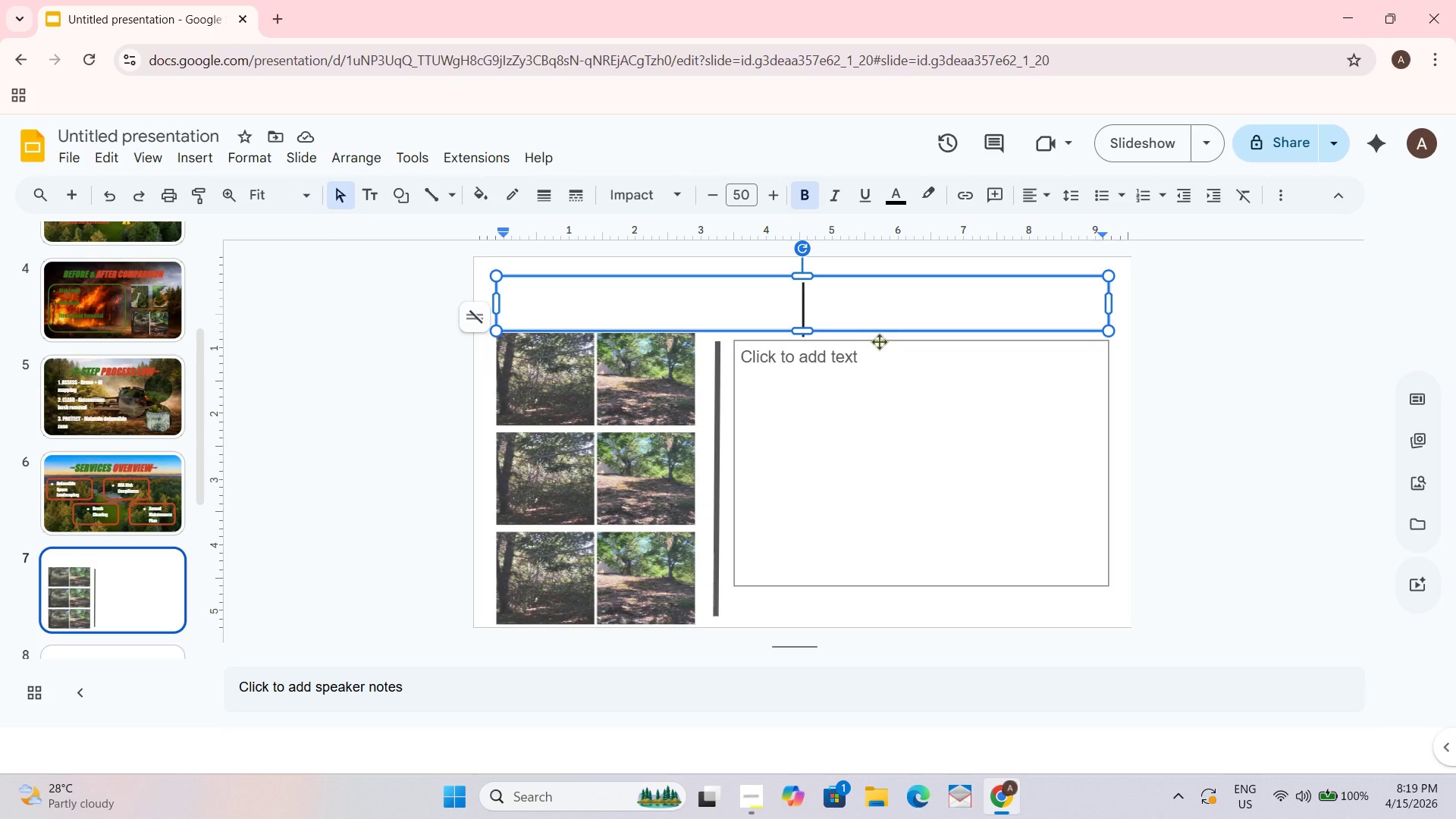 
wait(5.41)
 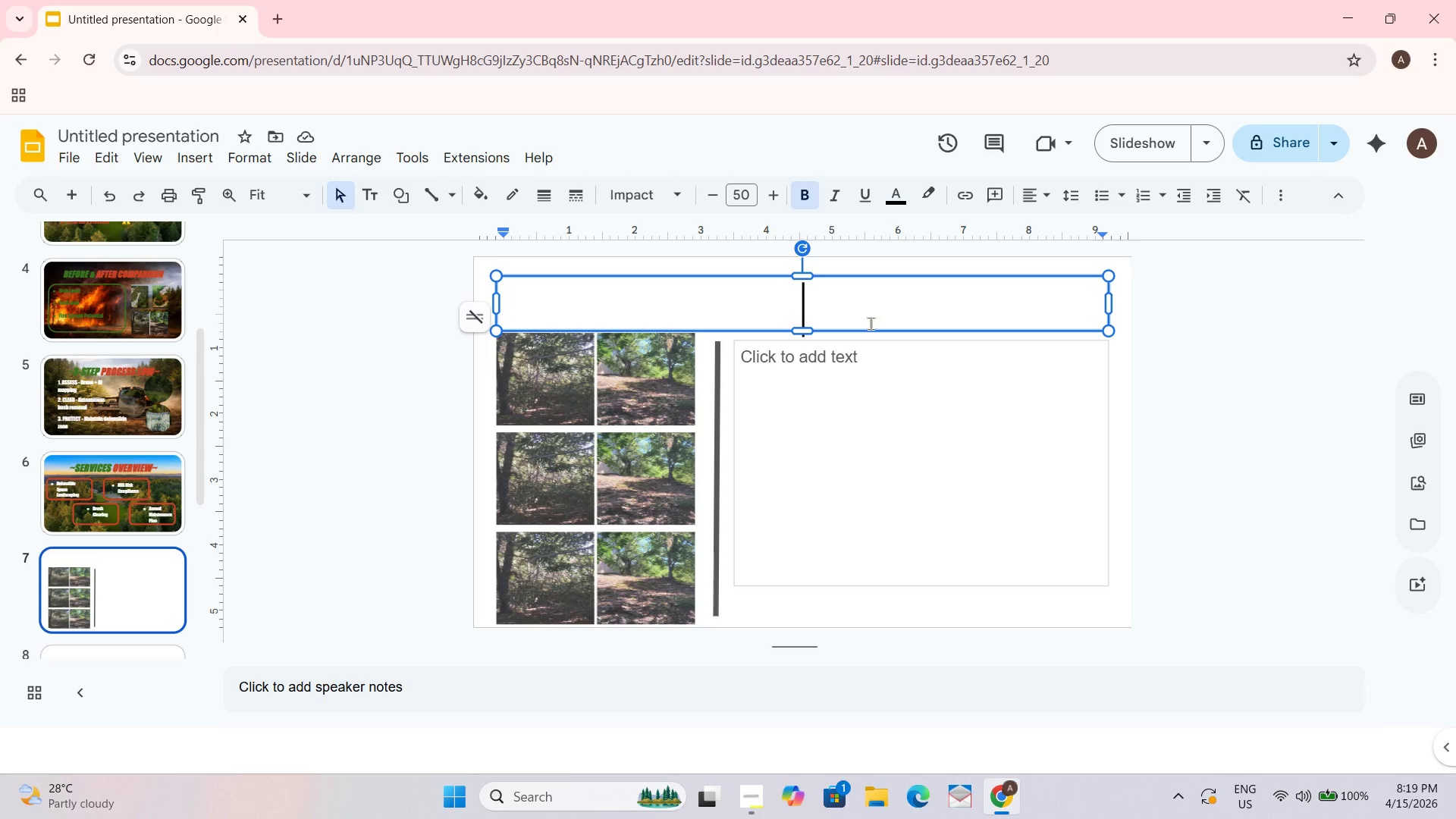 
type(EQUIPMENT)
 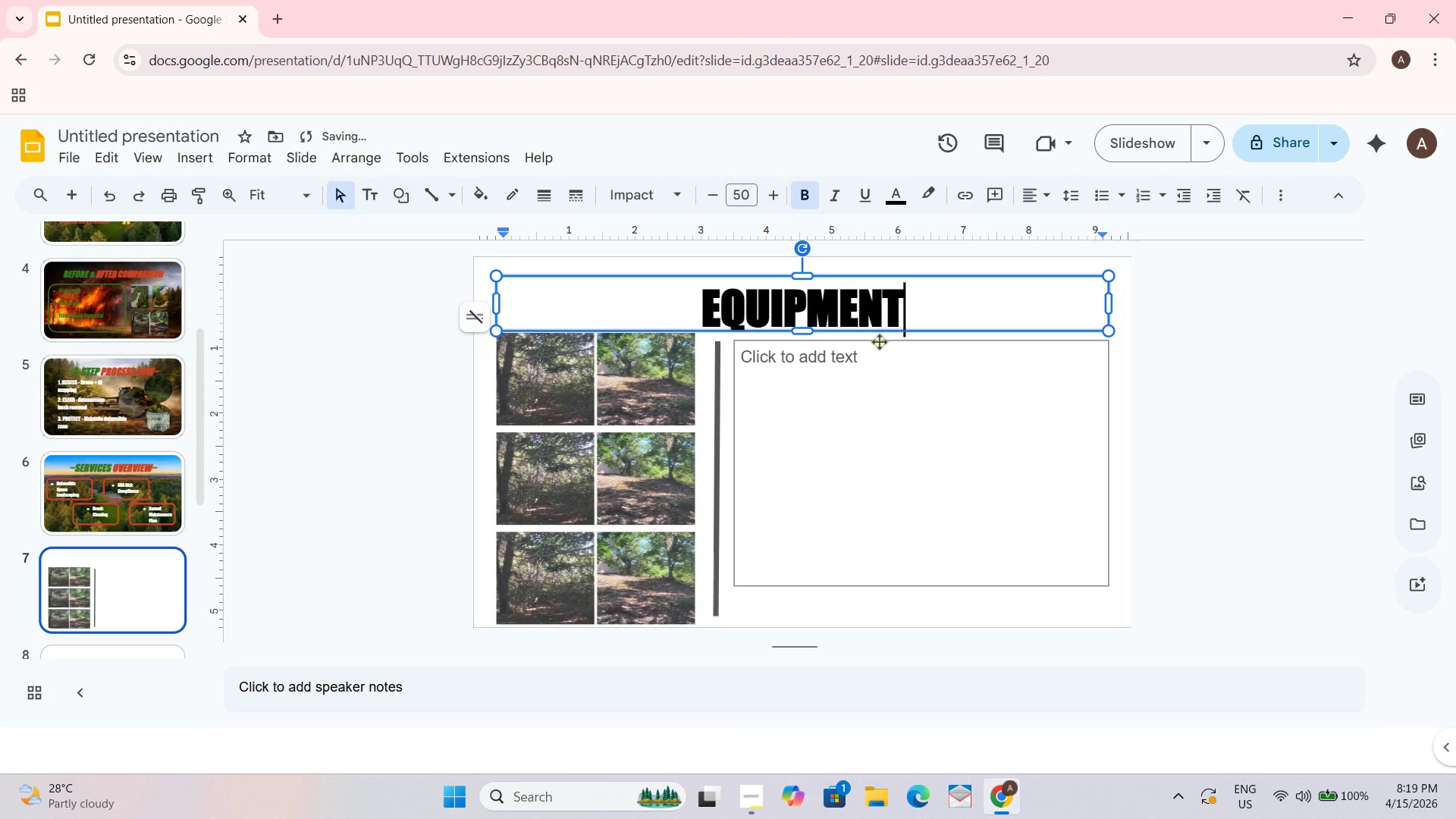 
key(Control+Backspace)
 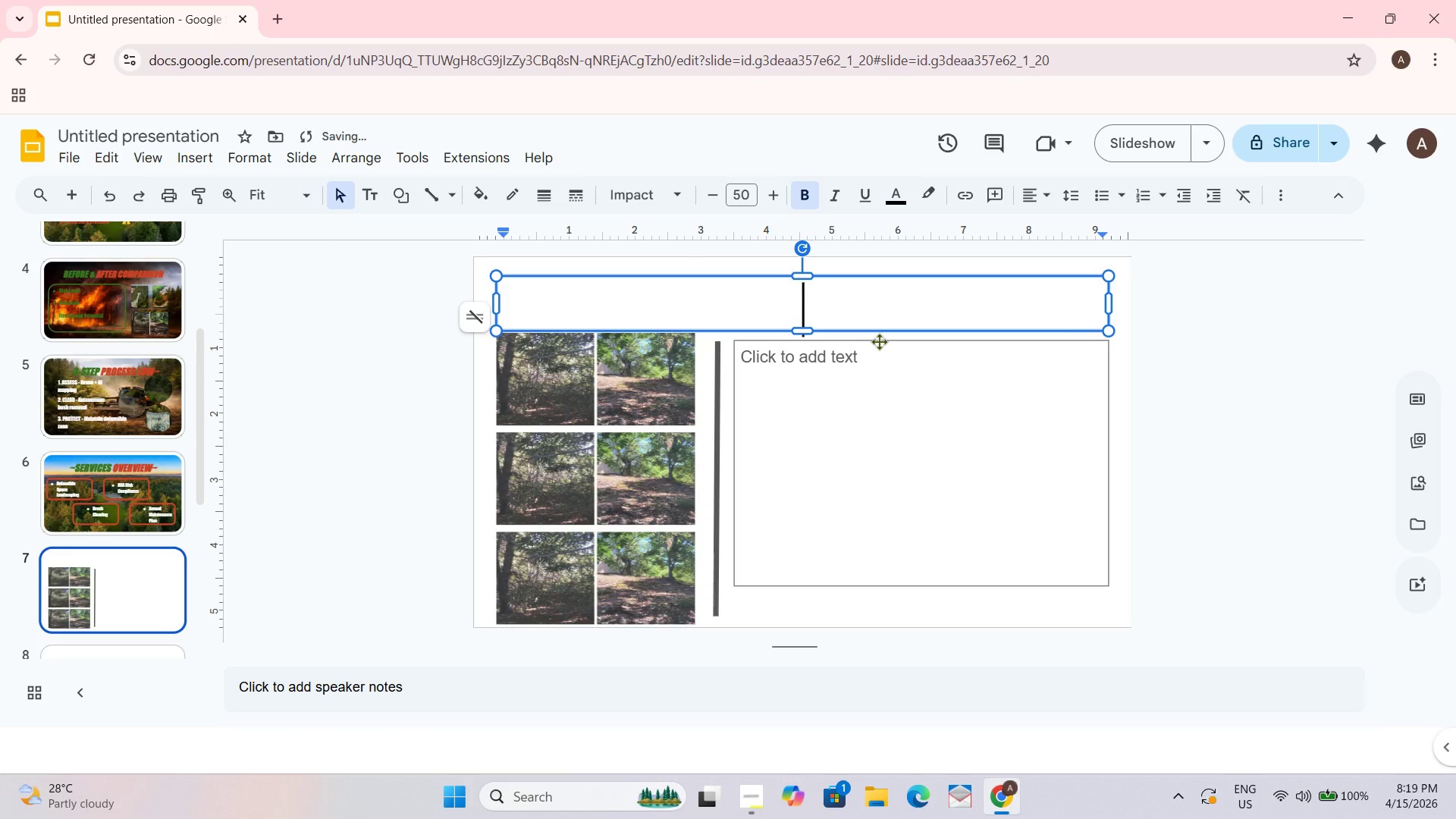 
key(Control+Backquote)
 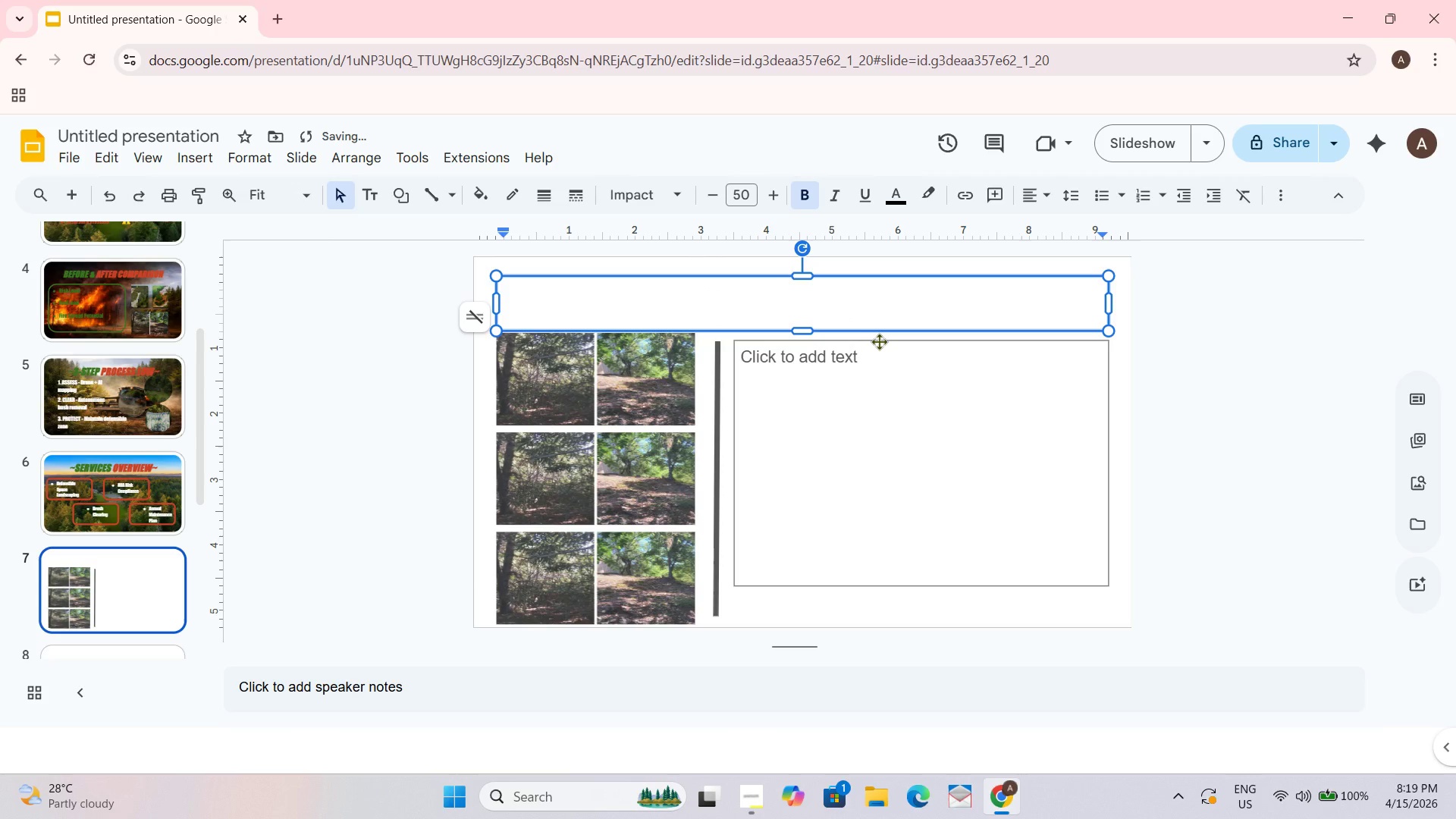 
type(!)
key(Backspace)
type(~EQUIPMENT)
 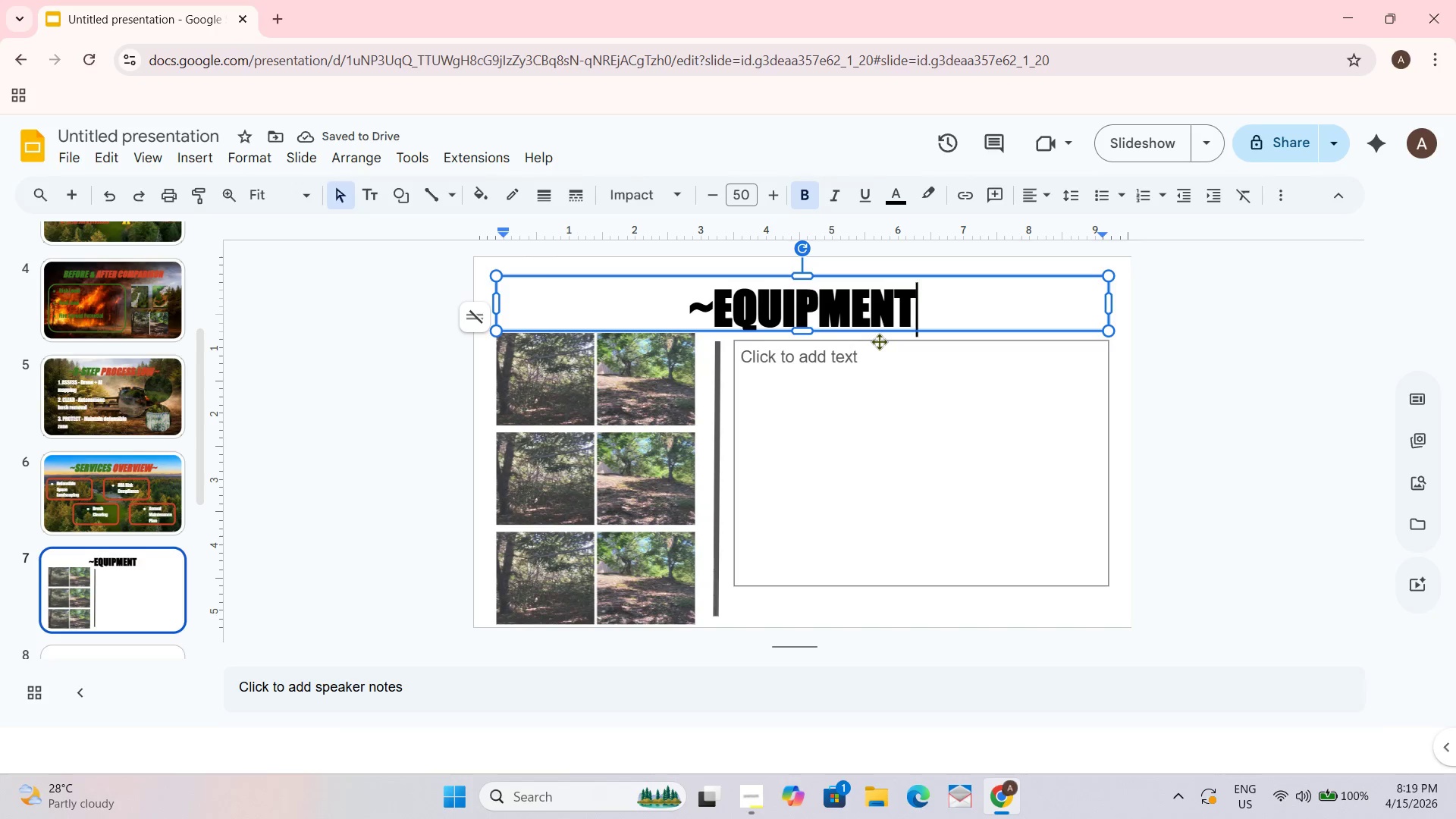 
type( / TECH SPECS~)
 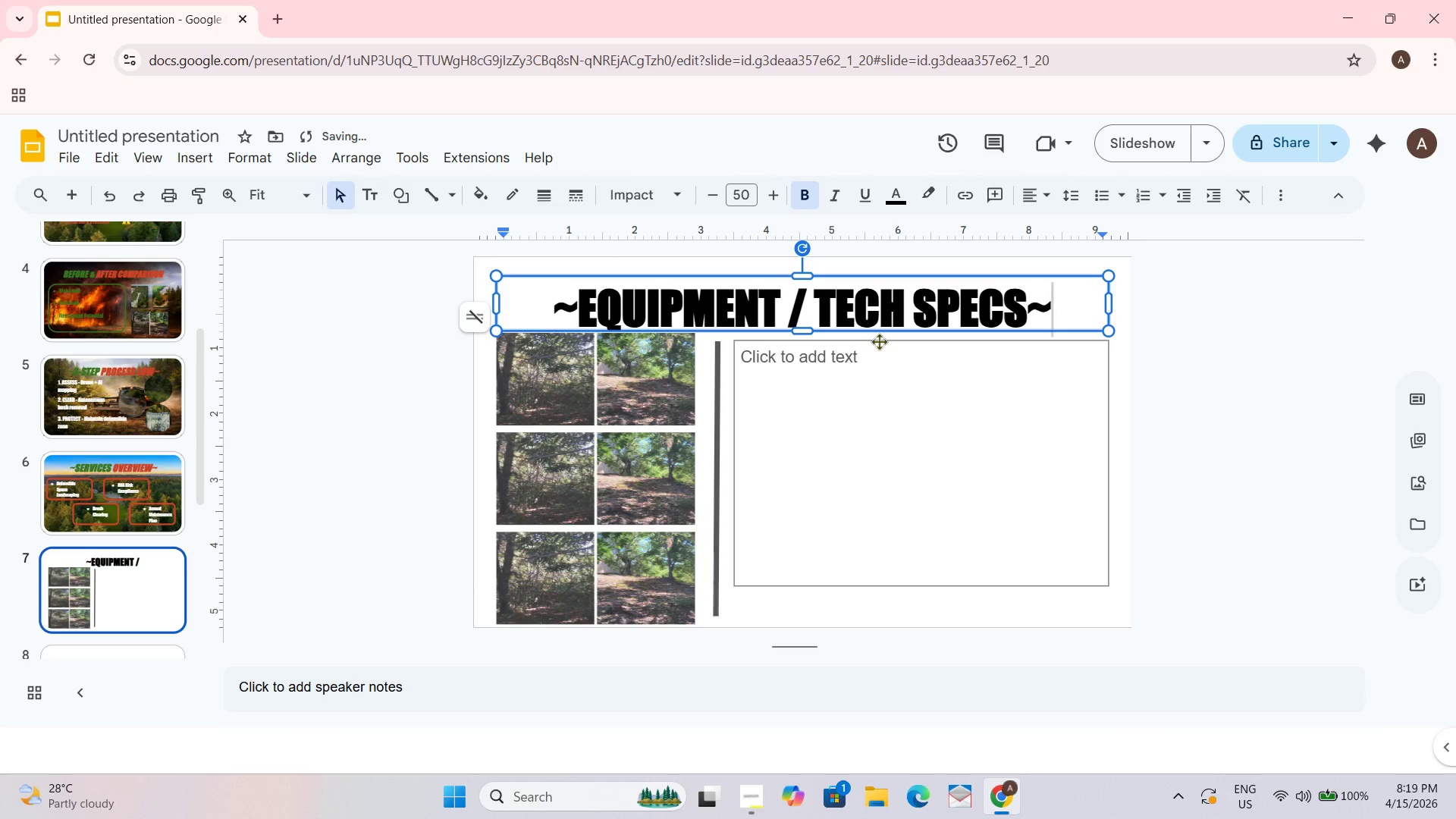 
key(Control+A)
 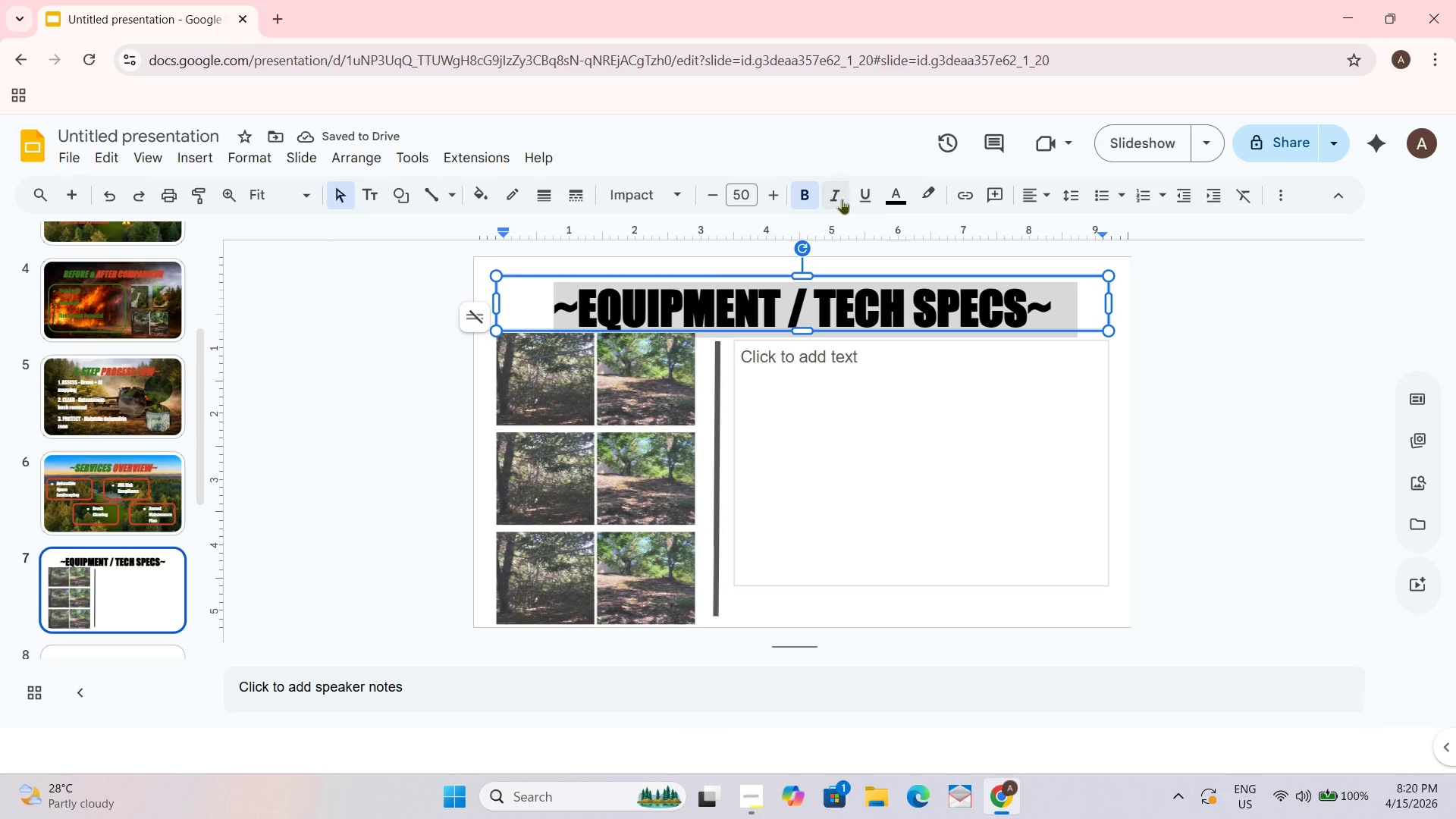 
left_click([826, 196])
 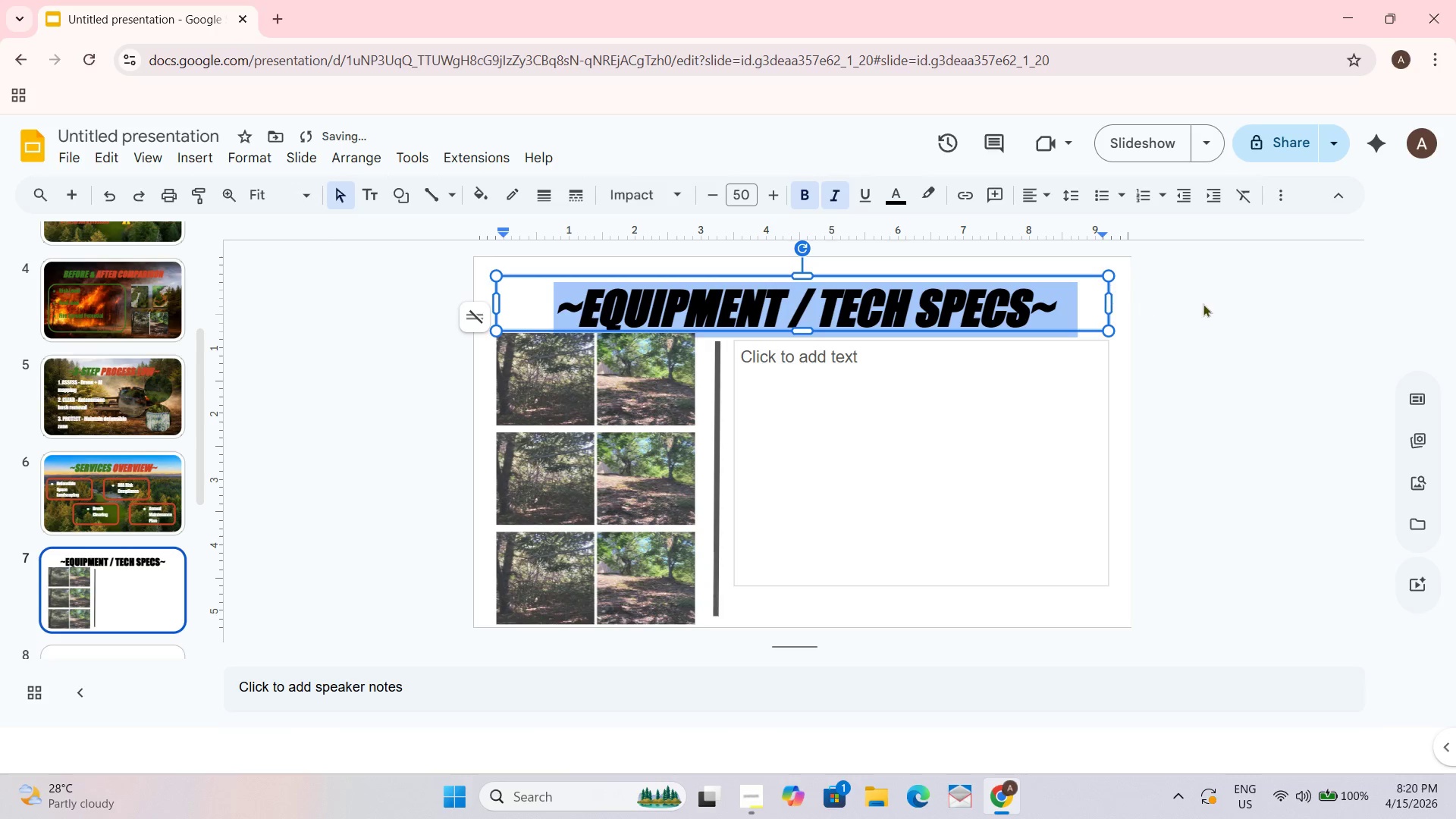 
left_click([1210, 306])
 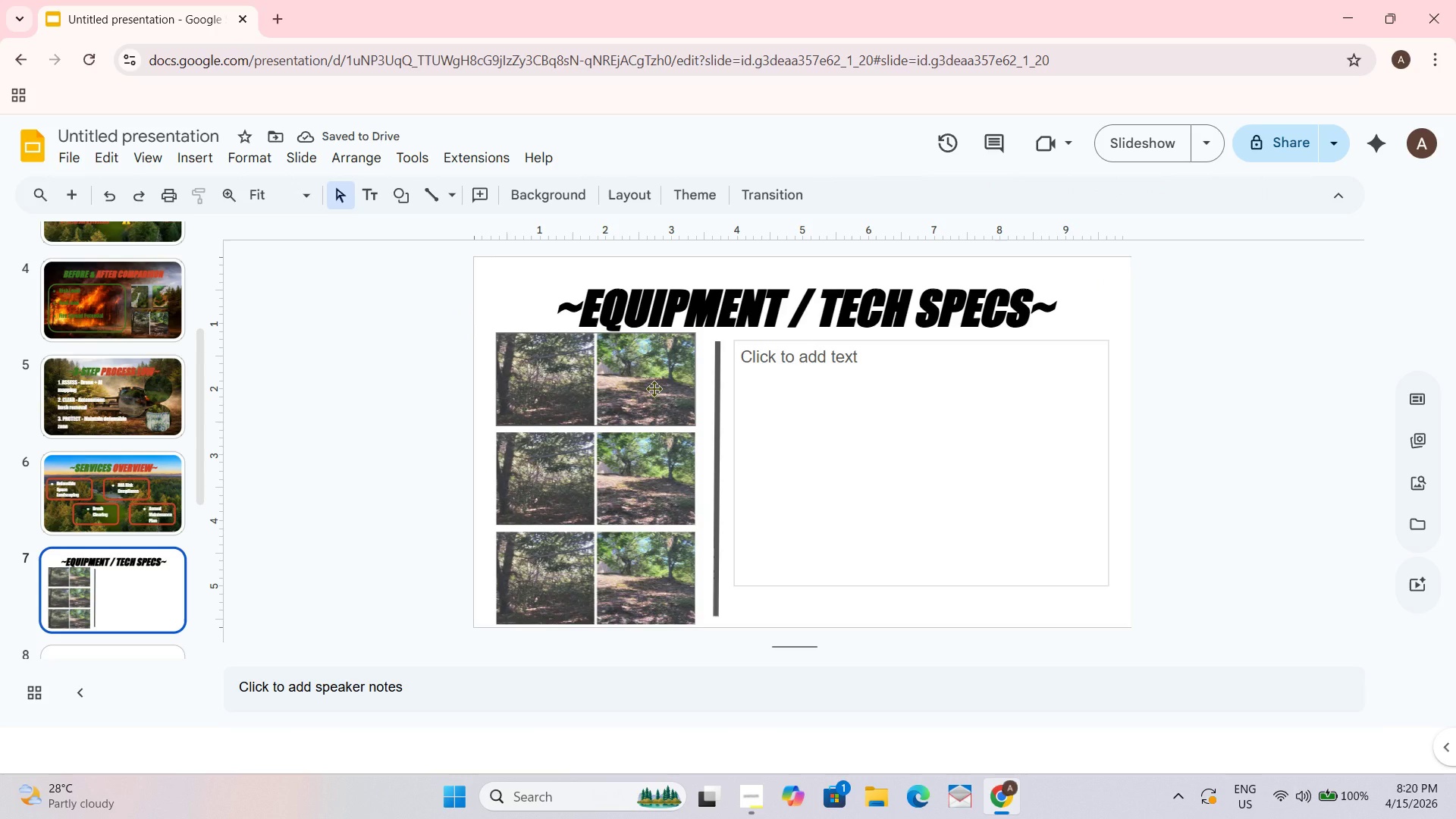 
left_click([654, 388])
 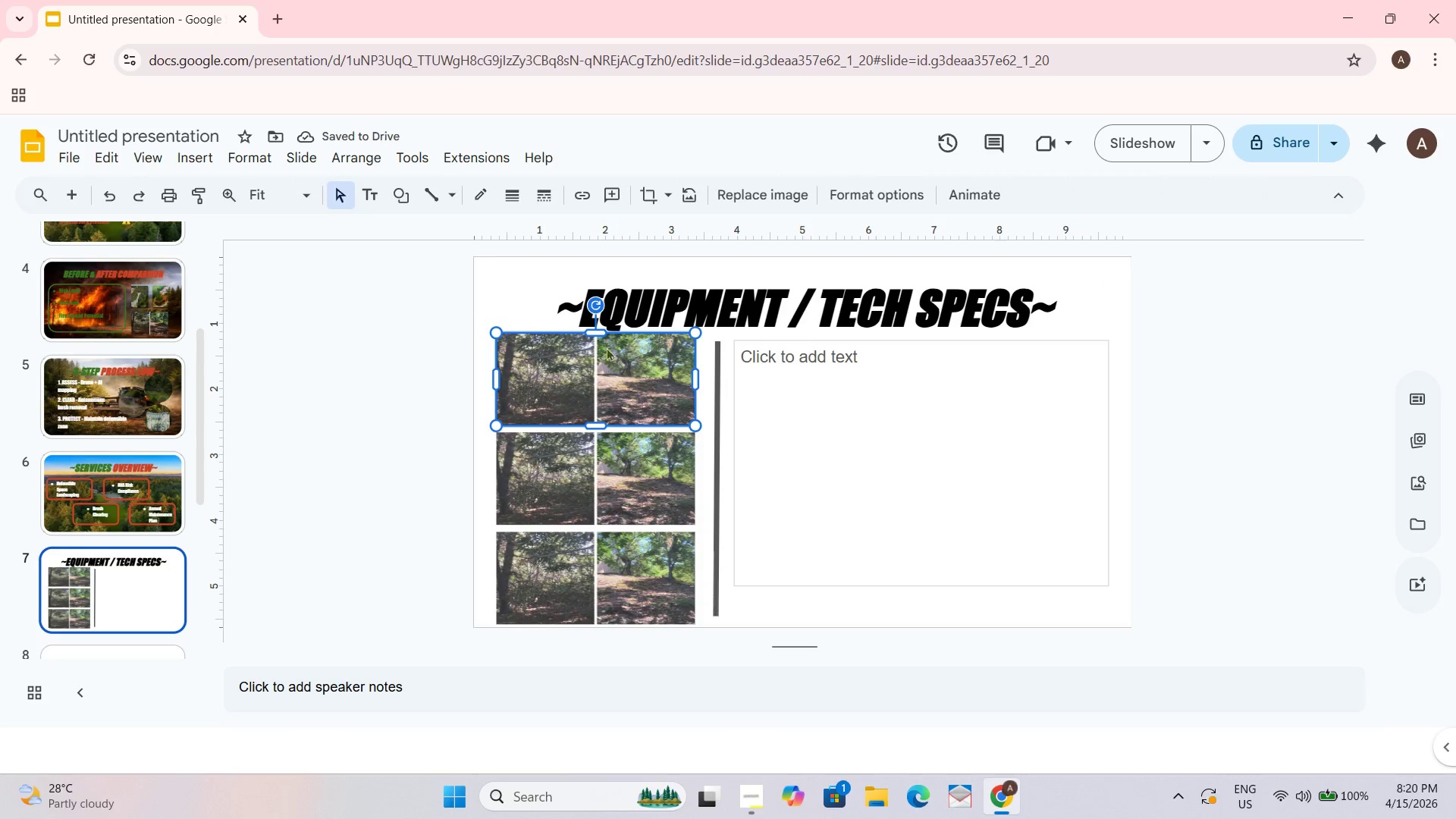 
right_click([612, 359])
 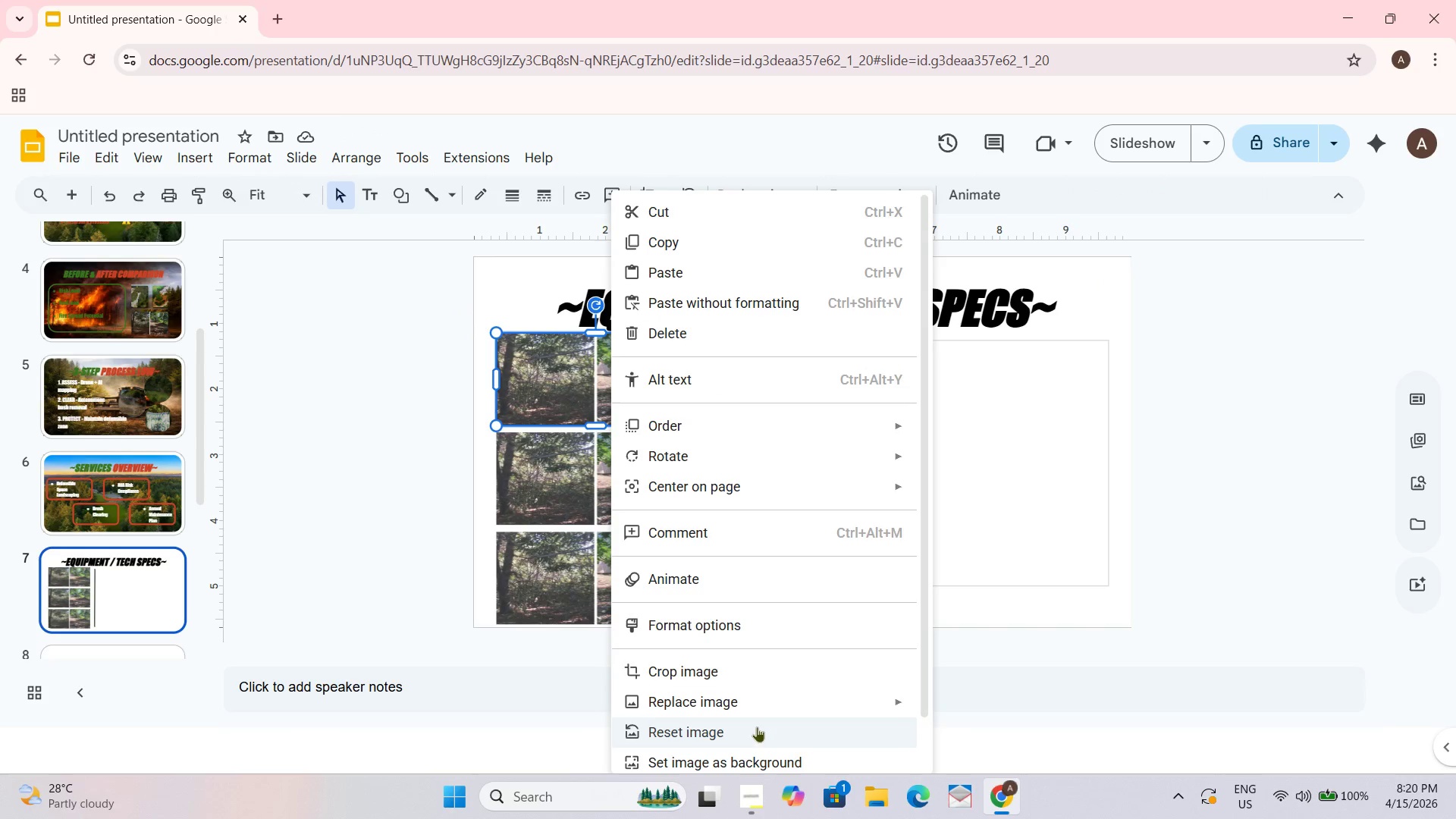 
left_click([761, 710])
 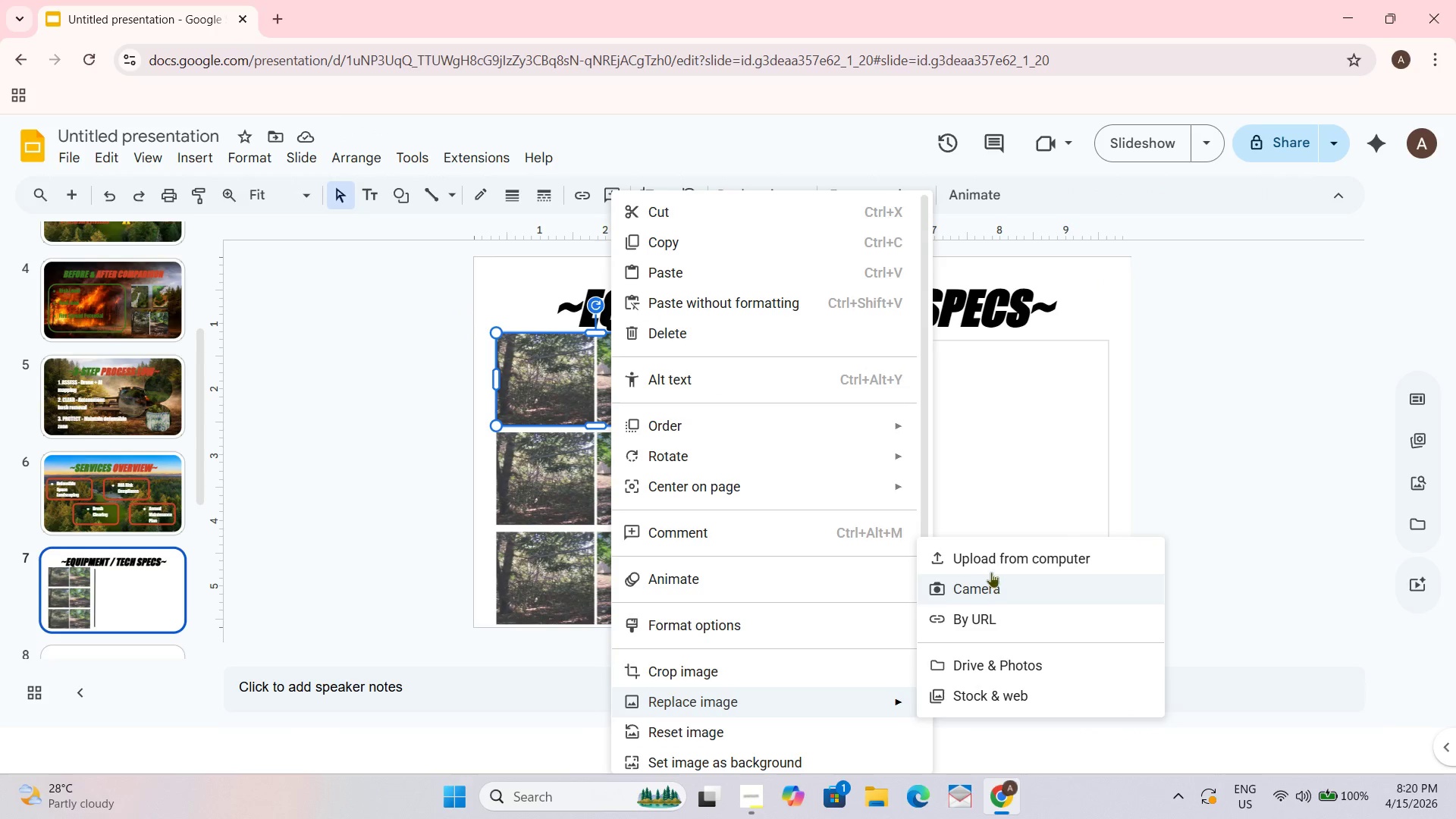 
left_click([992, 566])
 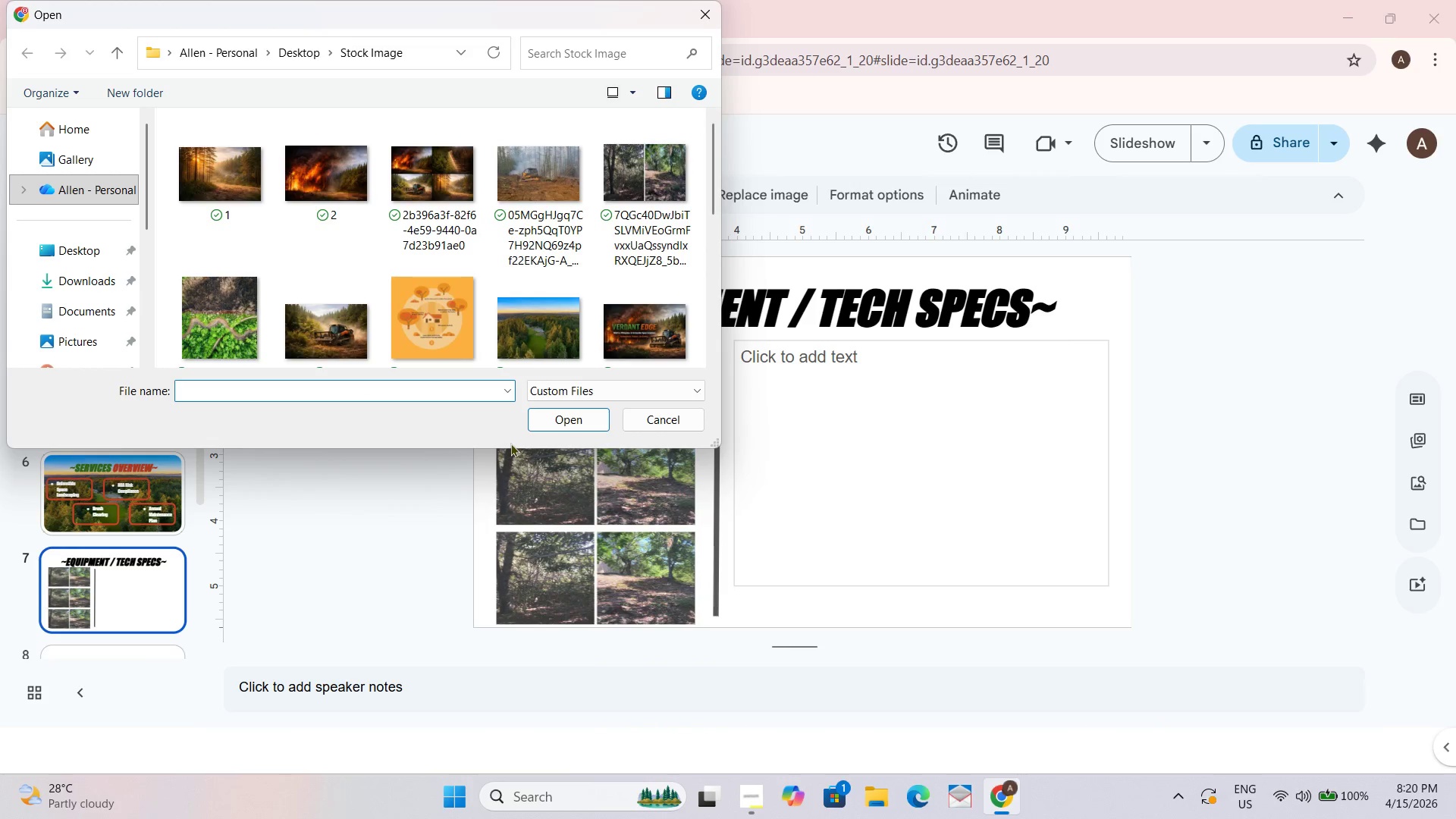 
scroll: coordinate [436, 244], scroll_direction: down, amount: 2.0
 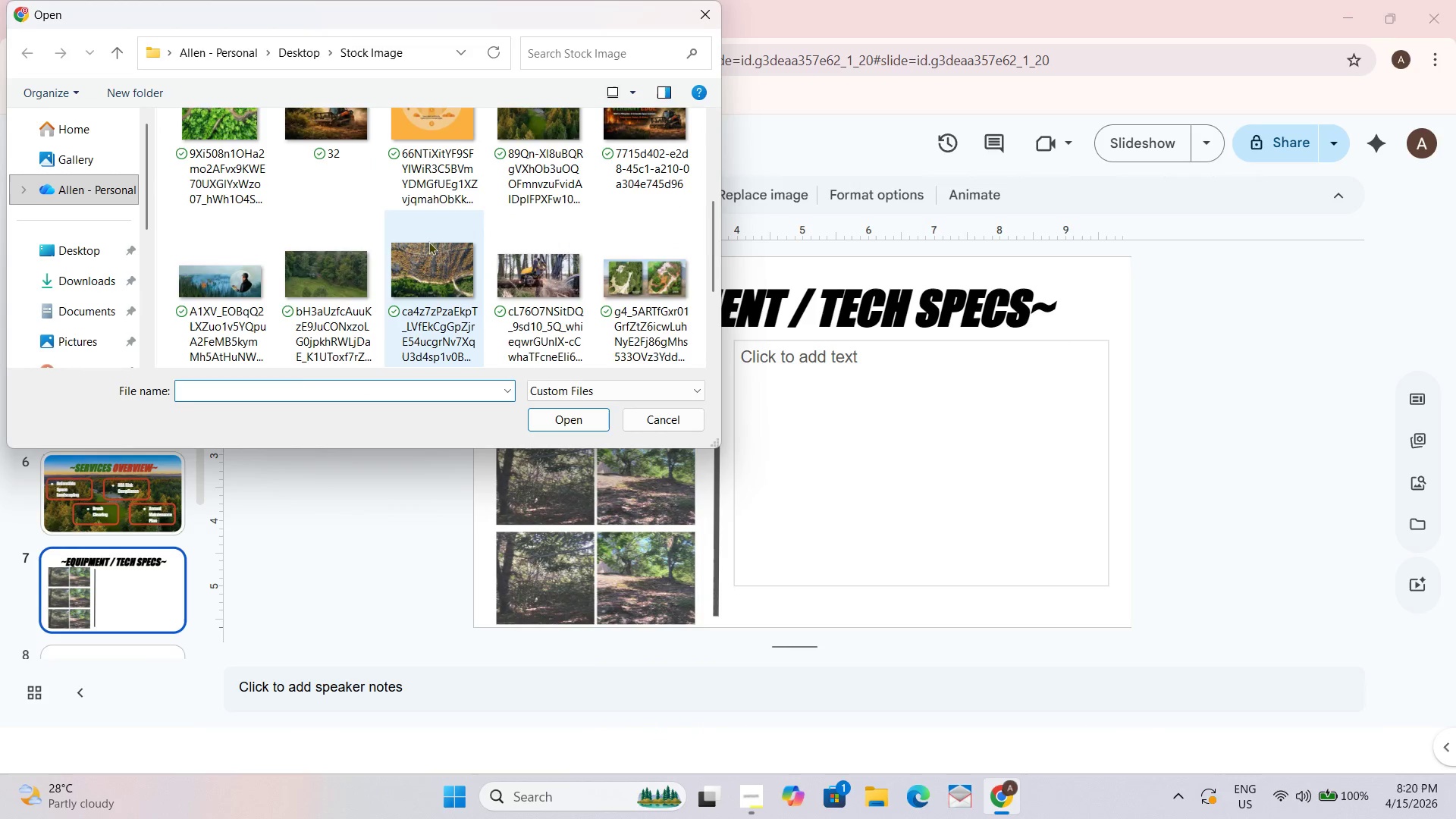 
left_click([551, 204])
 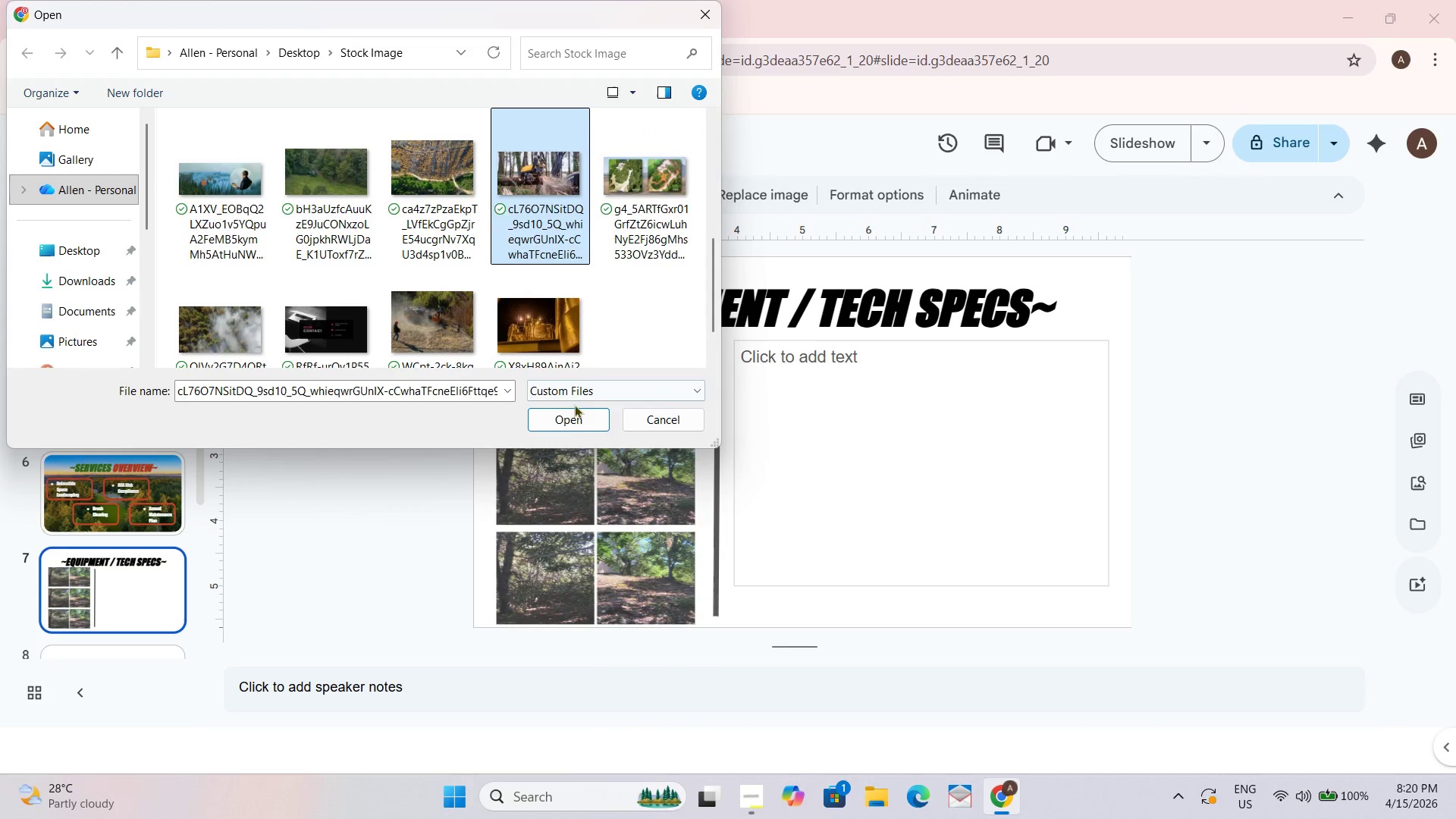 
scroll: coordinate [480, 235], scroll_direction: down, amount: 1.0
 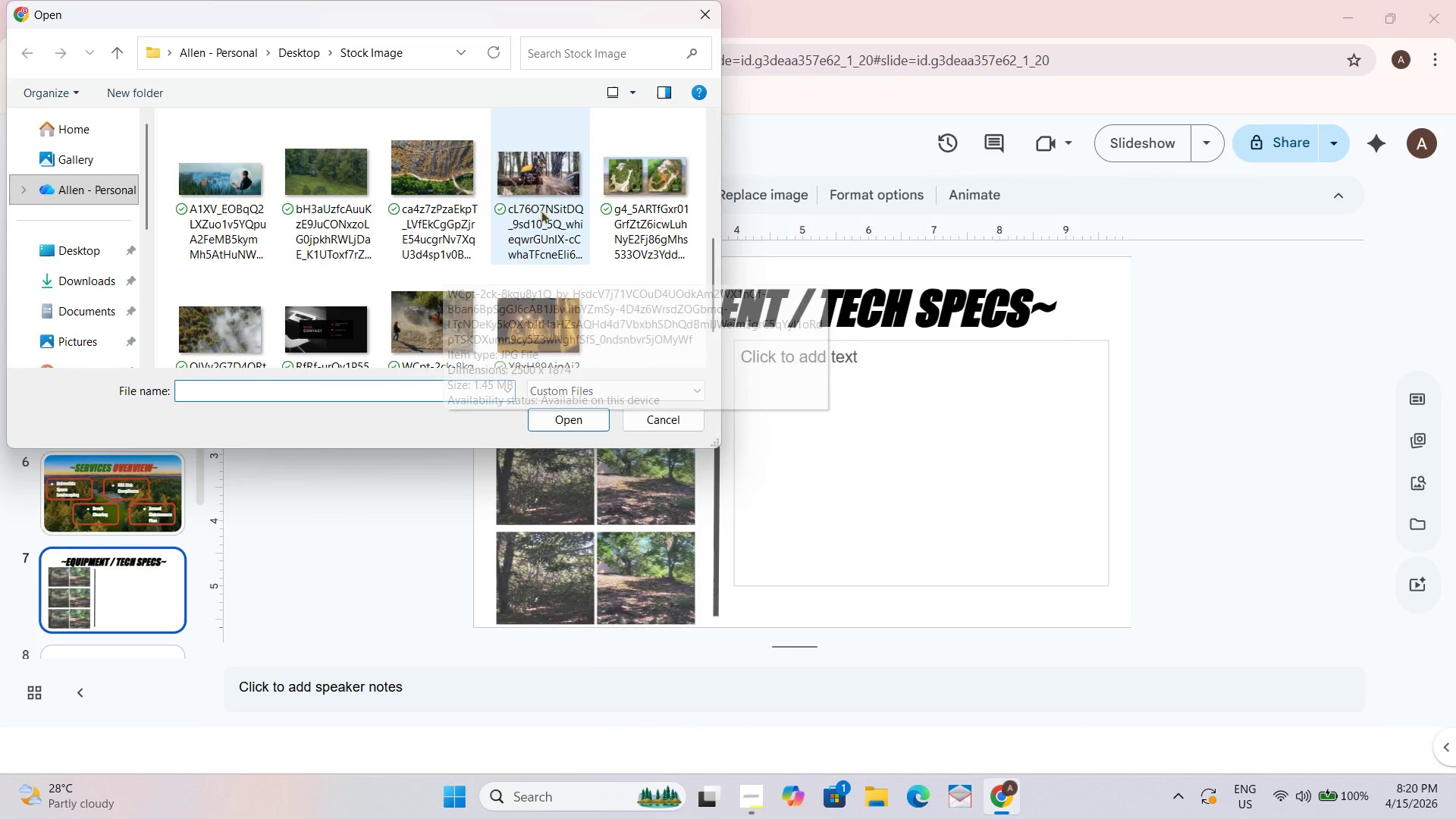 
left_click([574, 416])
 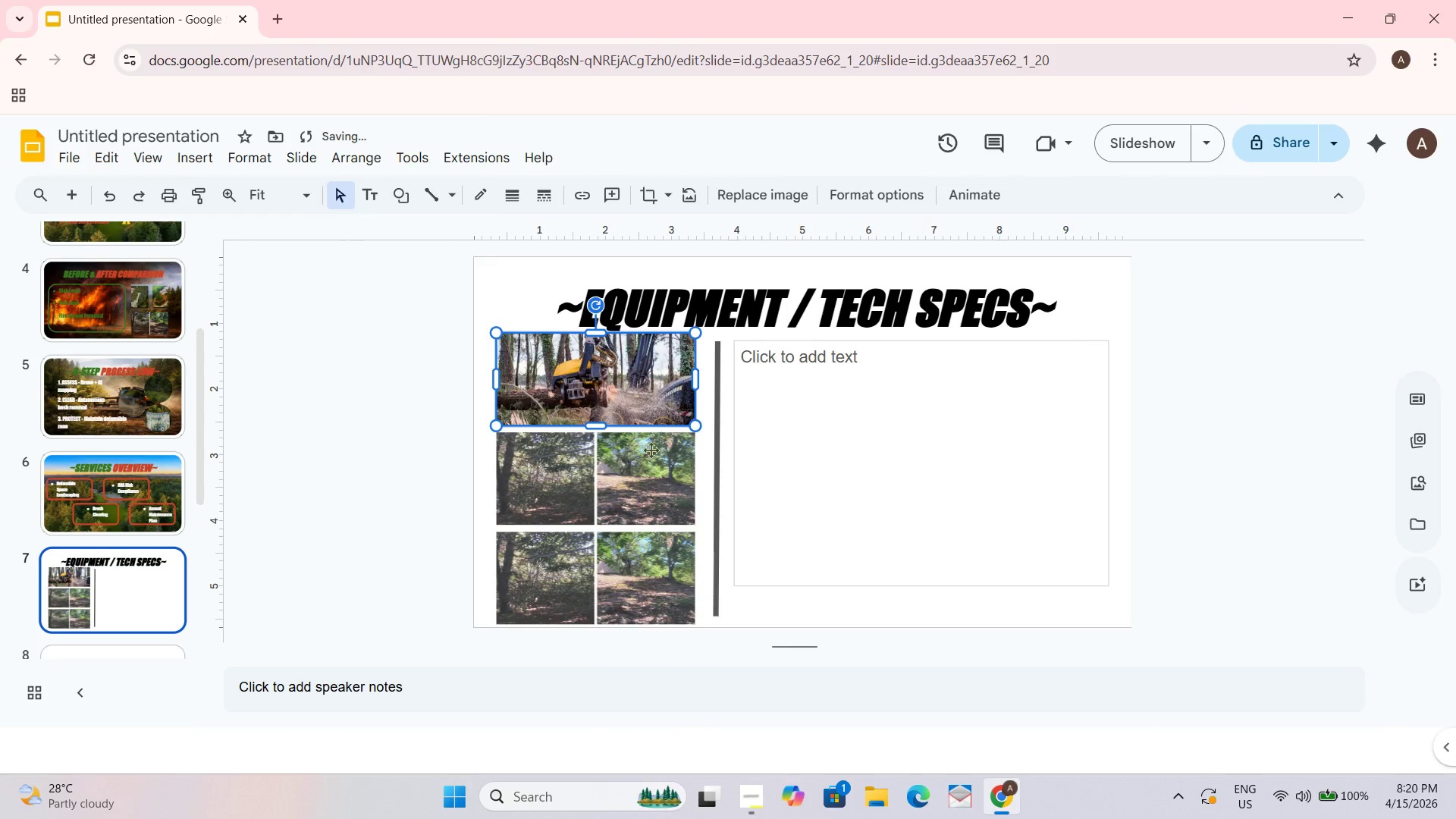 
left_click([632, 476])
 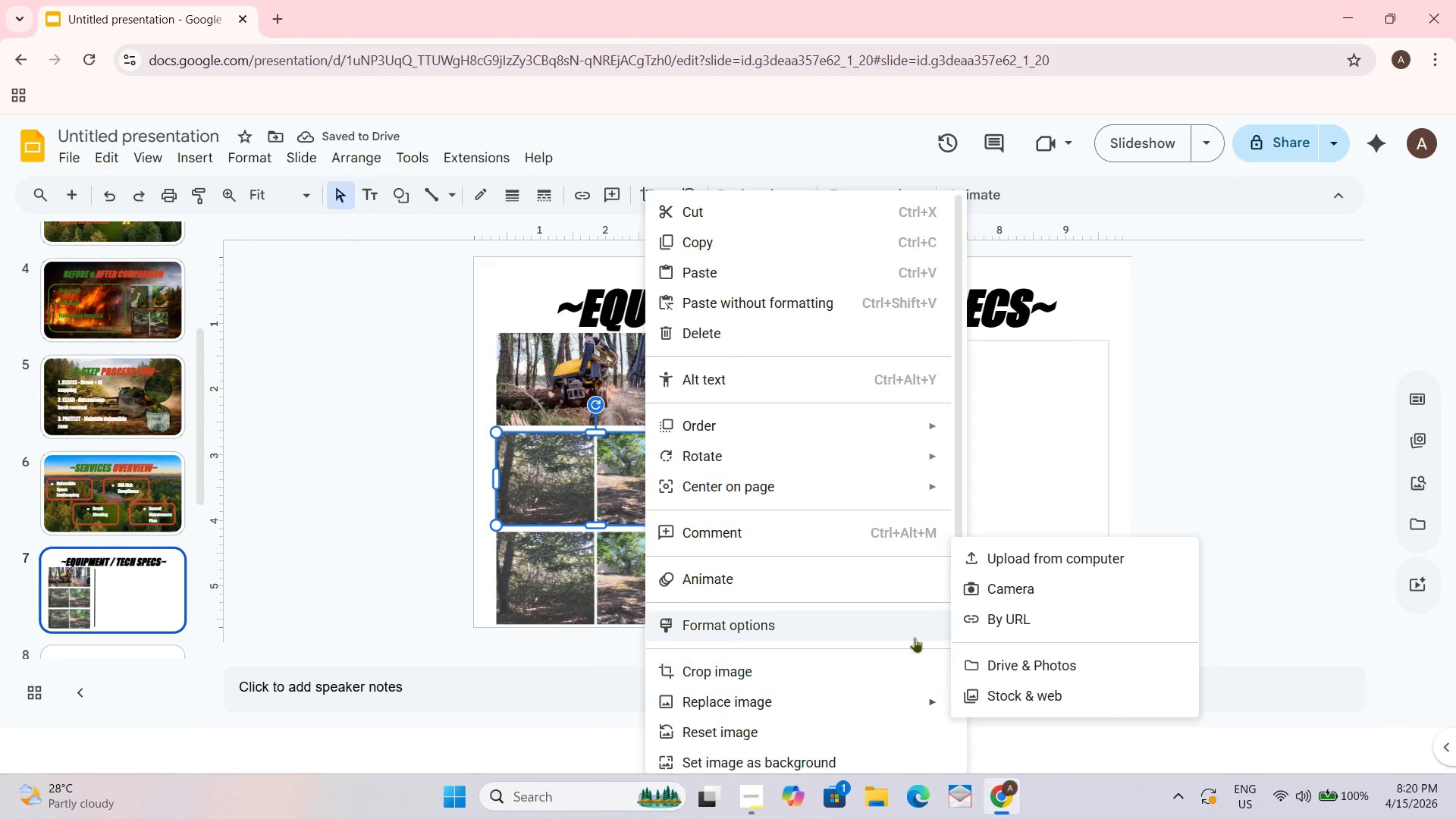 
left_click([1023, 565])
 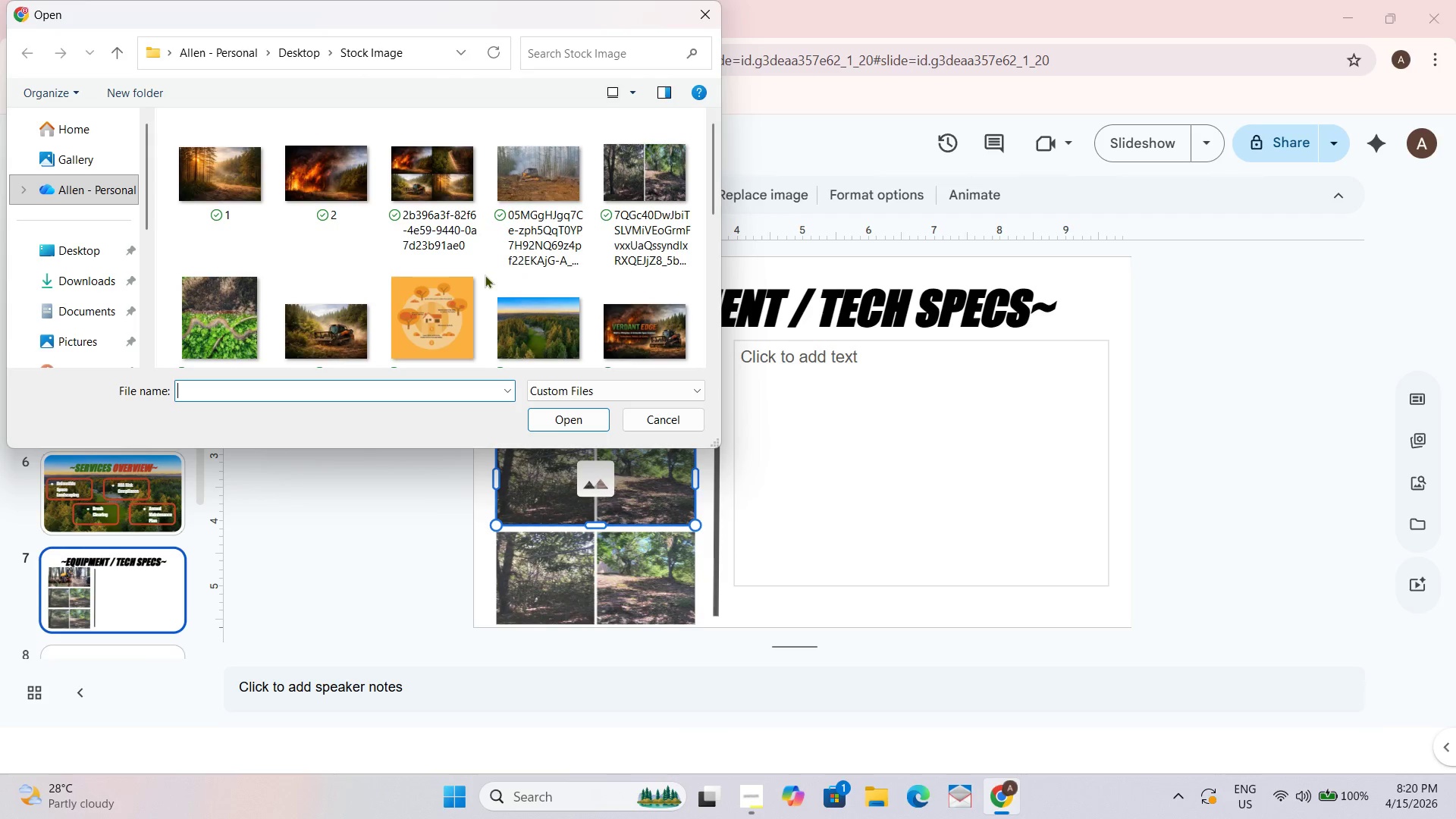 
scroll: coordinate [386, 297], scroll_direction: down, amount: 3.0
 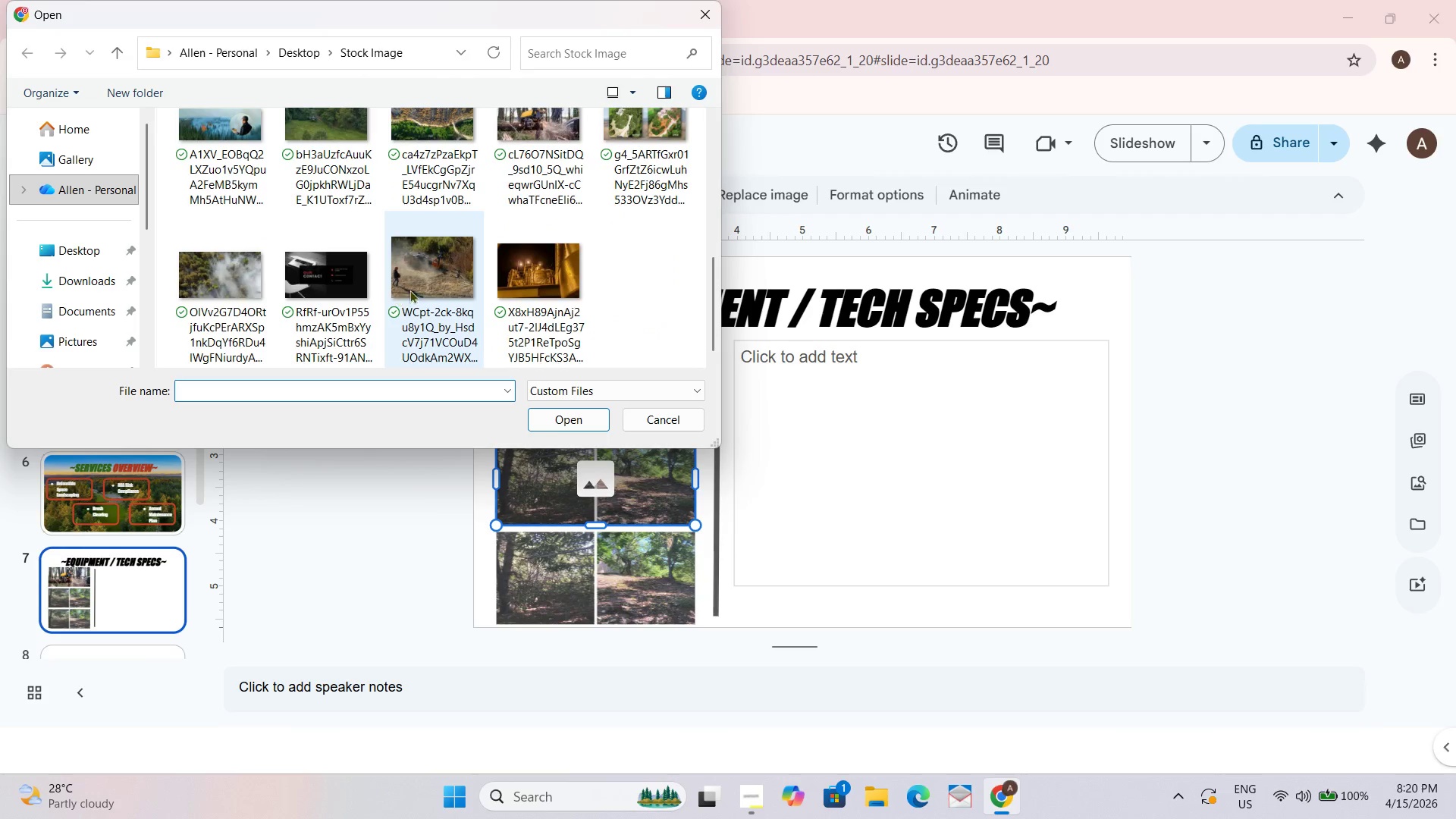 
mouse_move([394, 271])
 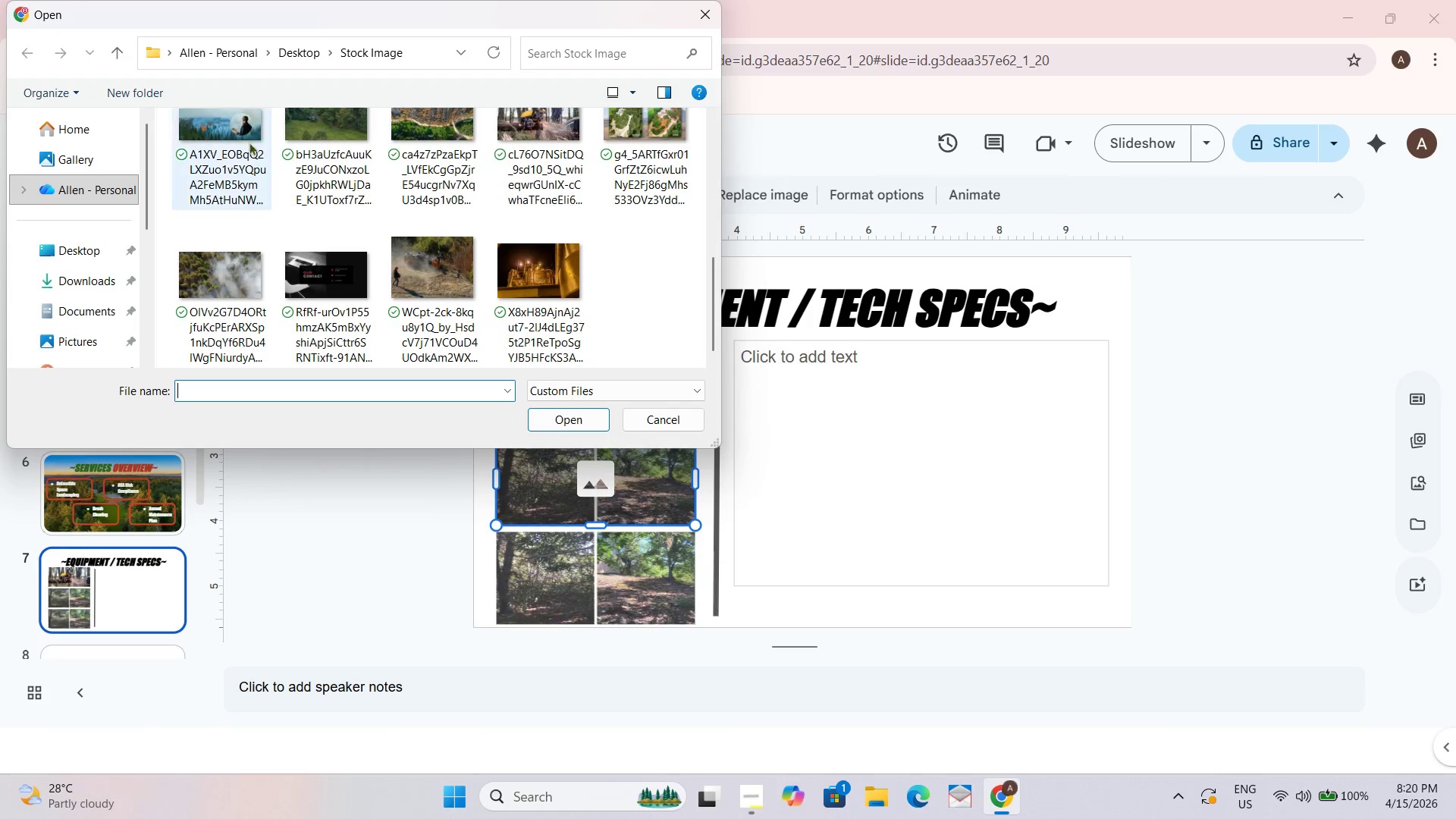 
scroll: coordinate [561, 244], scroll_direction: up, amount: 2.0
 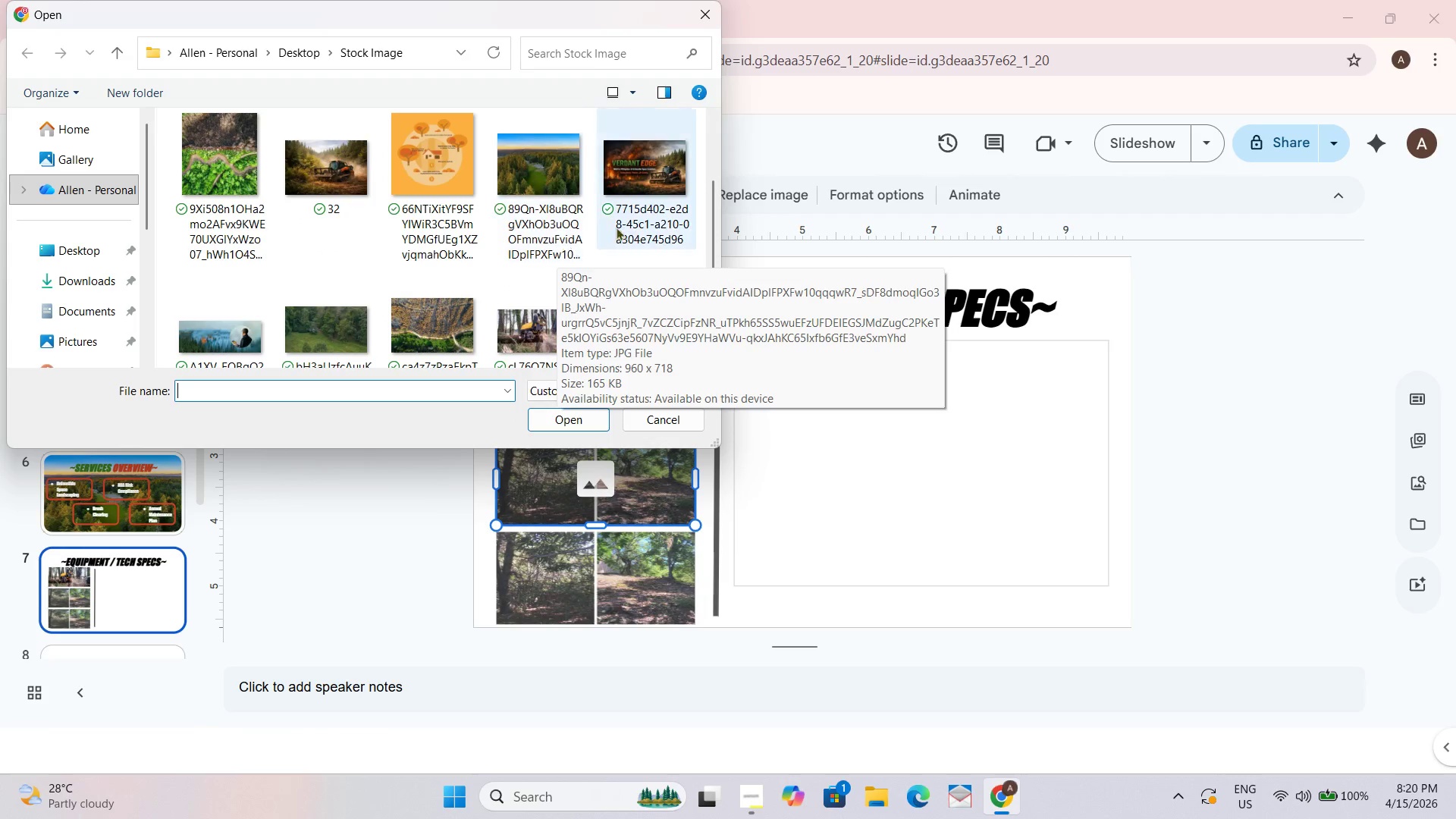 
scroll: coordinate [623, 228], scroll_direction: down, amount: 1.0
 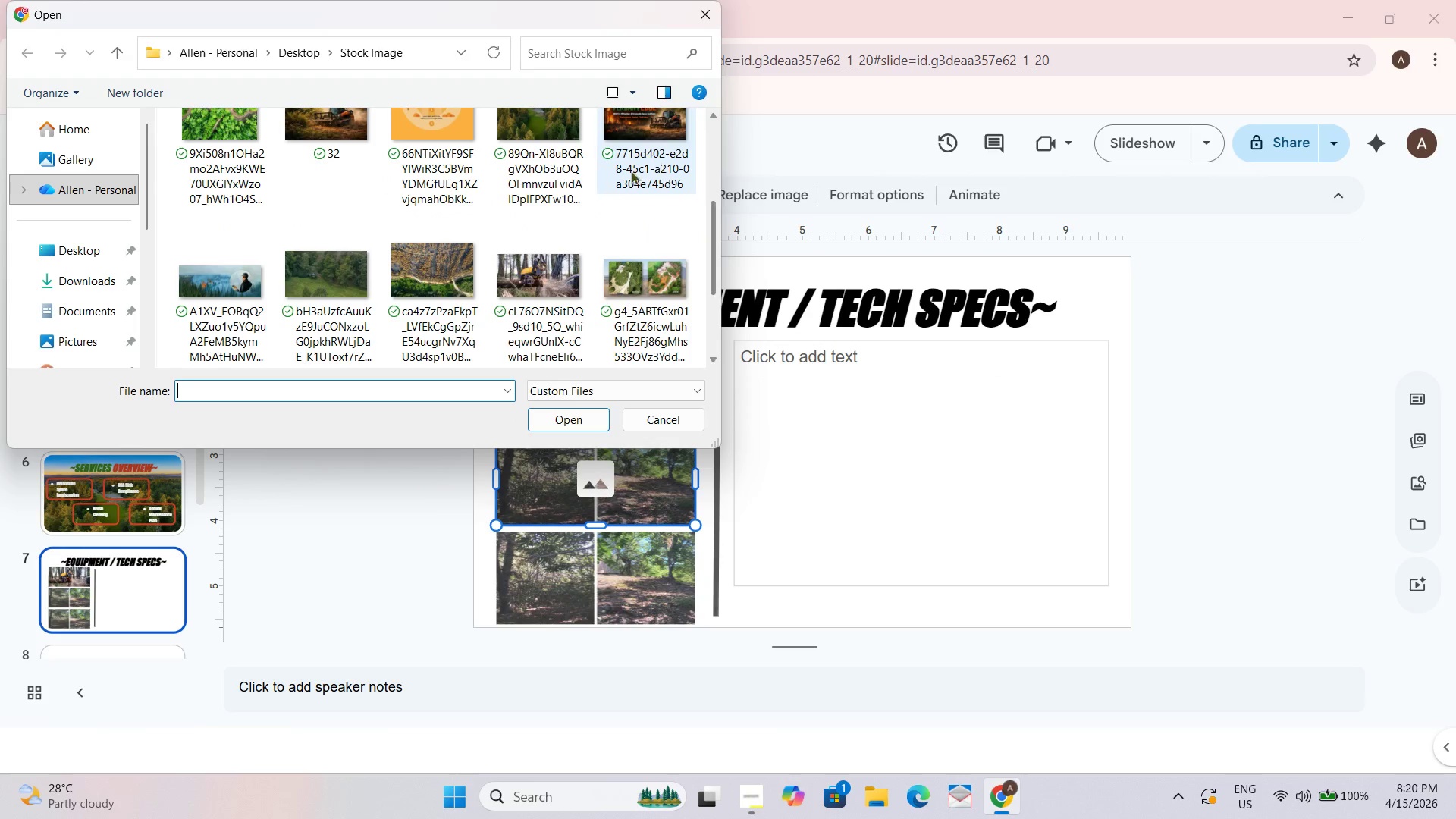 
scroll: coordinate [616, 201], scroll_direction: up, amount: 2.0
 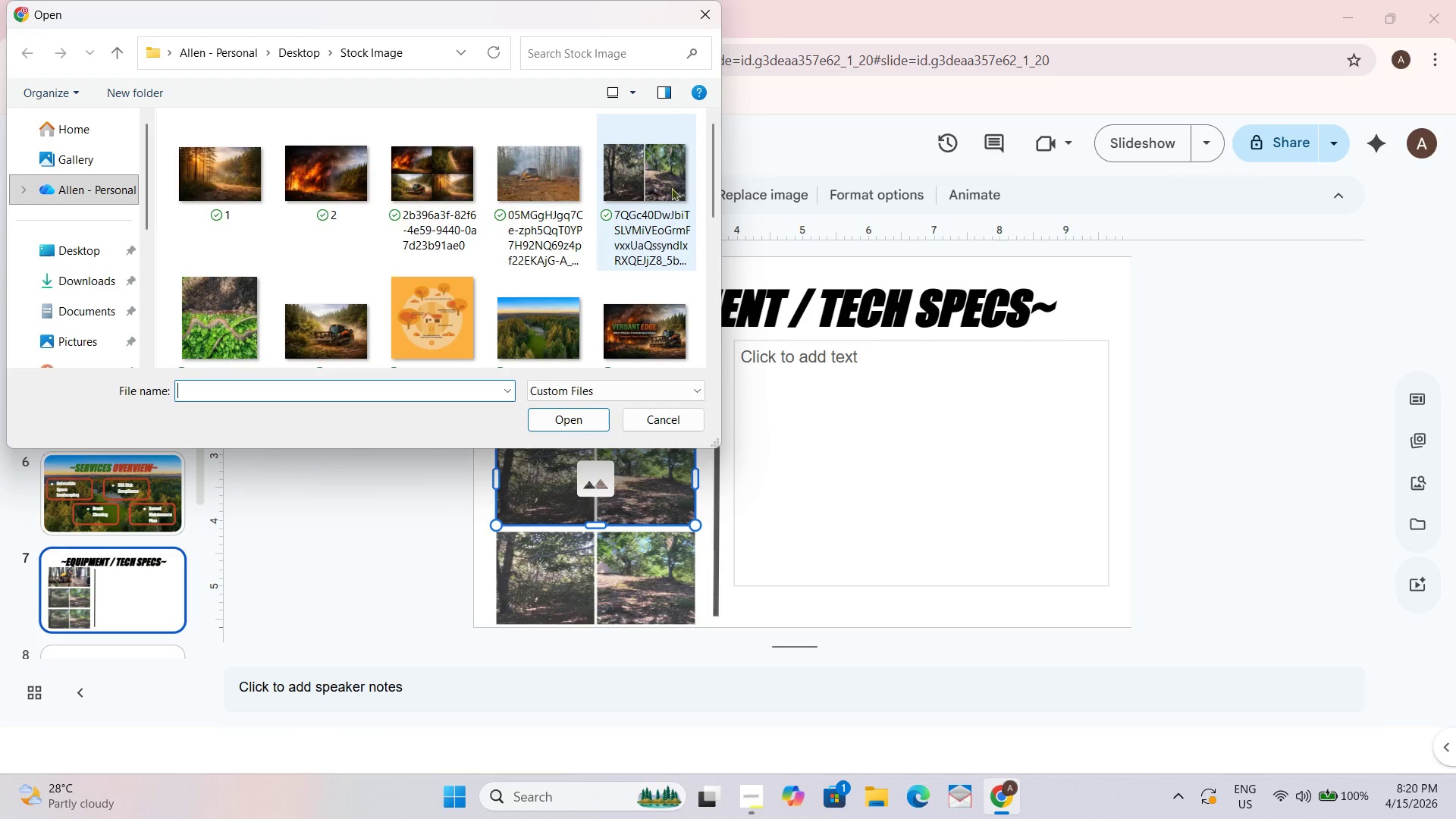 
scroll: coordinate [451, 225], scroll_direction: down, amount: 1.0
 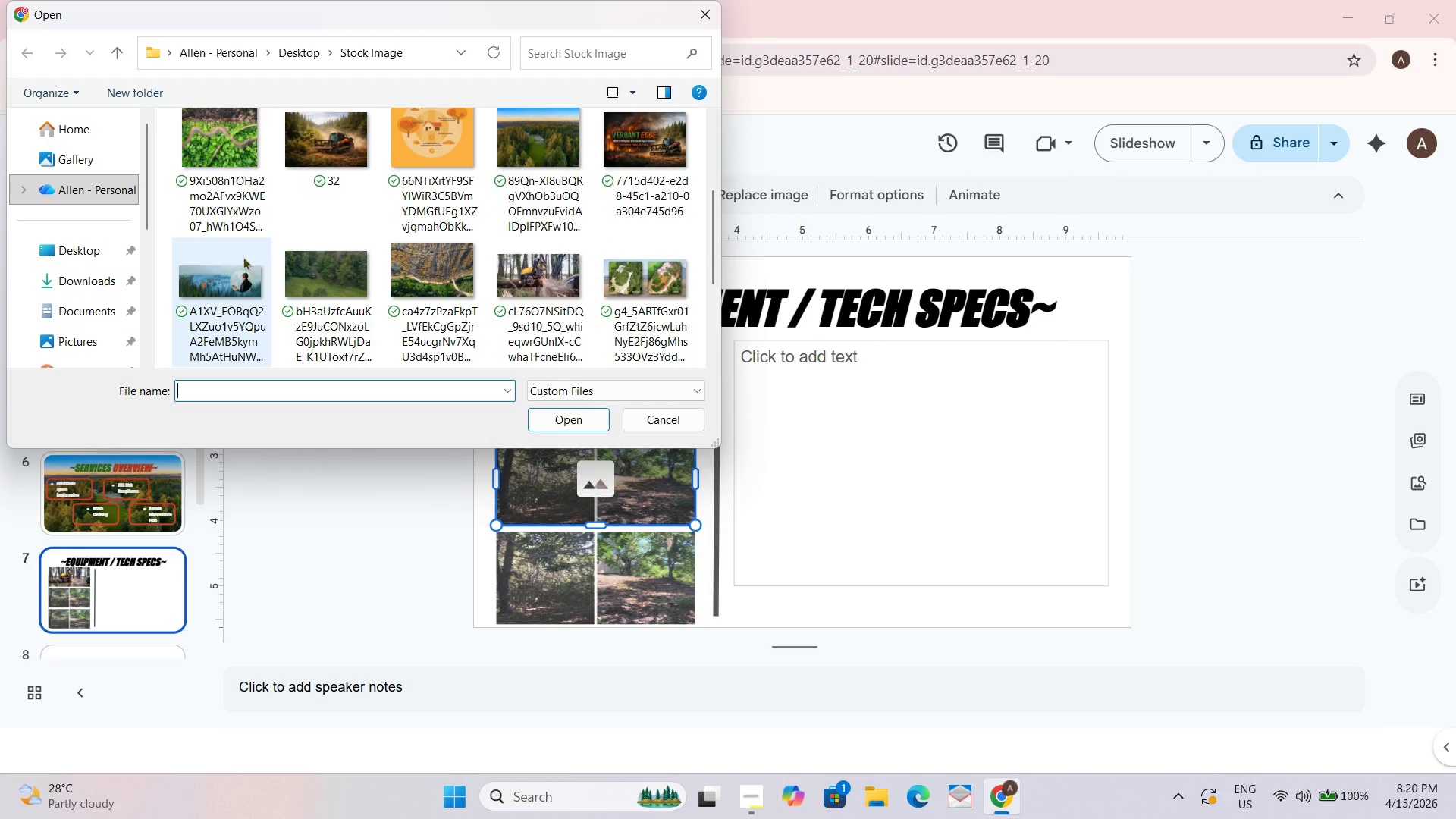 
left_click([242, 267])
 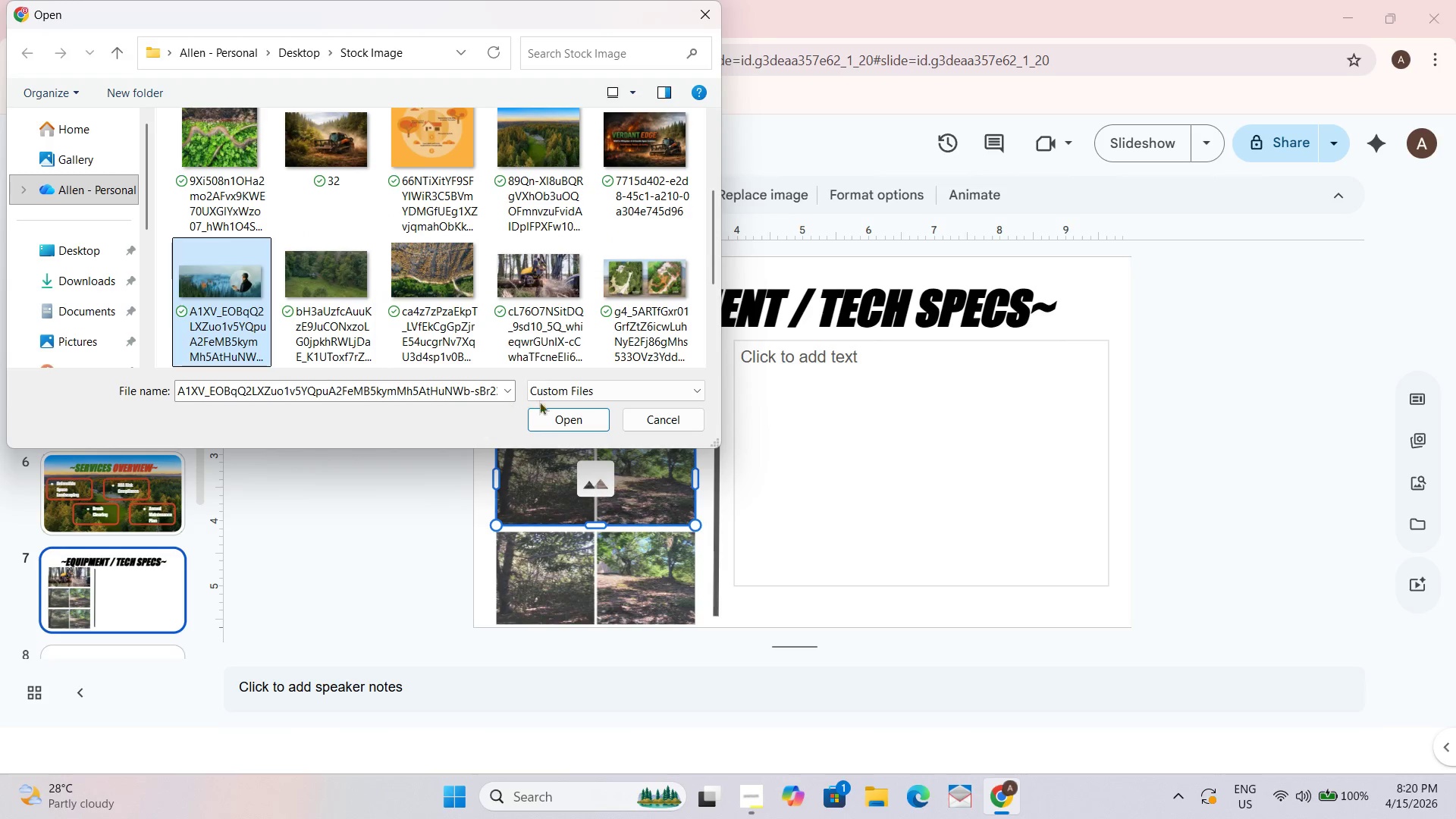 
left_click([555, 415])
 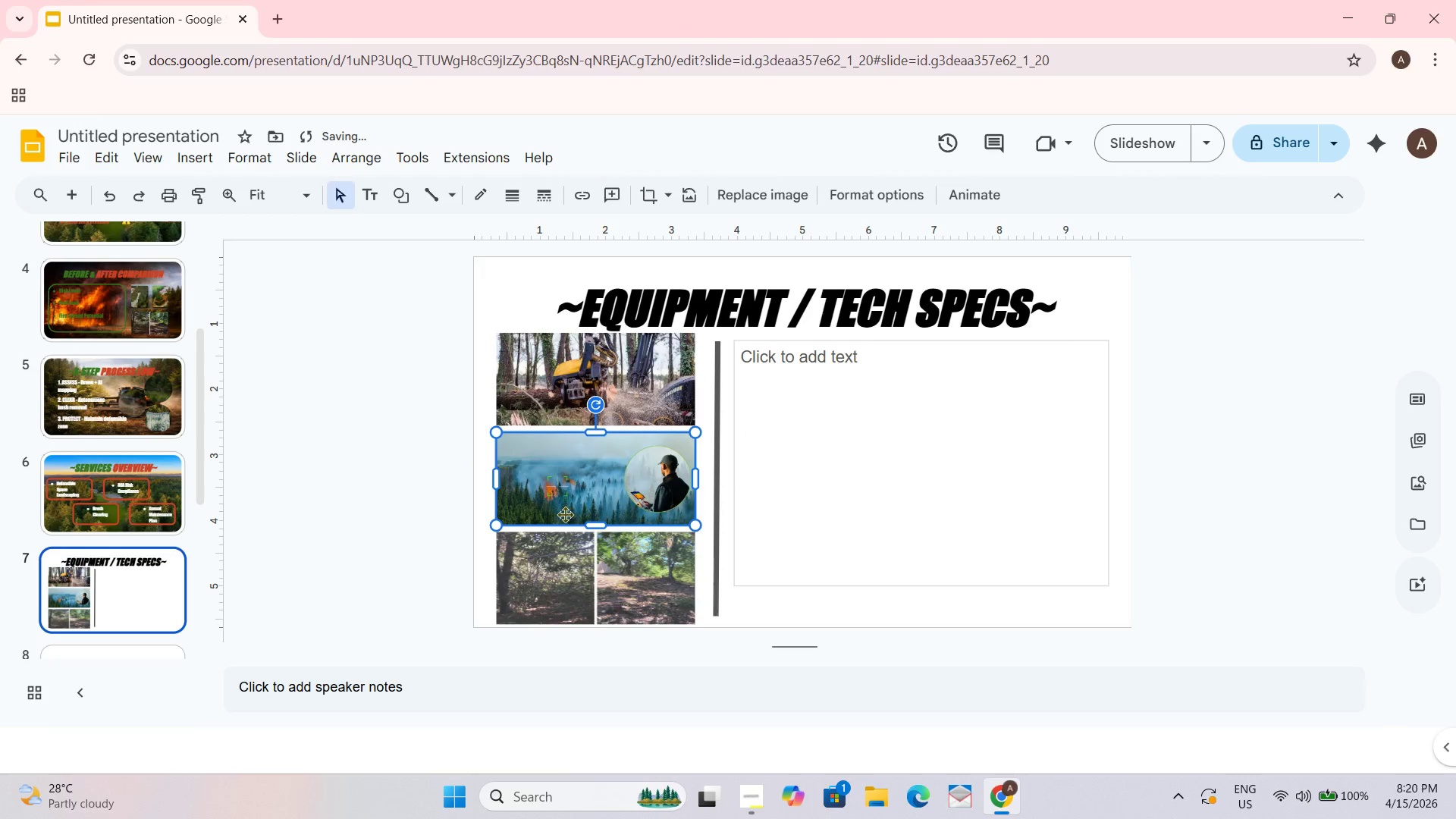 
left_click([587, 560])
 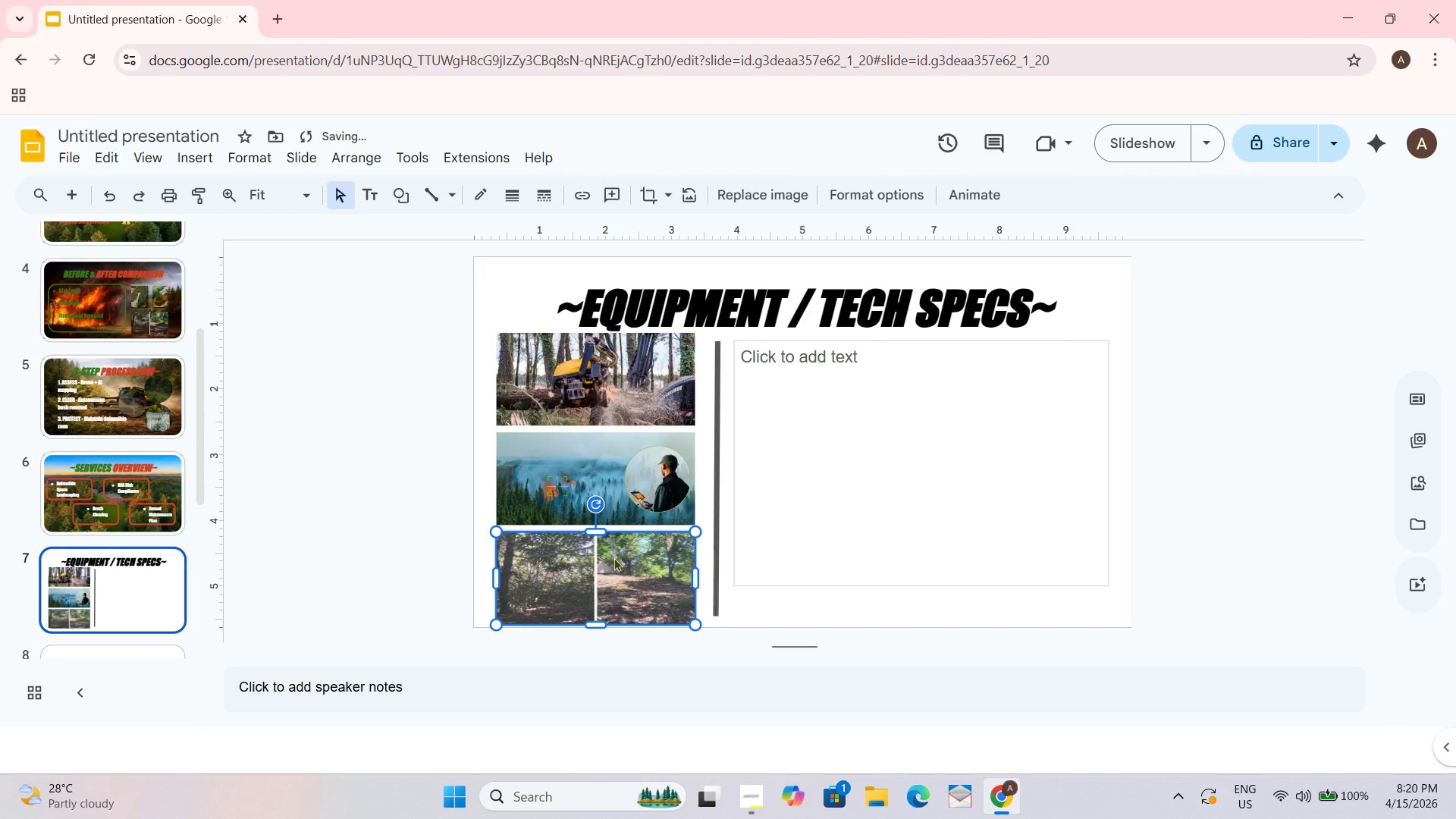 
right_click([613, 558])
 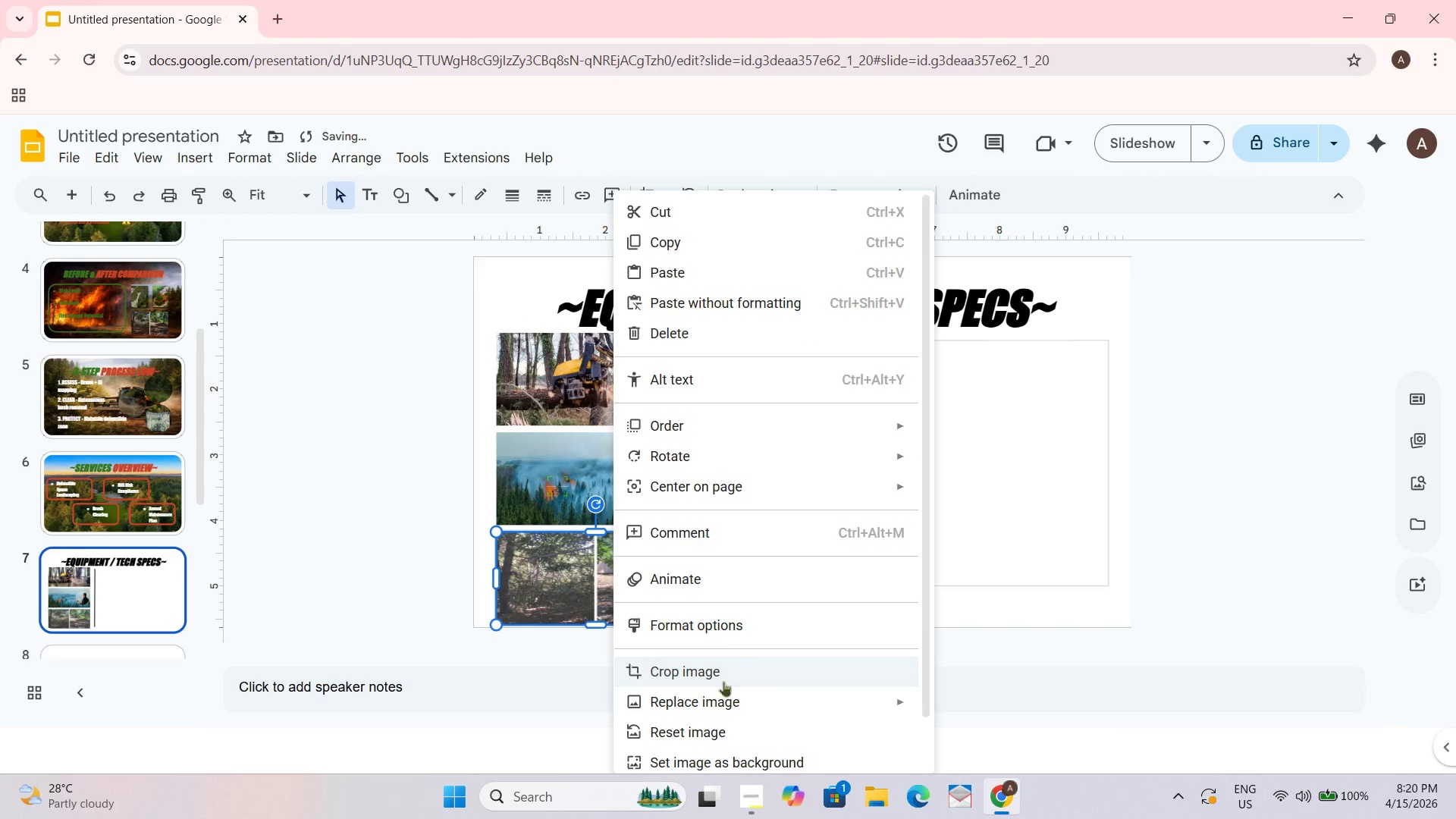 
left_click([715, 692])
 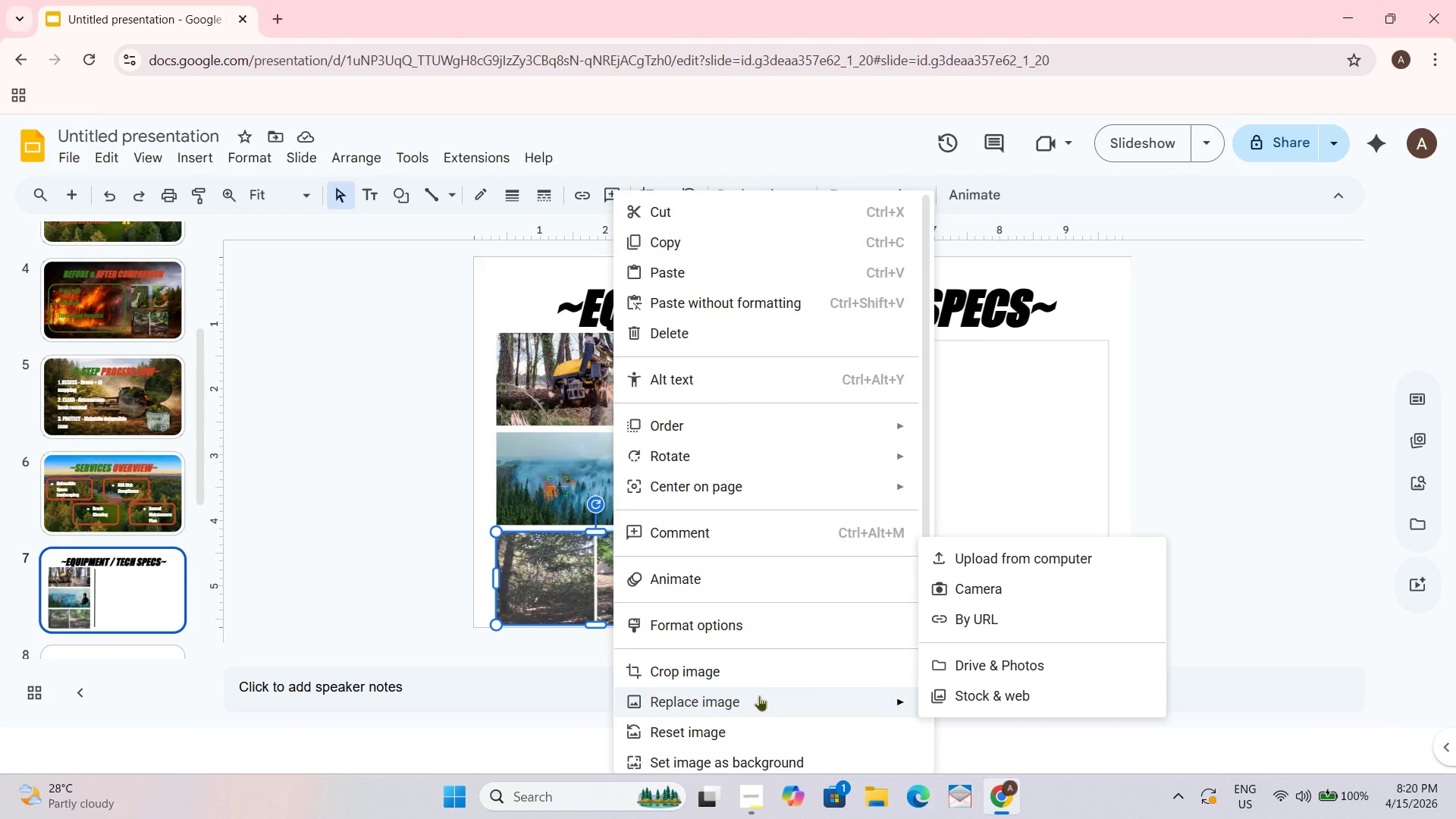 
left_click([993, 566])
 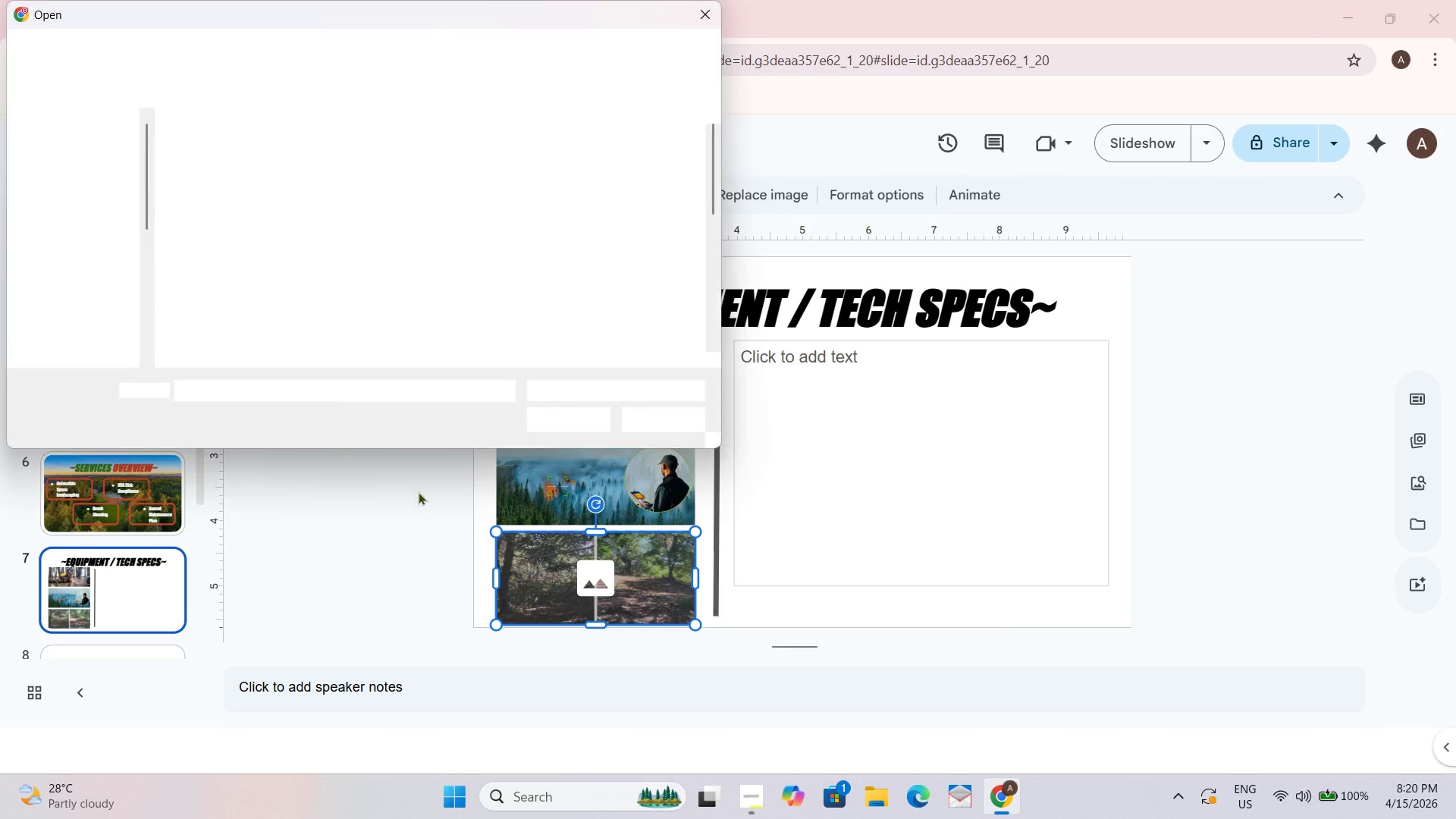 
scroll: coordinate [525, 309], scroll_direction: down, amount: 5.0
 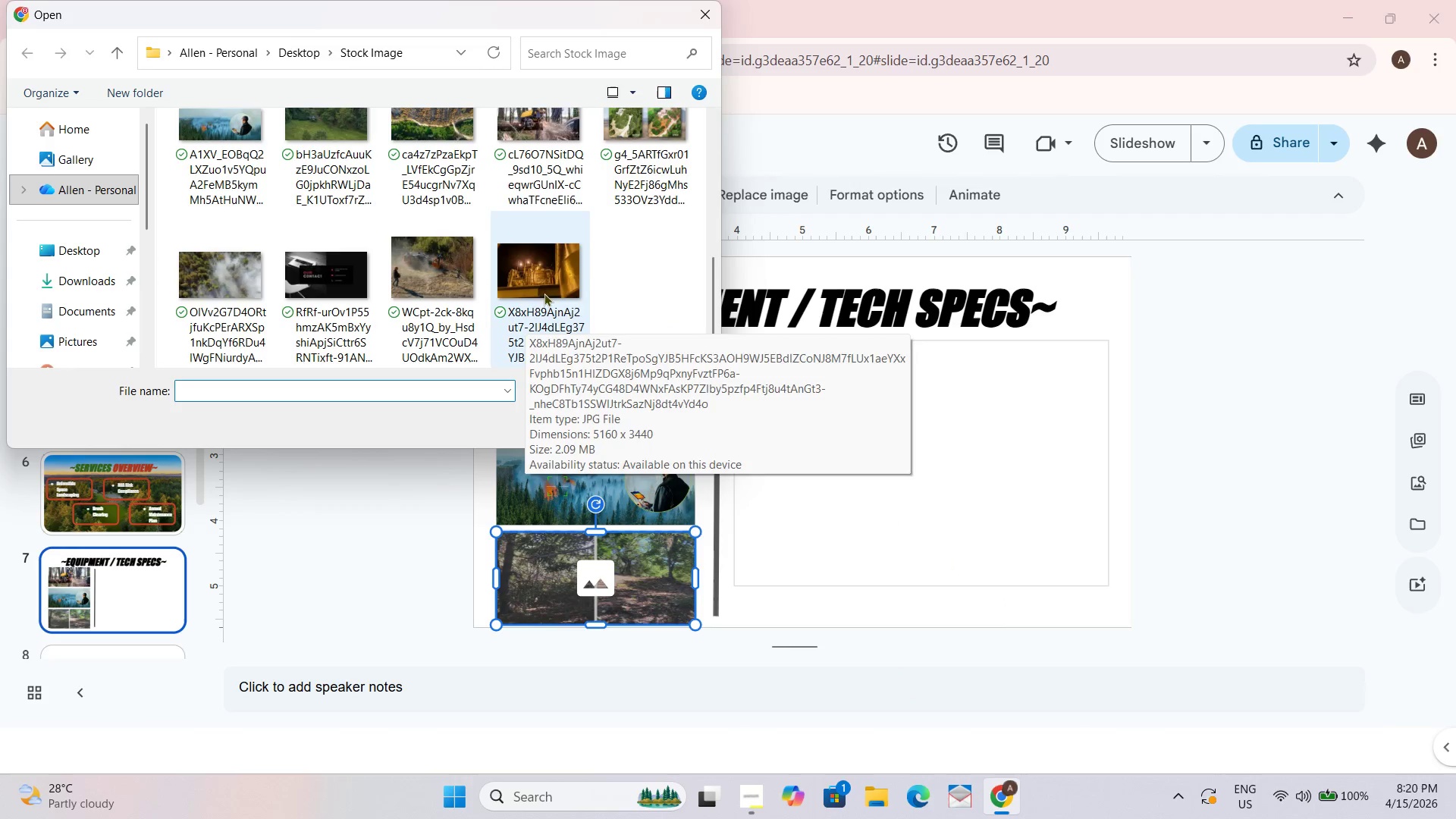 
left_click([549, 287])
 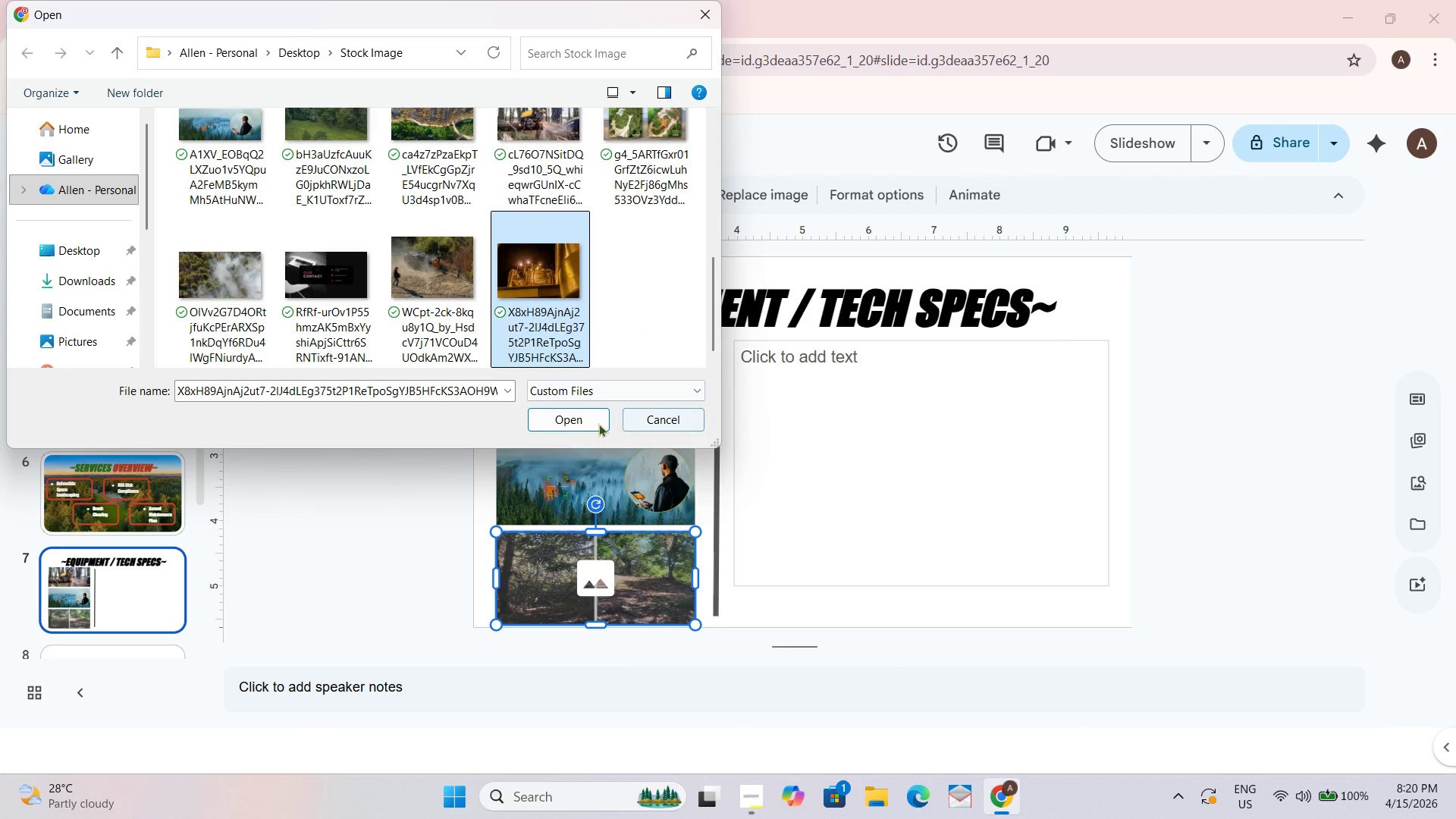 
left_click([591, 425])
 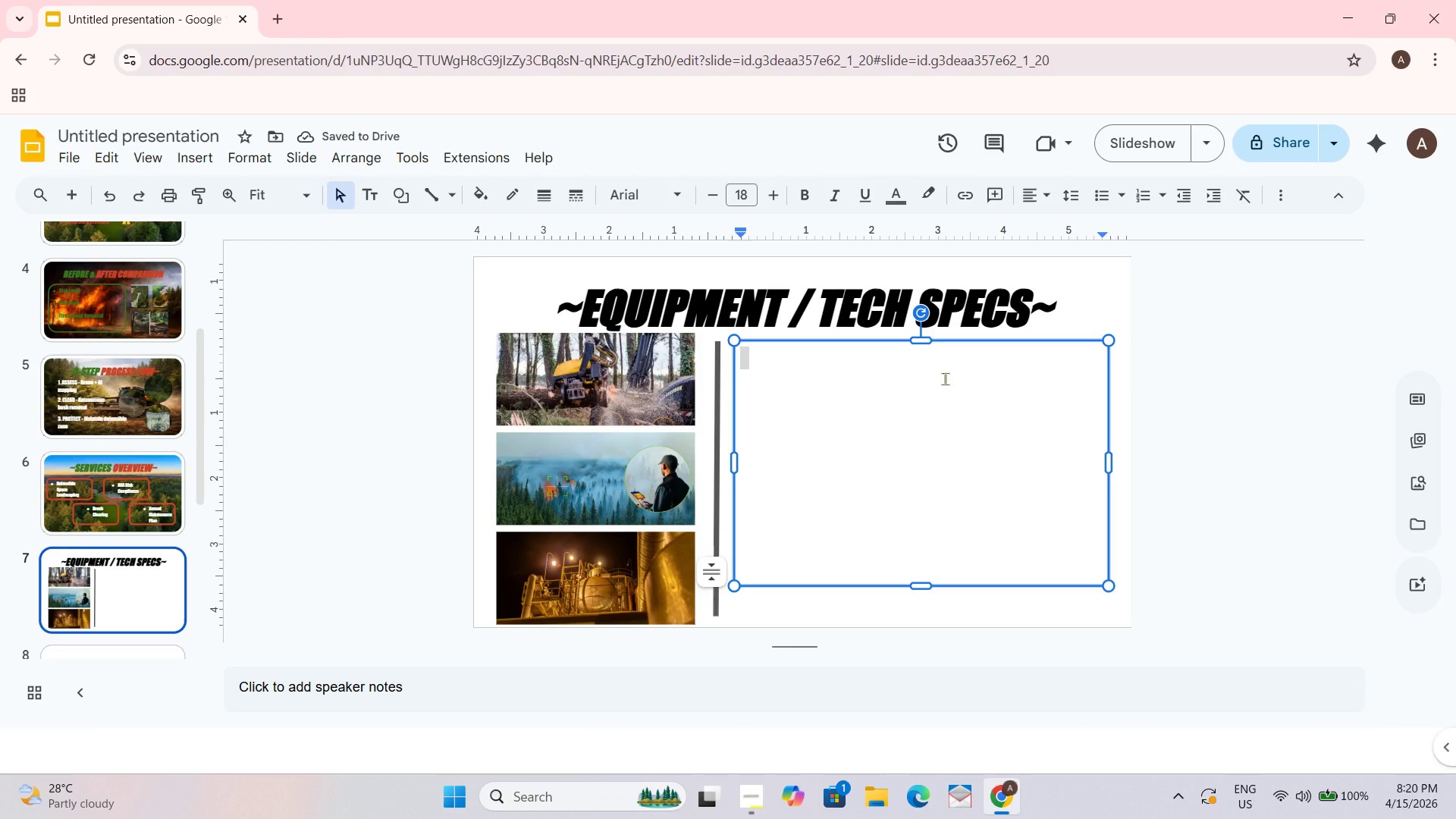 
wait(6.02)
 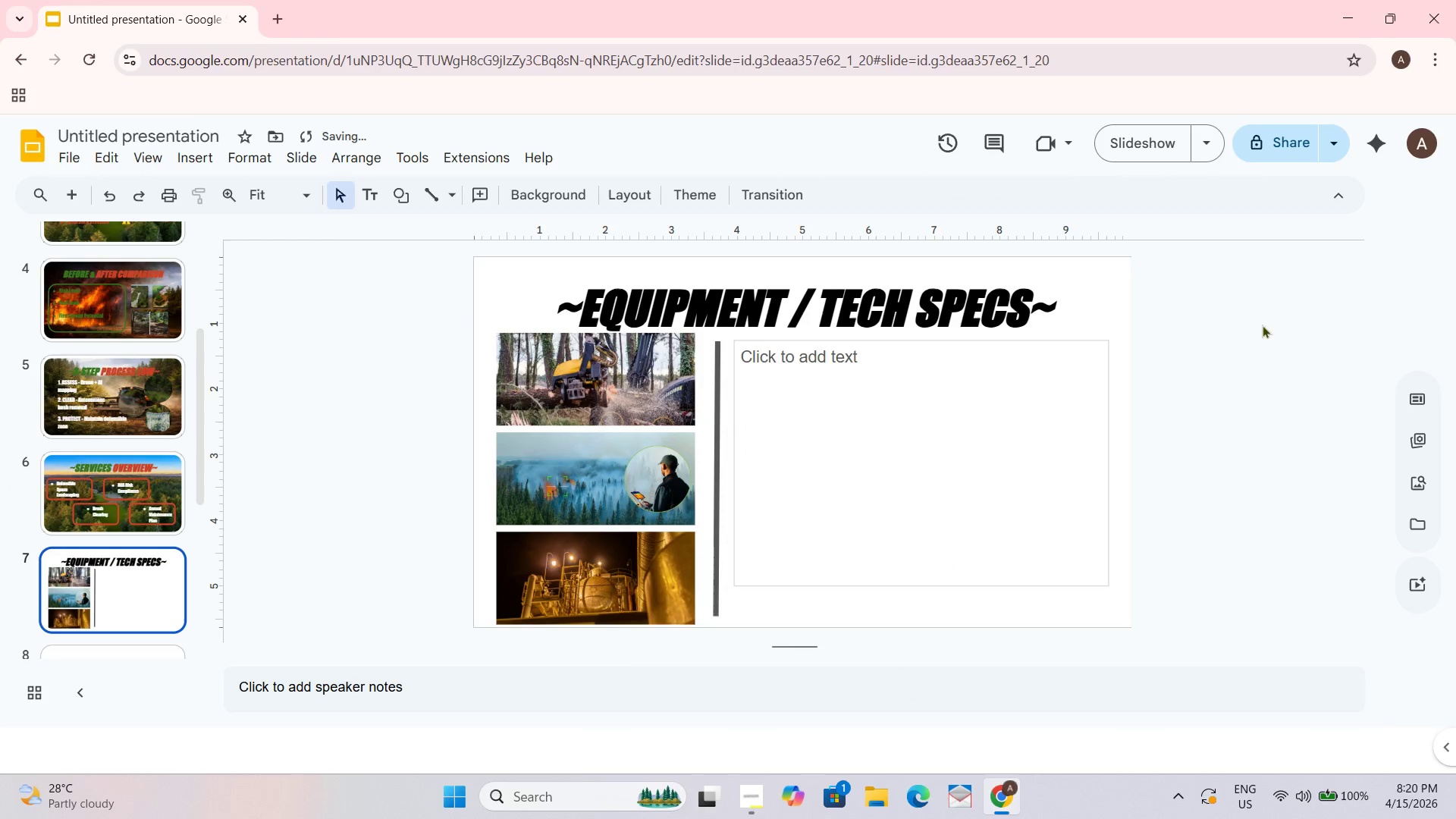 
left_click([781, 292])
 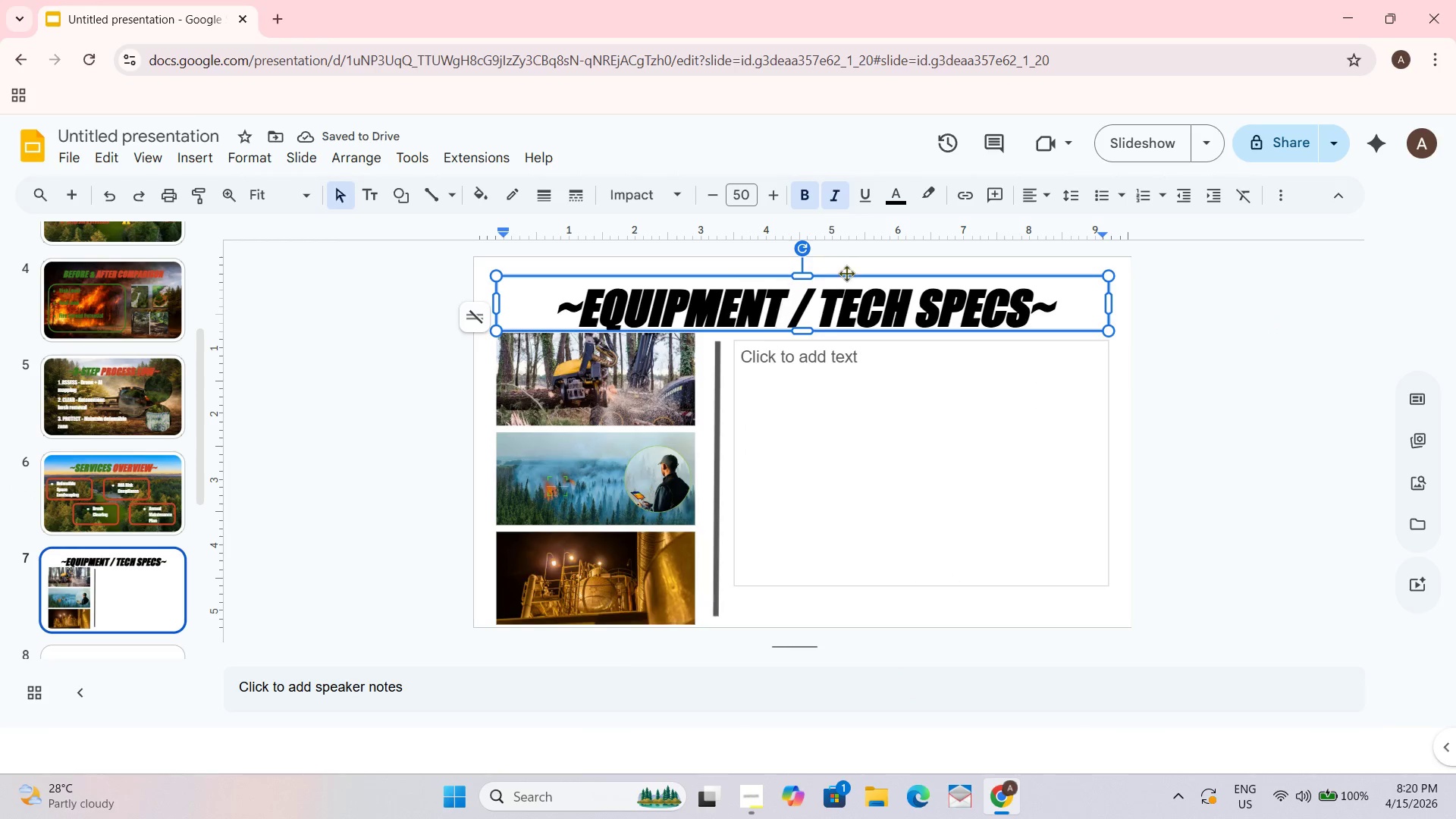 
left_click_drag(start_coordinate=[846, 273], to_coordinate=[846, 267])
 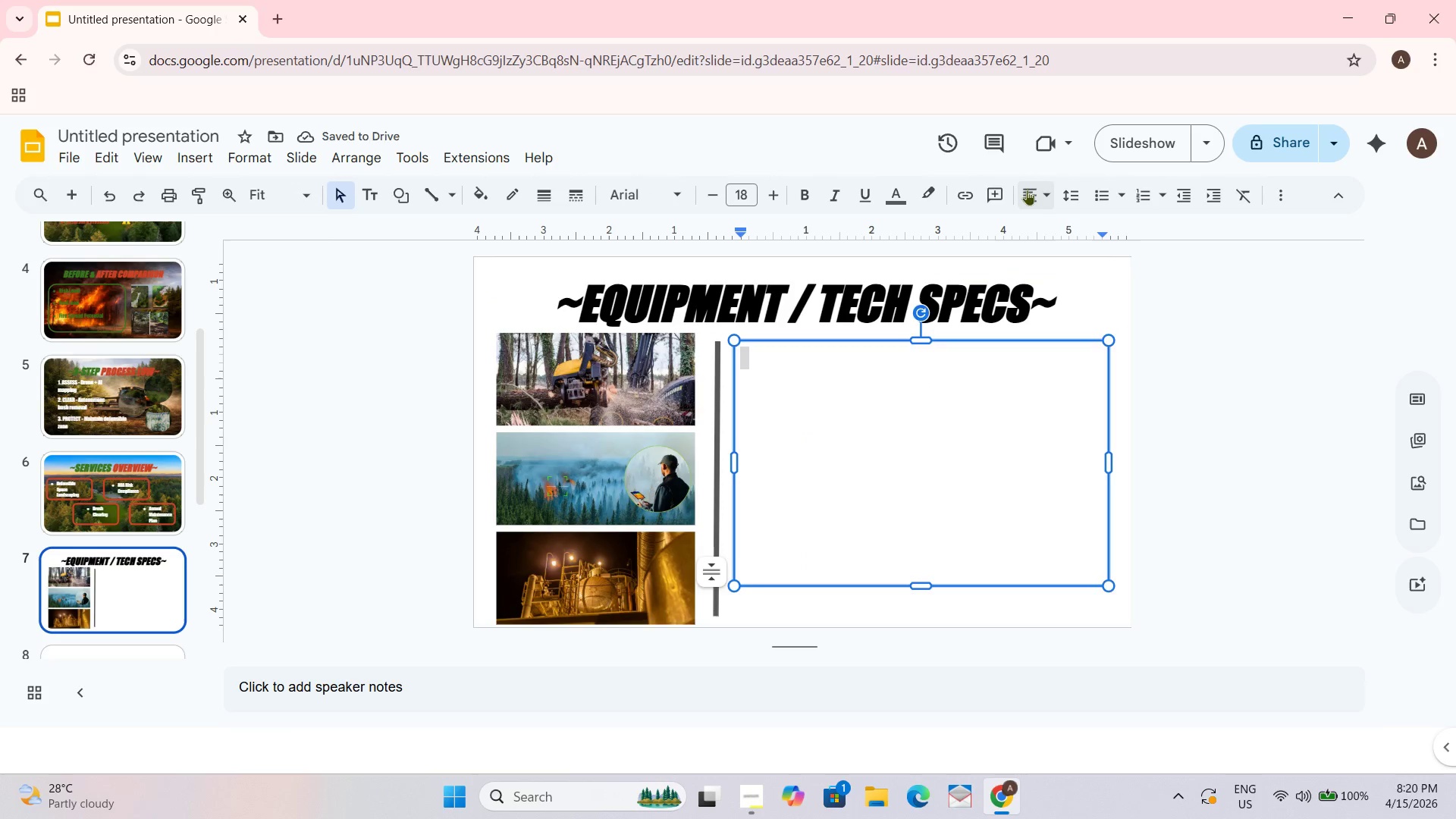 
wait(6.9)
 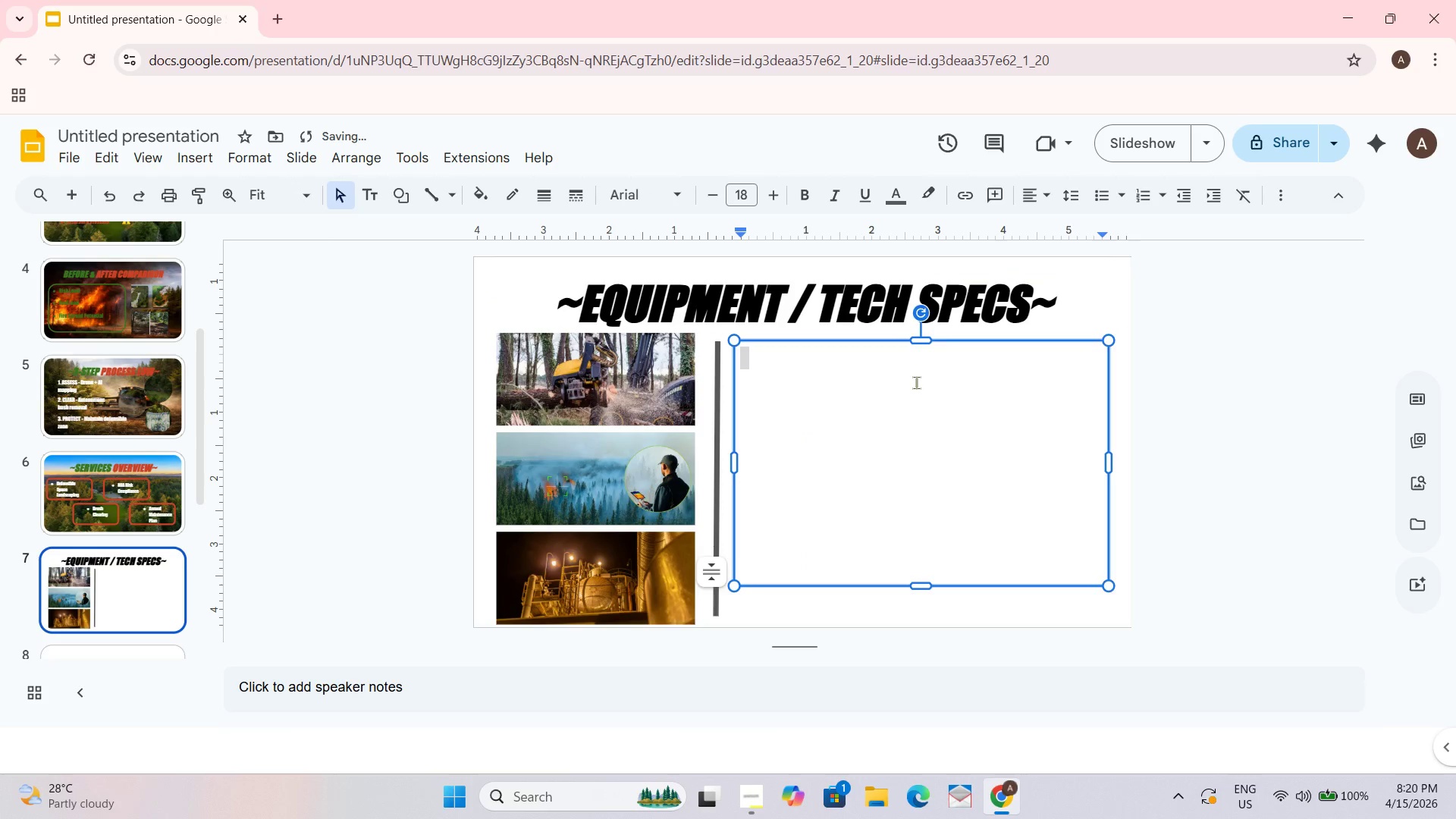 
mouse_move([1033, 219])
 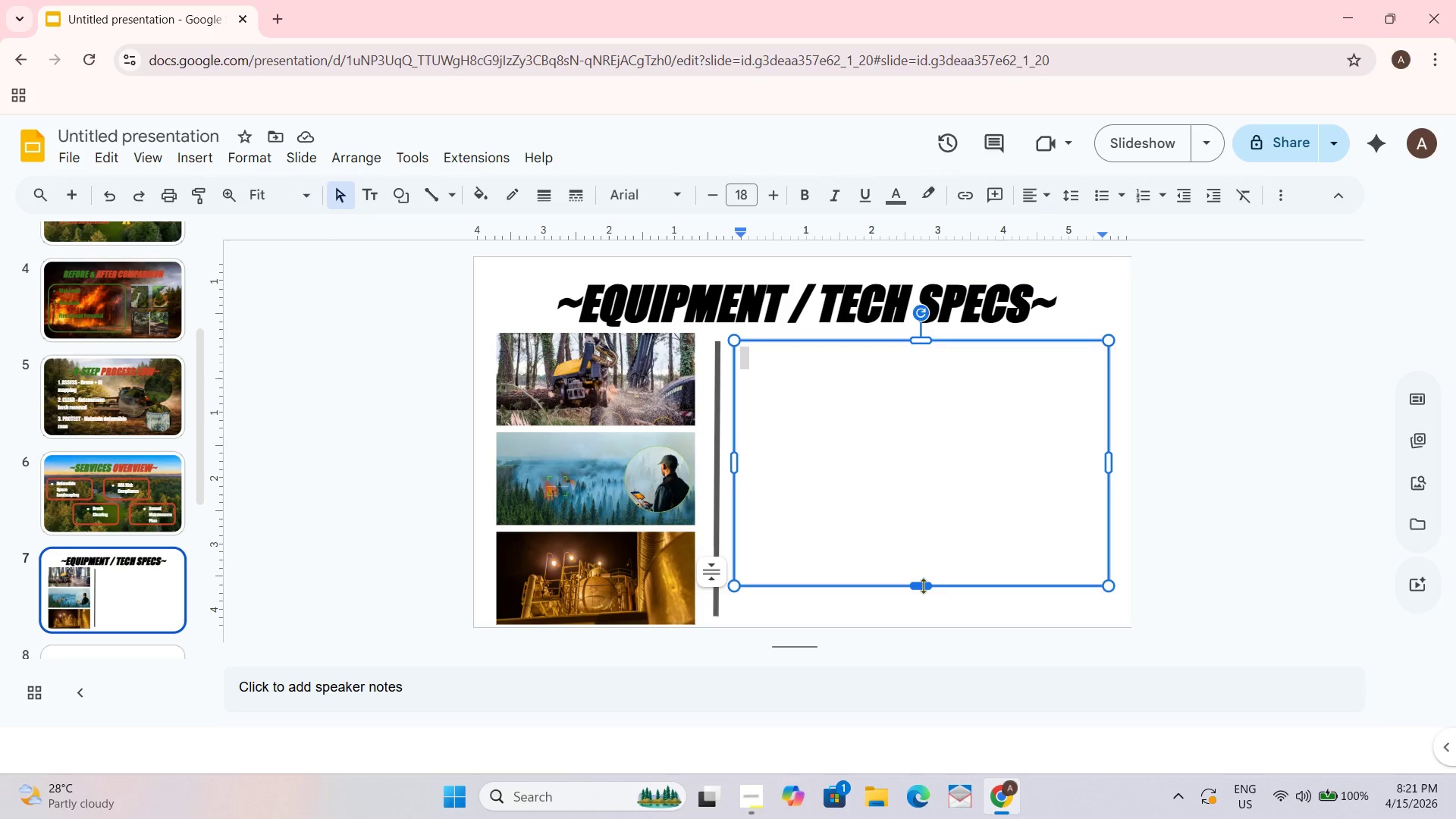 
left_click_drag(start_coordinate=[921, 582], to_coordinate=[913, 549])
 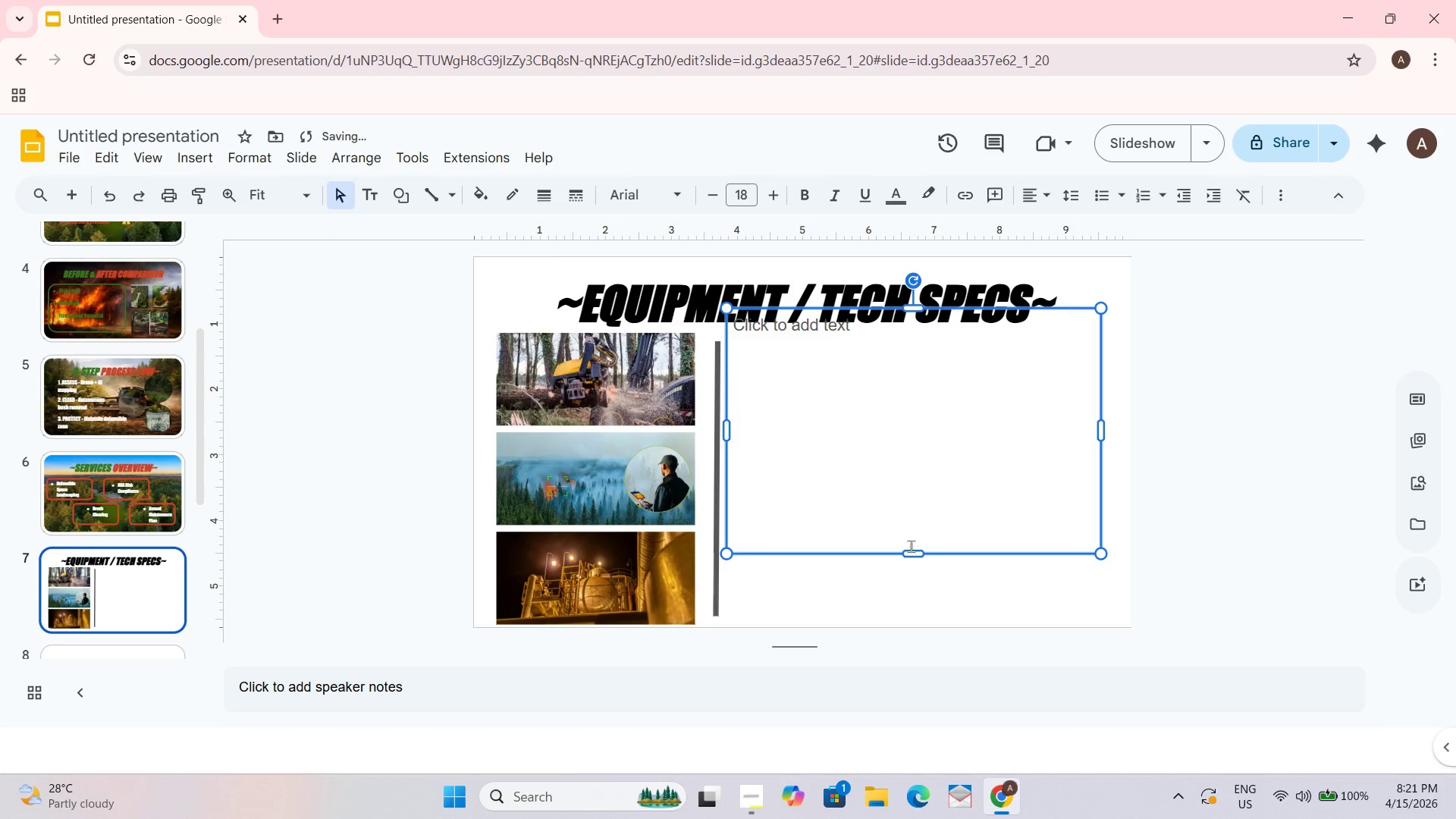 
key(Control+Z)
 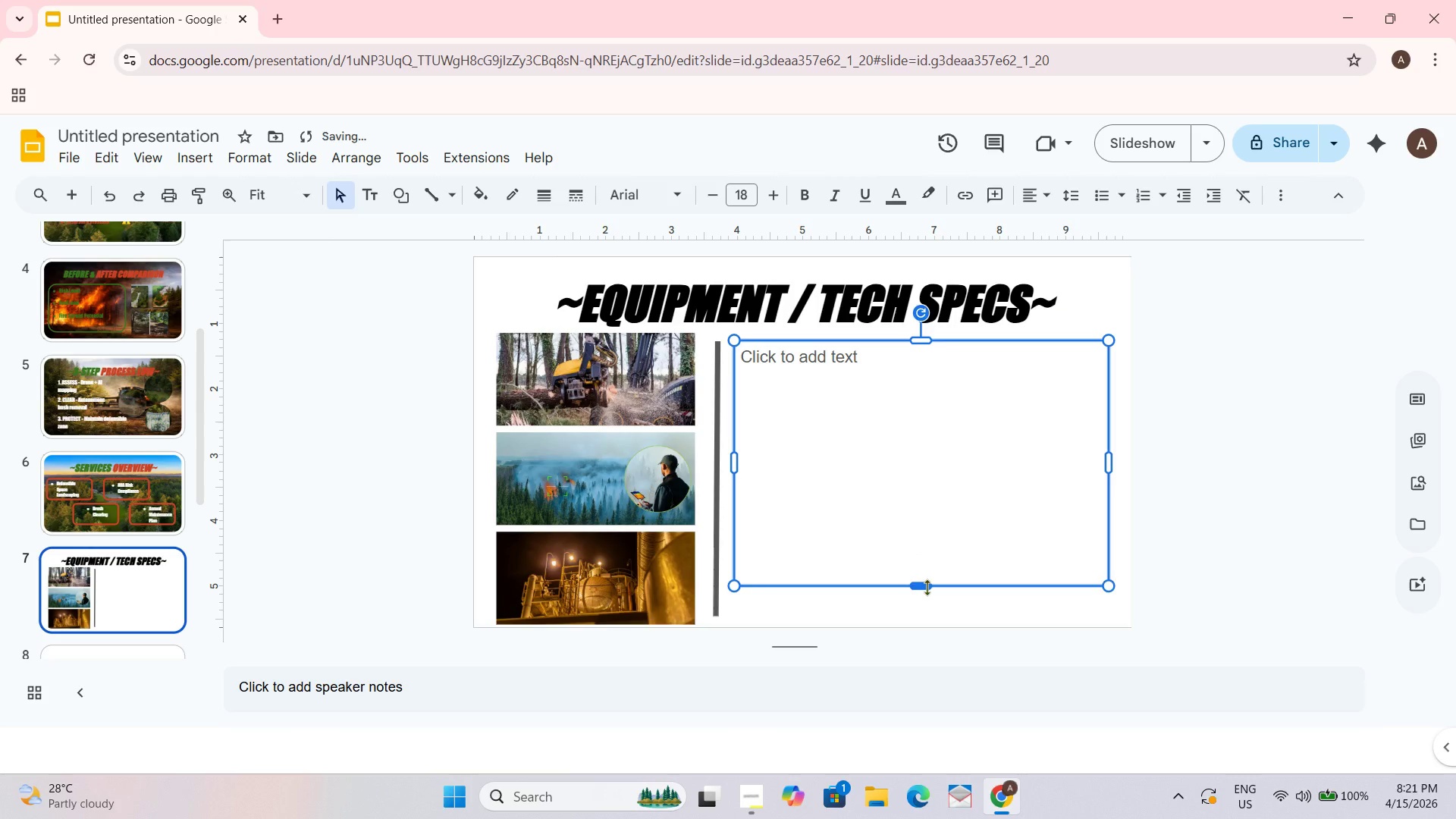 
left_click_drag(start_coordinate=[927, 587], to_coordinate=[915, 388])
 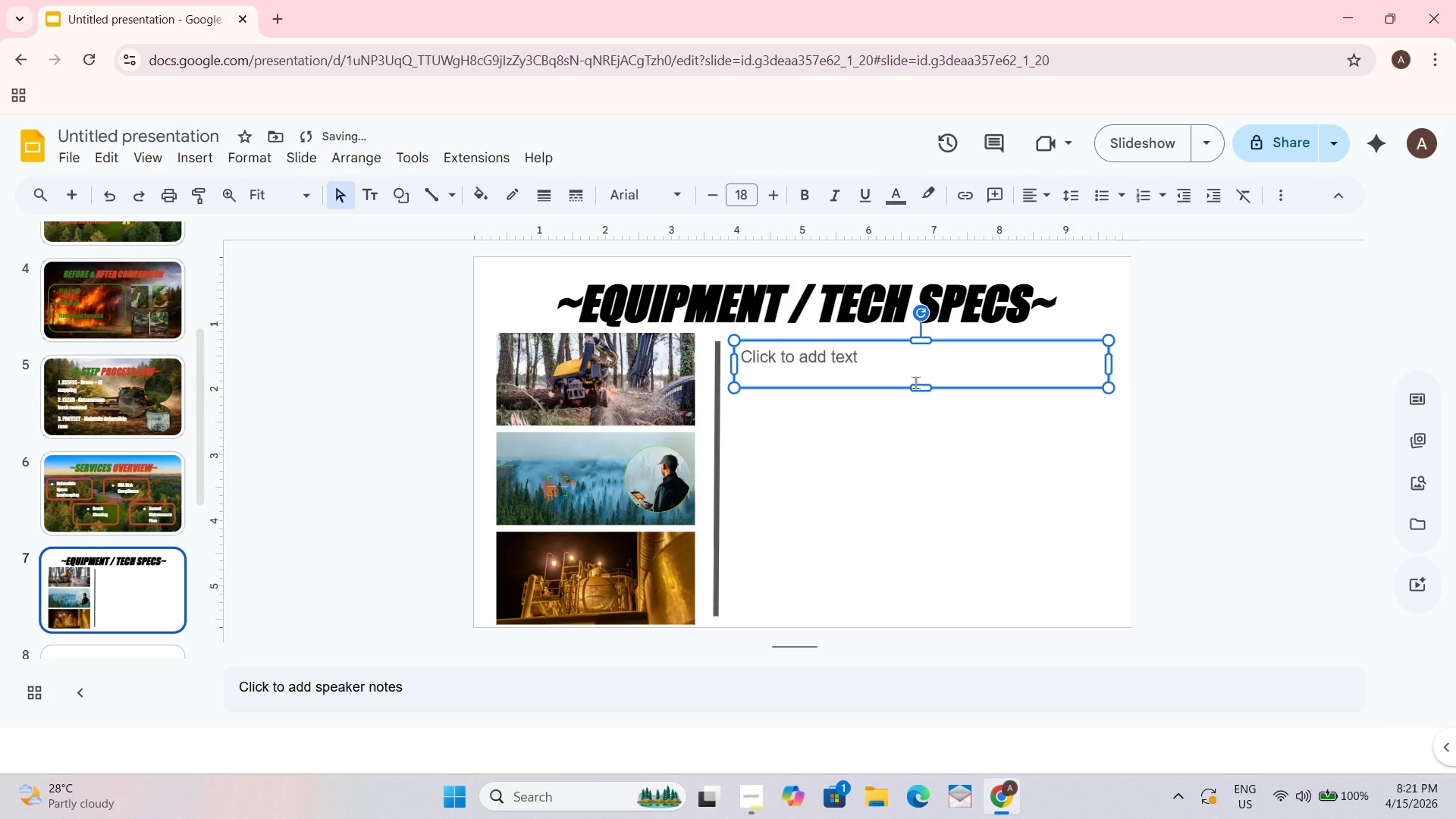 
key(Control+C)
 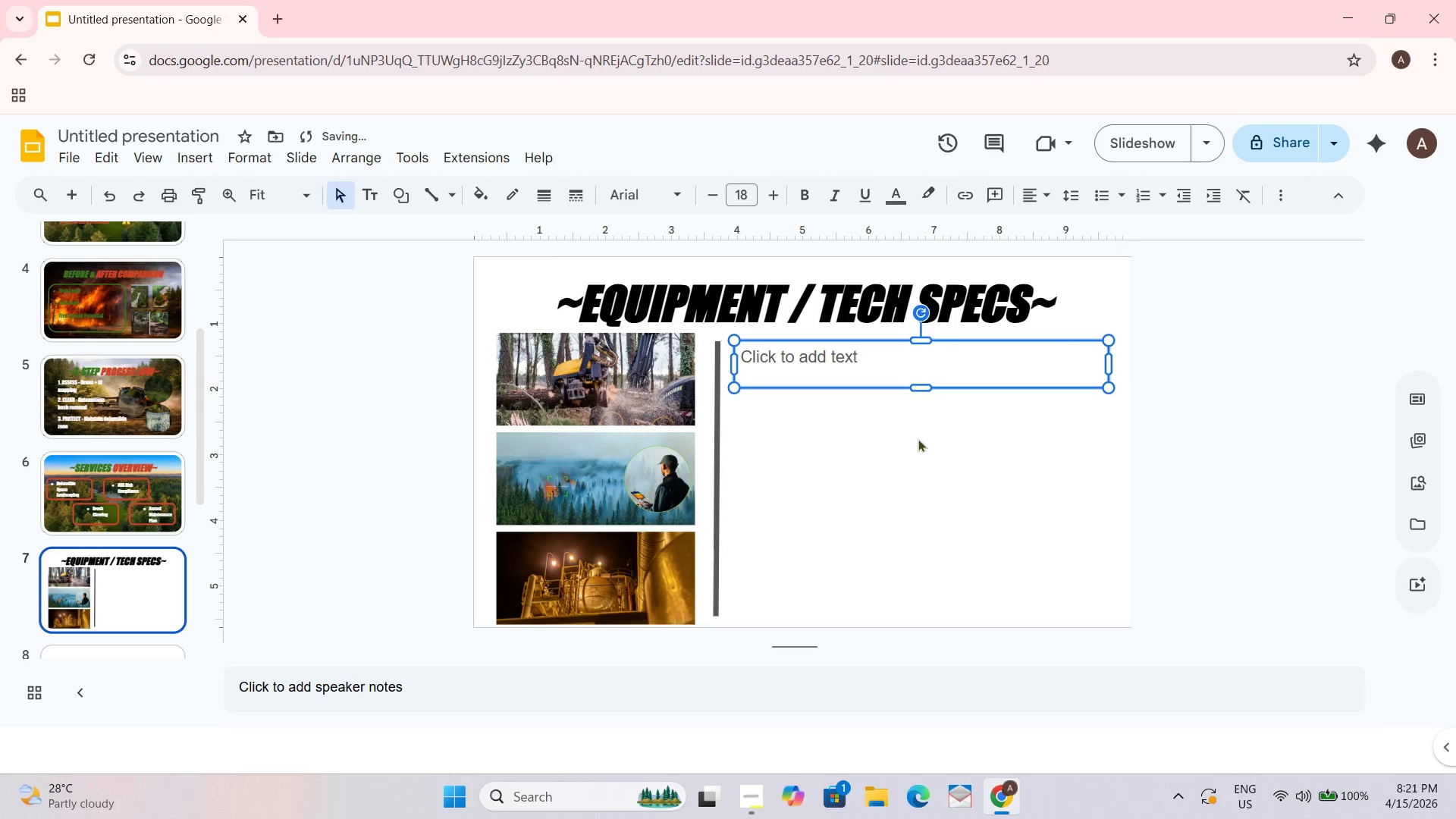 
key(Control+V)
 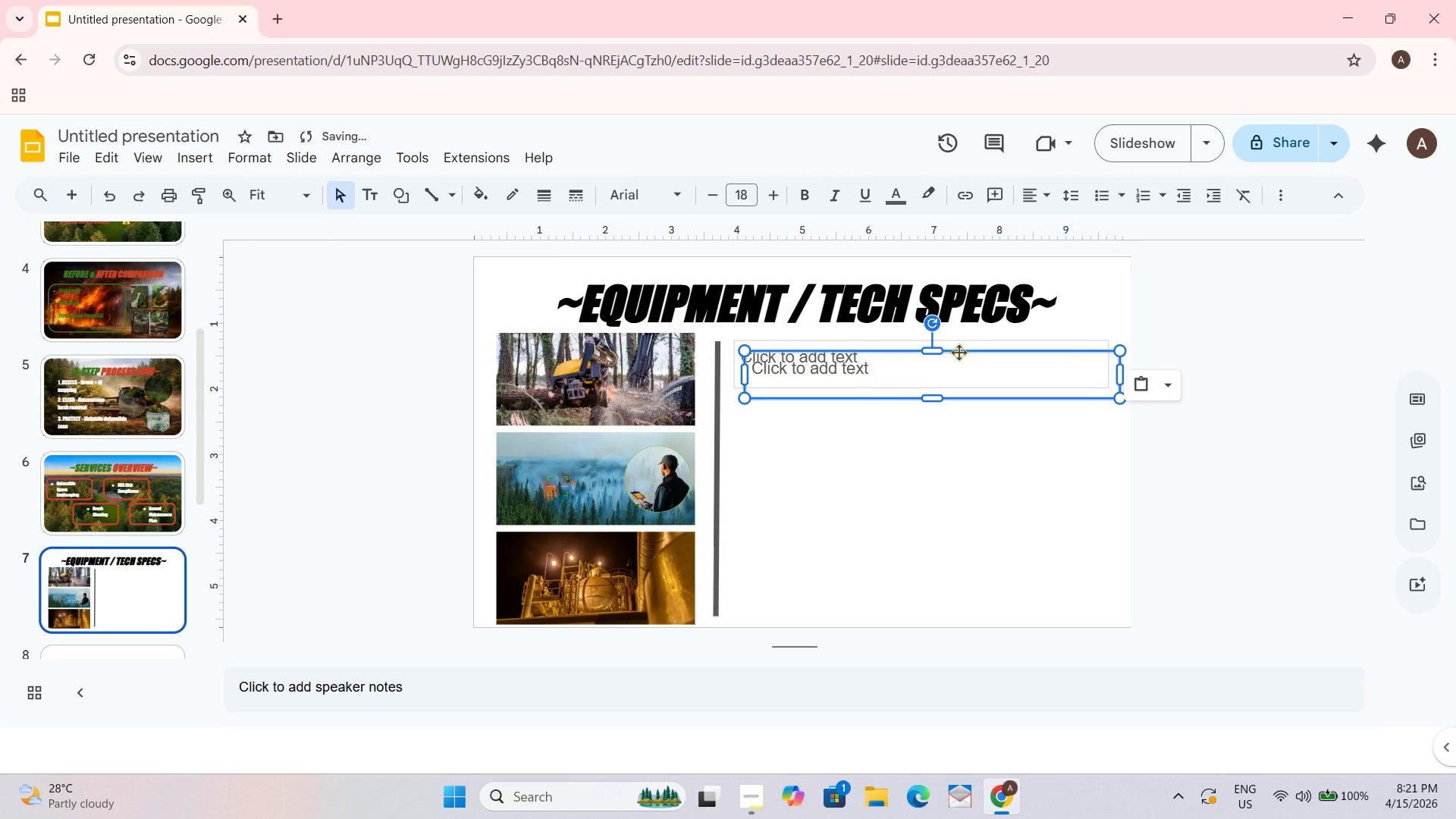 
left_click_drag(start_coordinate=[959, 350], to_coordinate=[953, 431])
 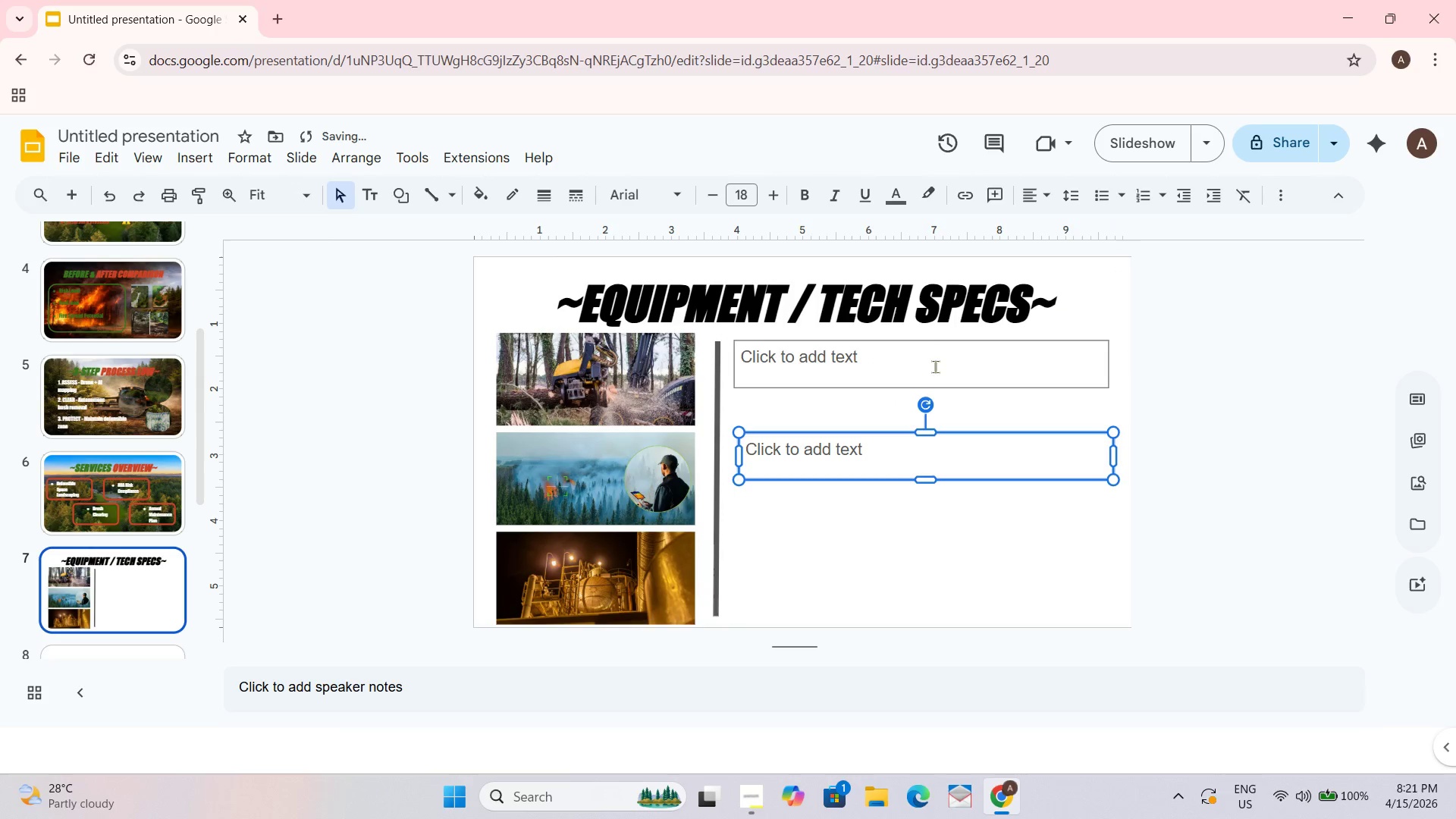 
left_click([935, 354])
 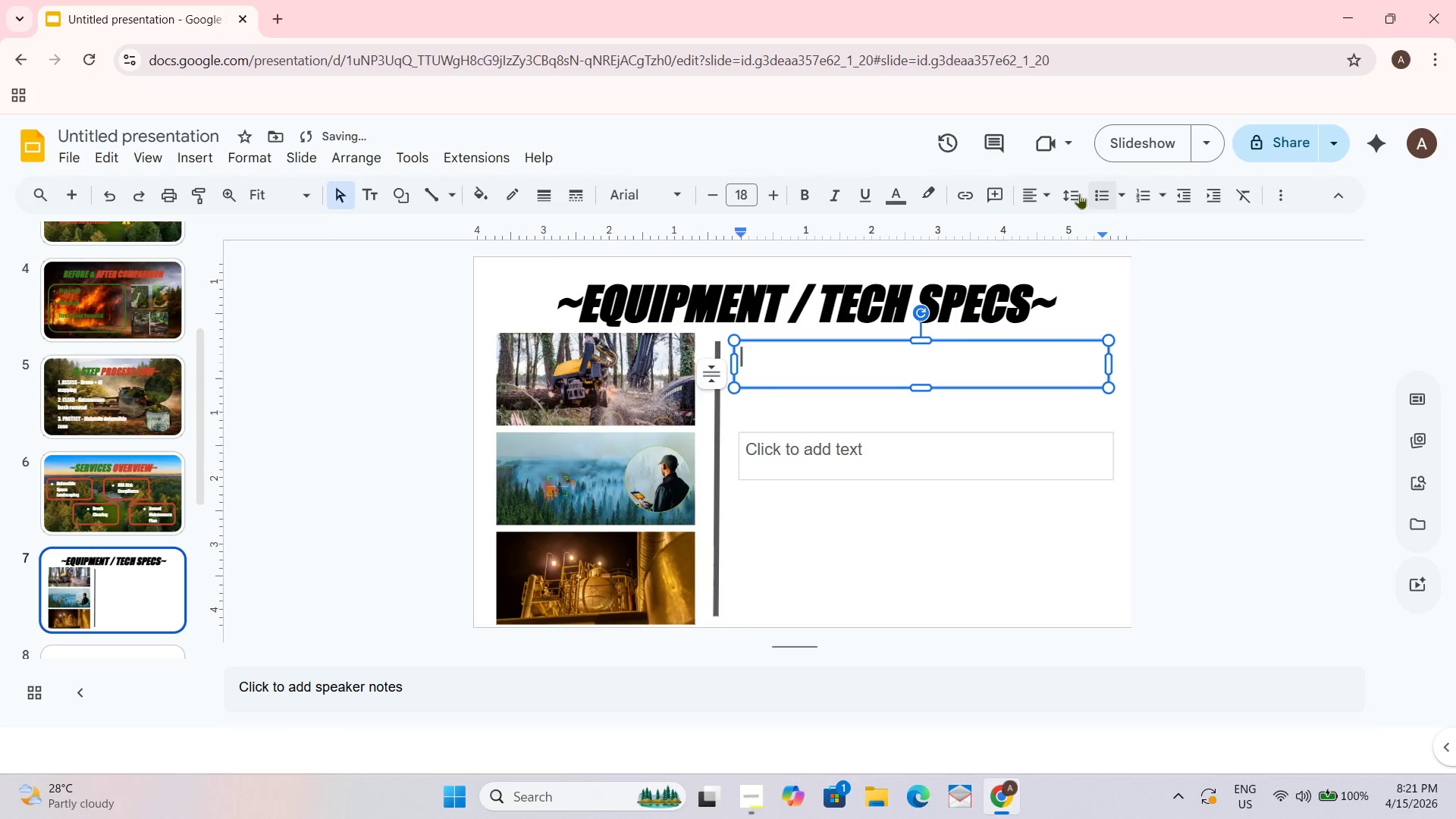 
left_click([1045, 193])
 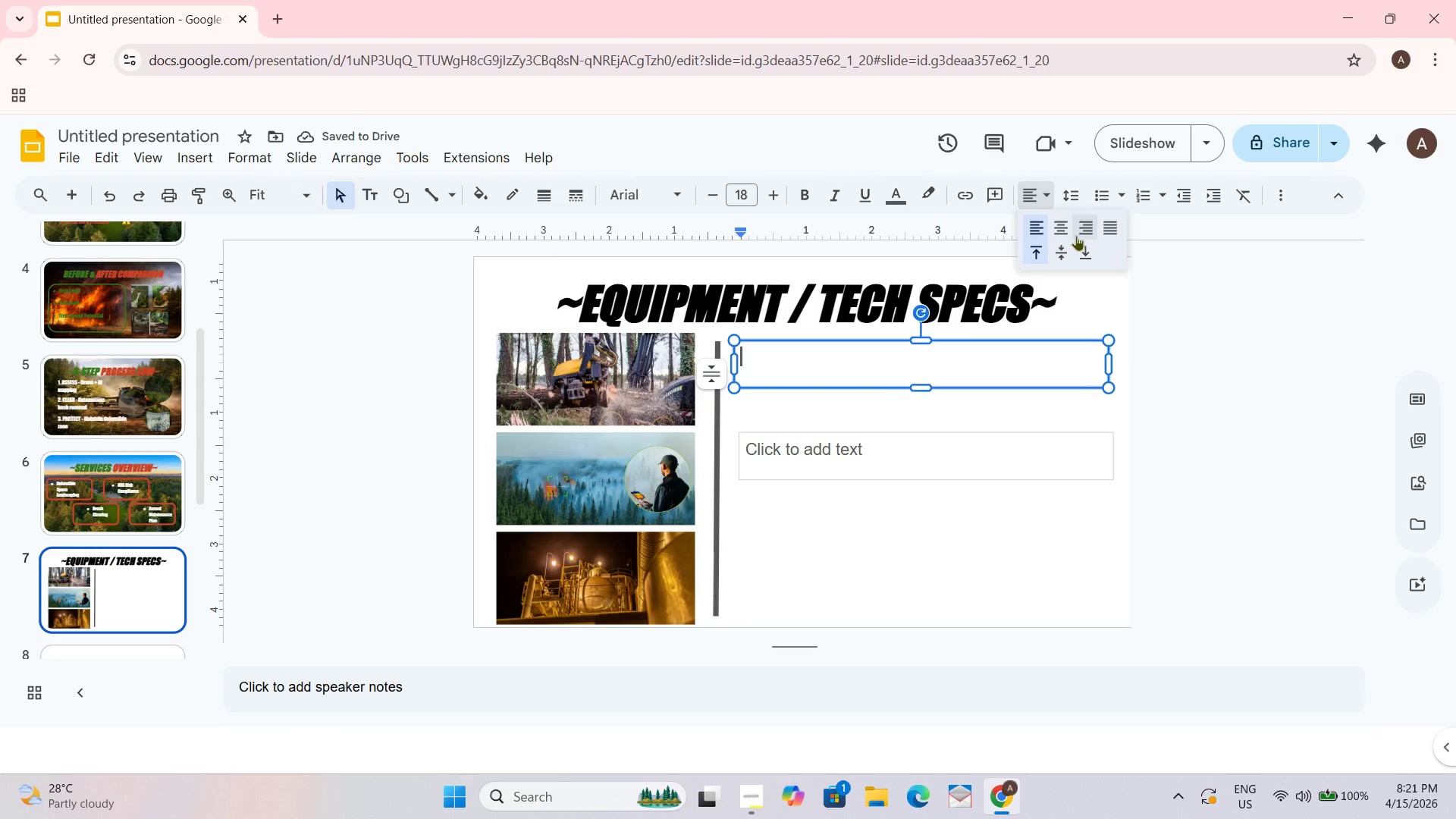 
left_click([1065, 229])
 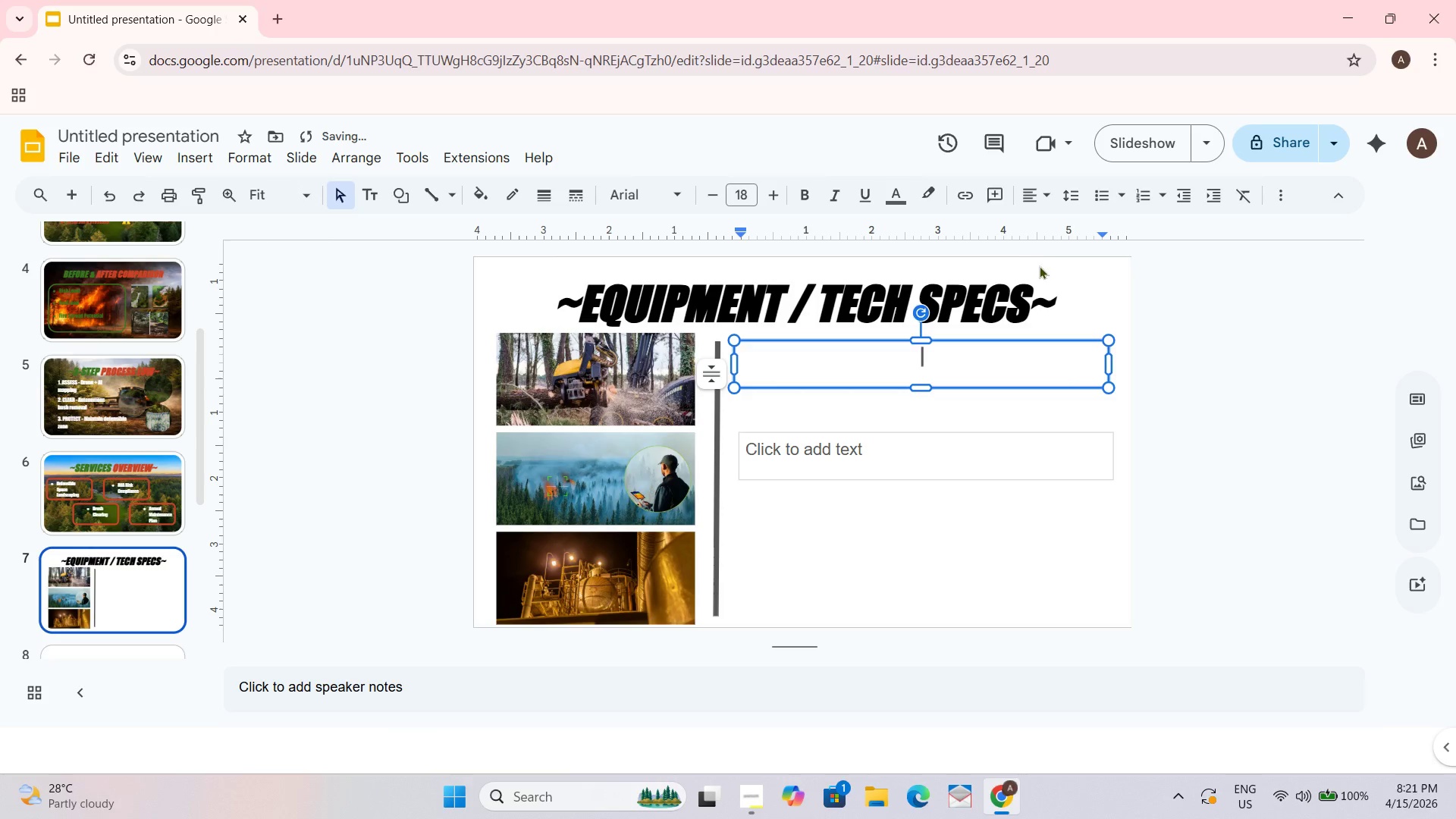 
key(Shift+S)
 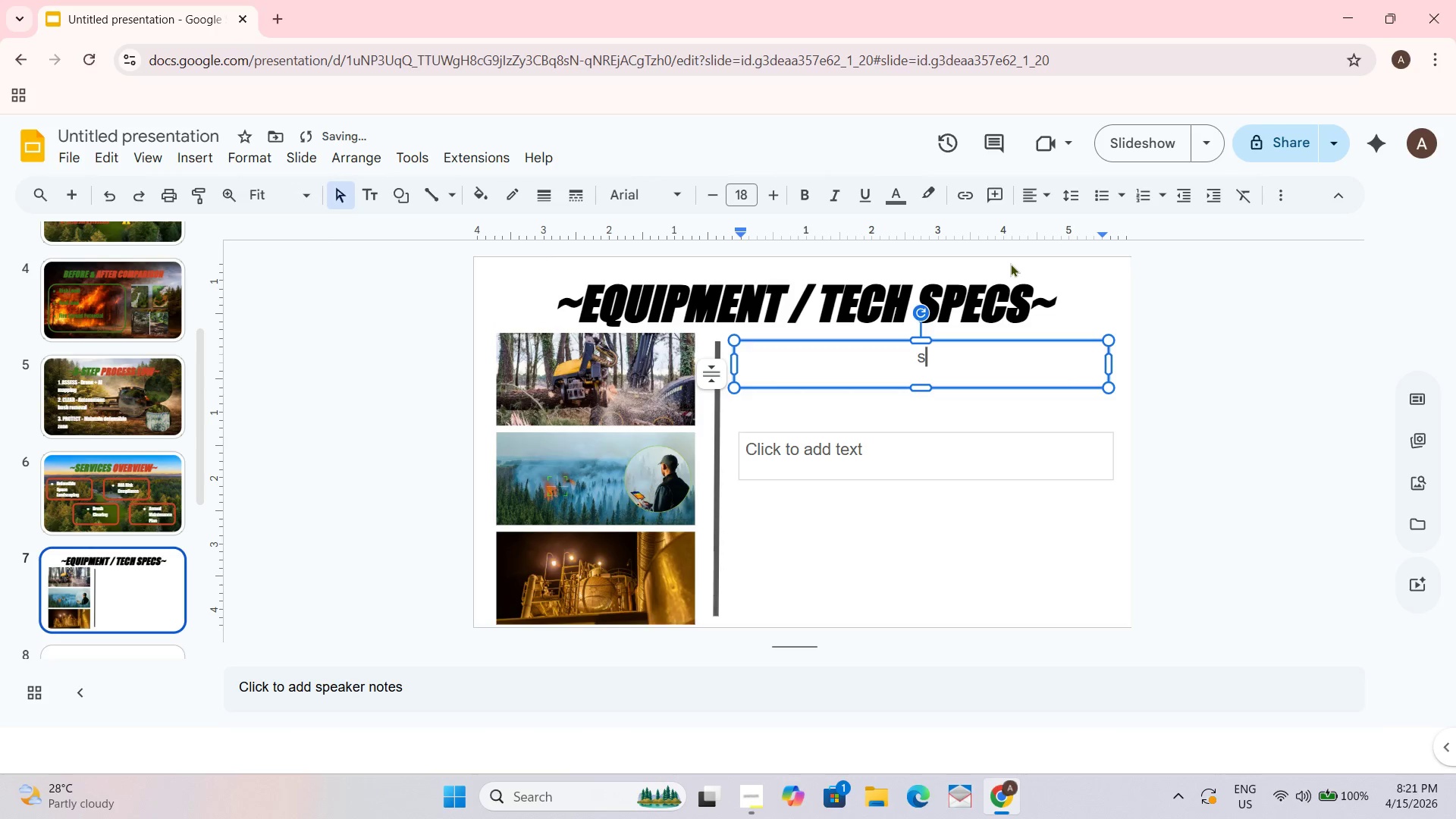 
key(Backspace)
type(SPECS)
 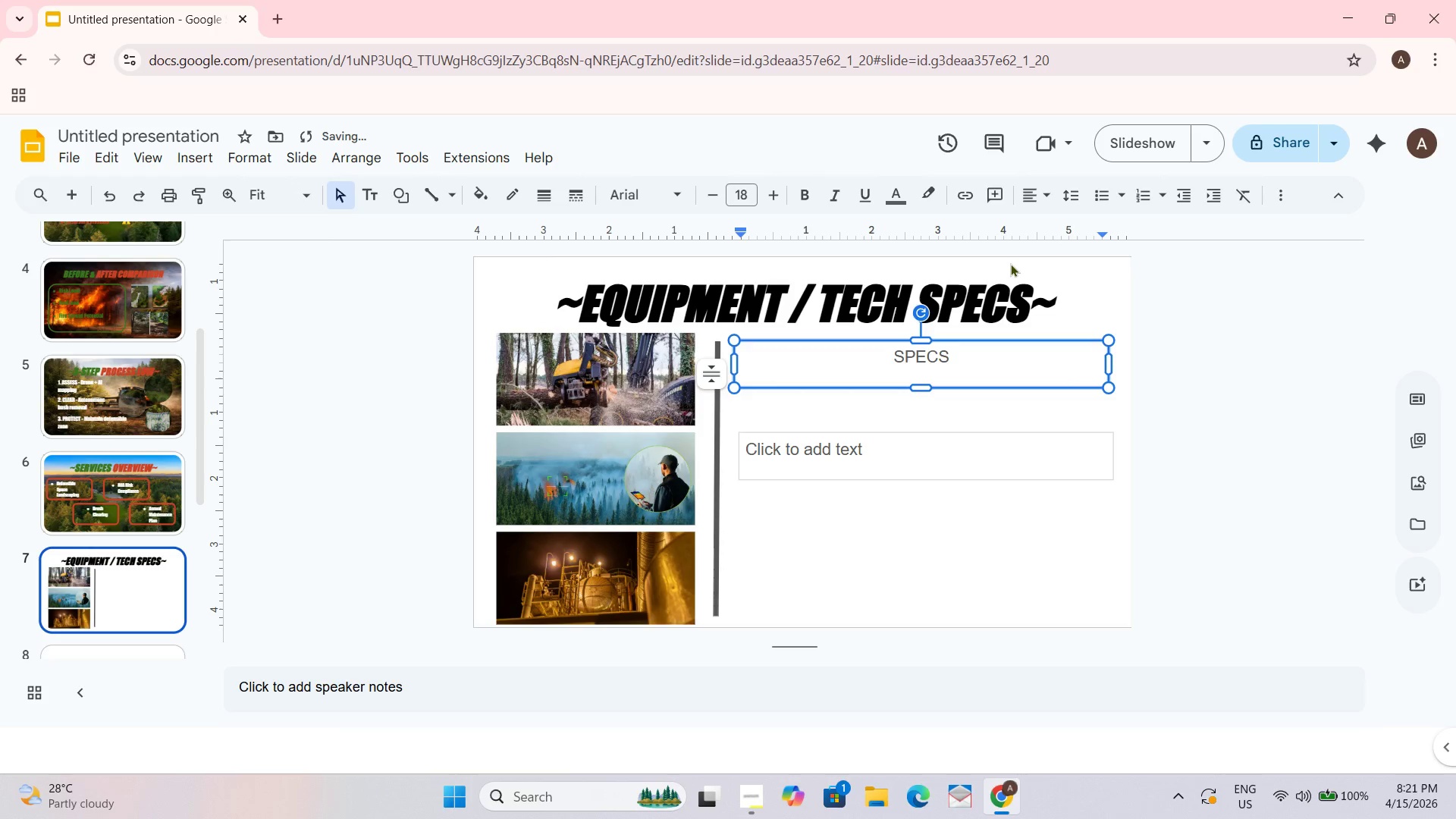 
key(Control+A)
 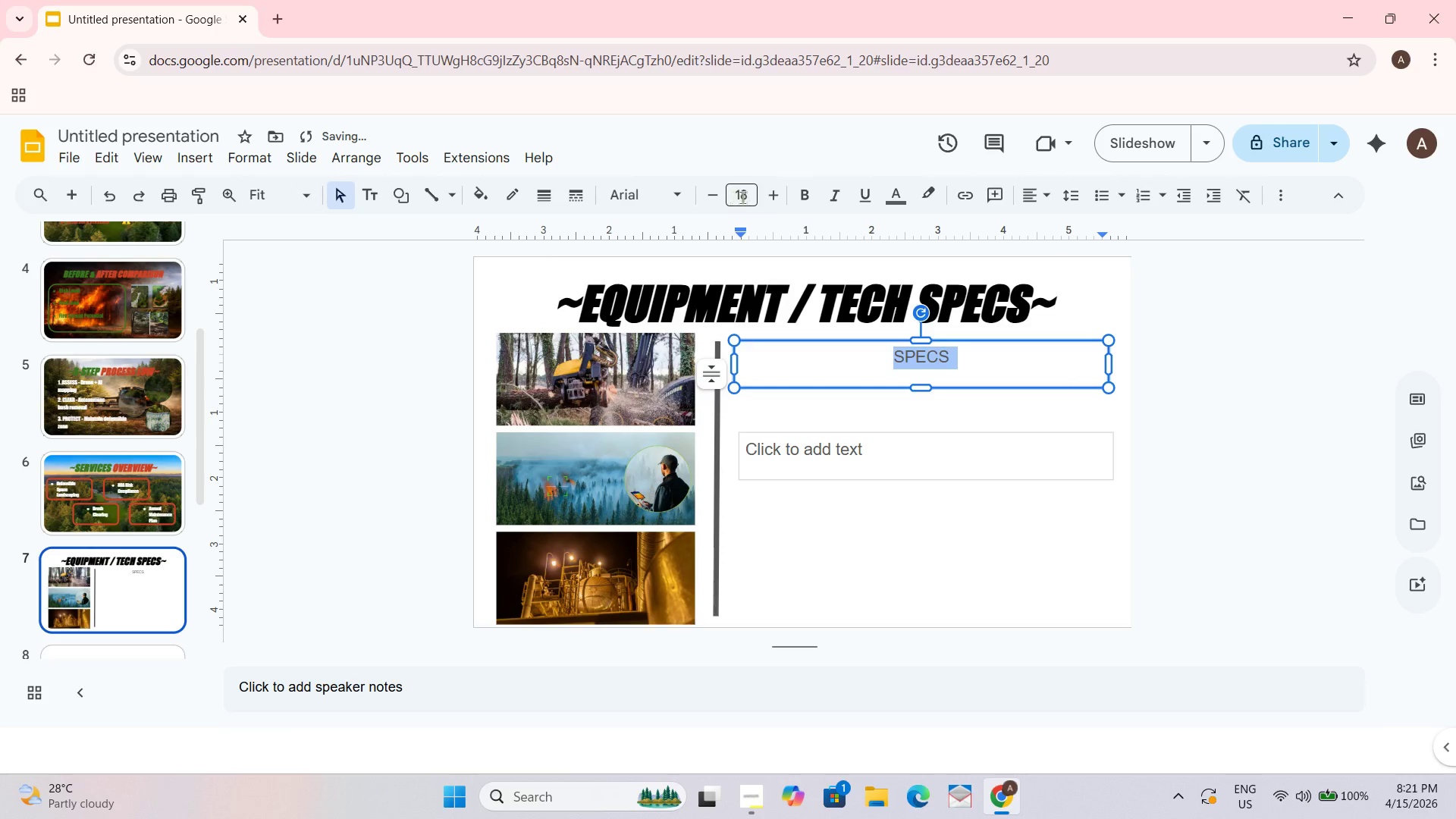 
left_click([770, 192])
 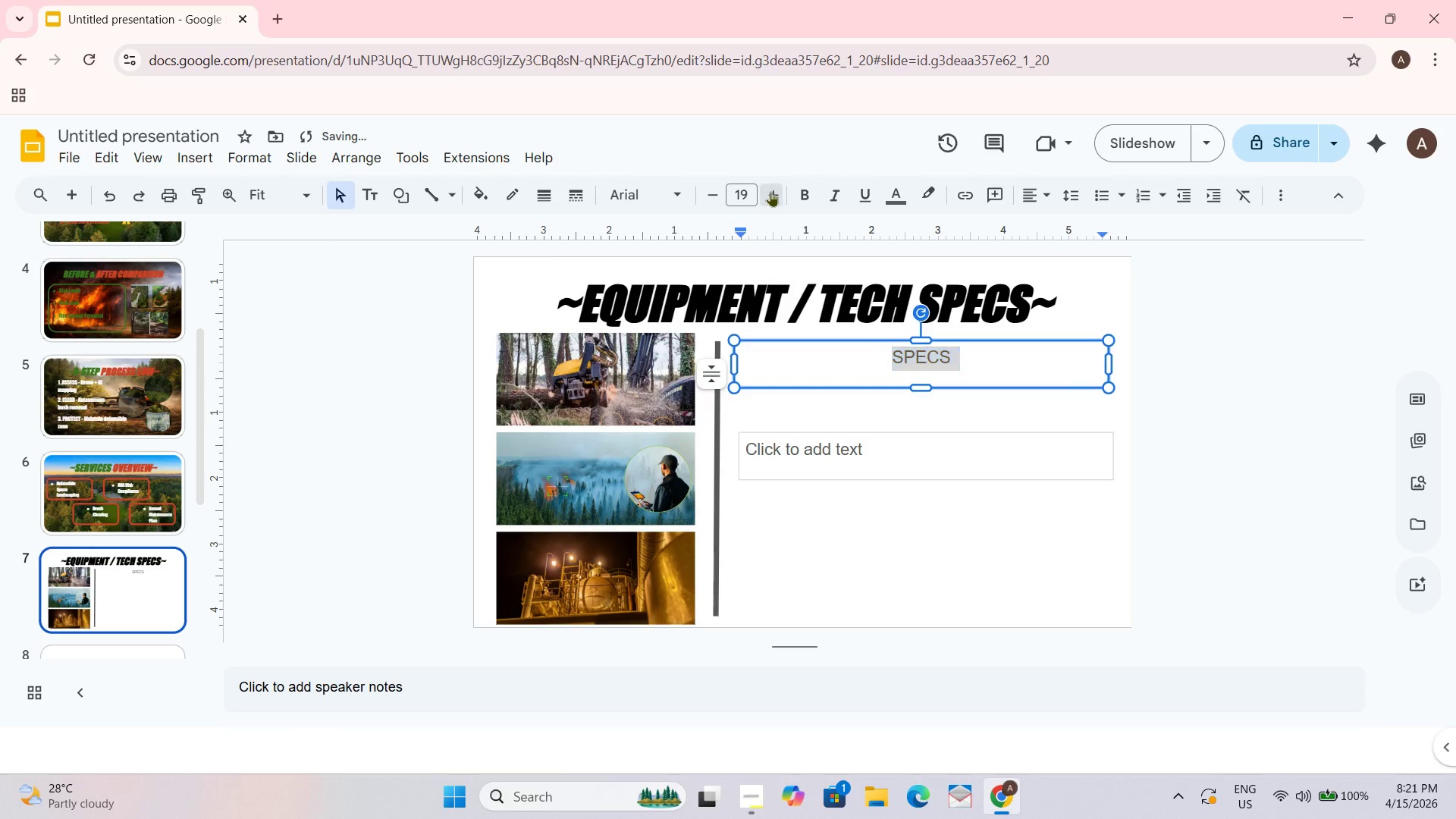 
triple_click([770, 190])
 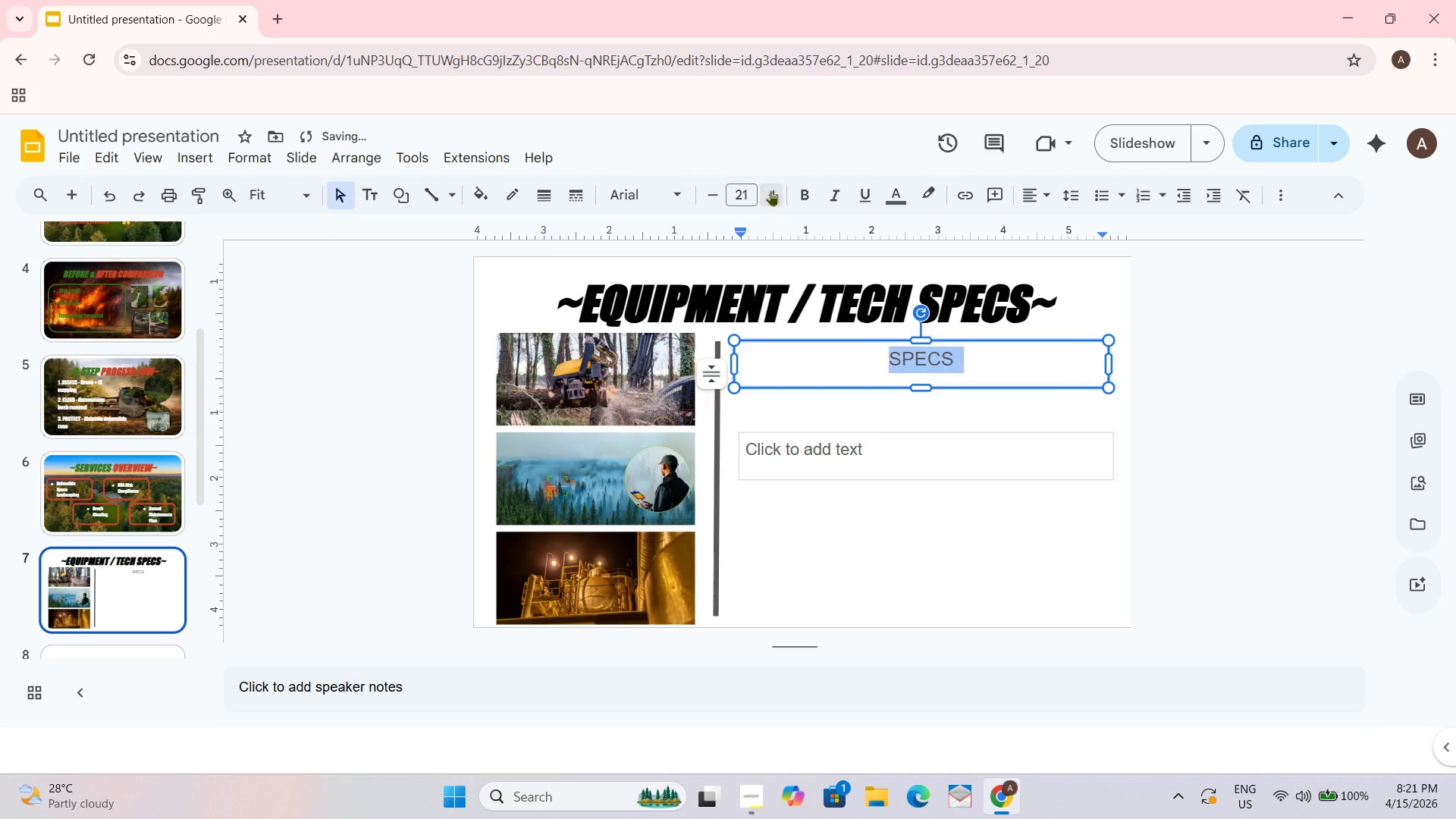 
triple_click([770, 190])
 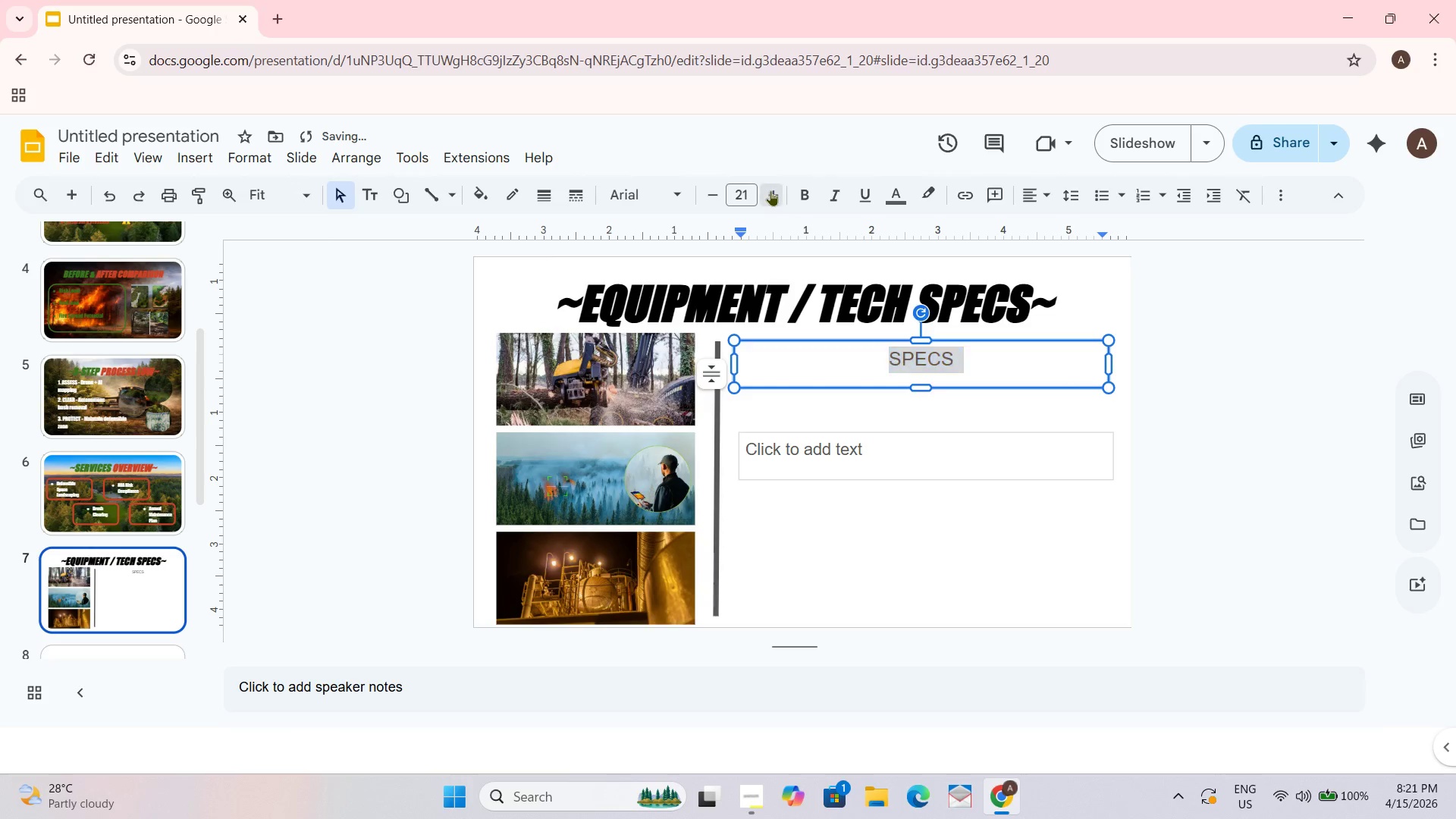 
triple_click([770, 190])
 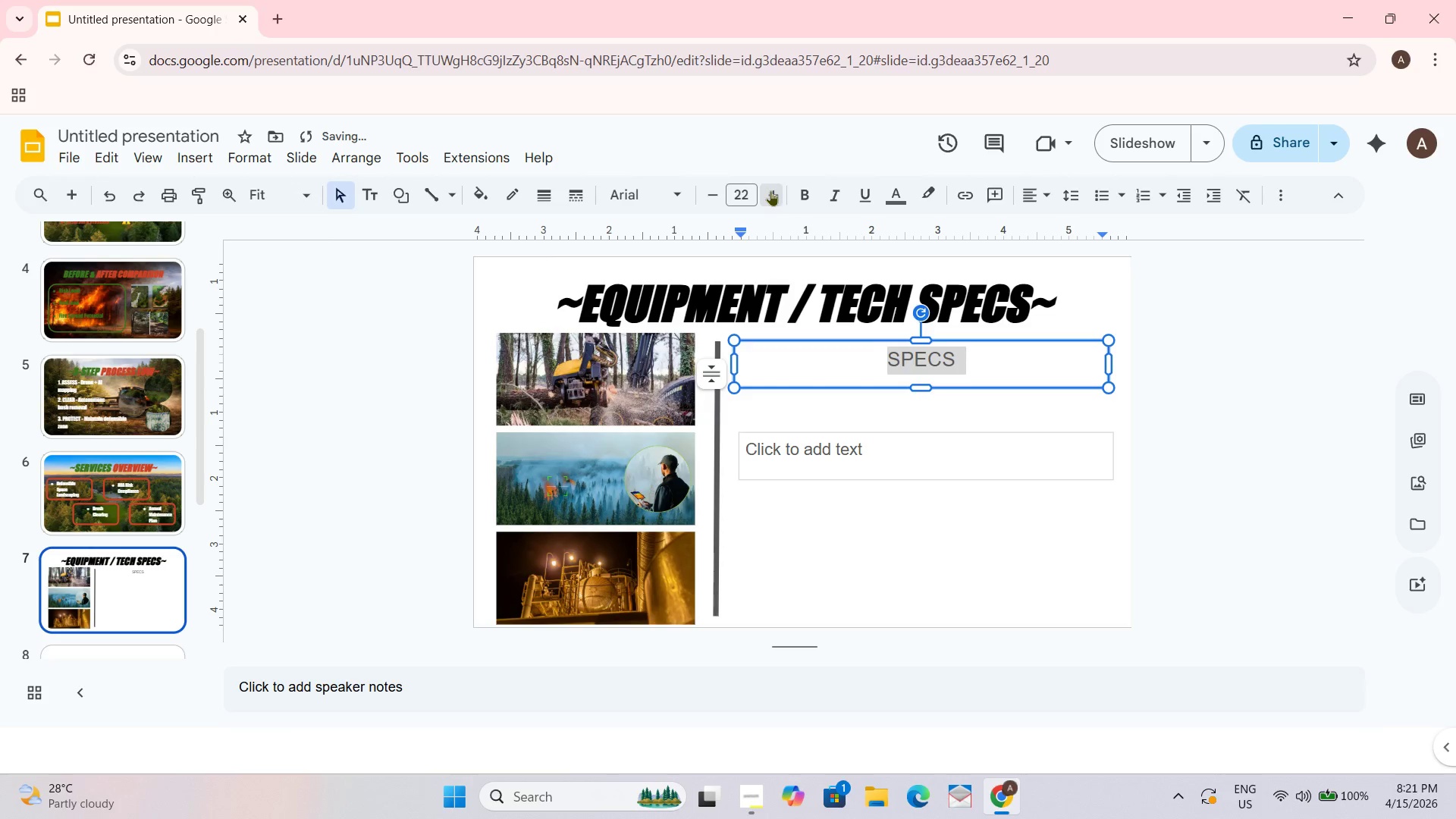 
triple_click([770, 190])
 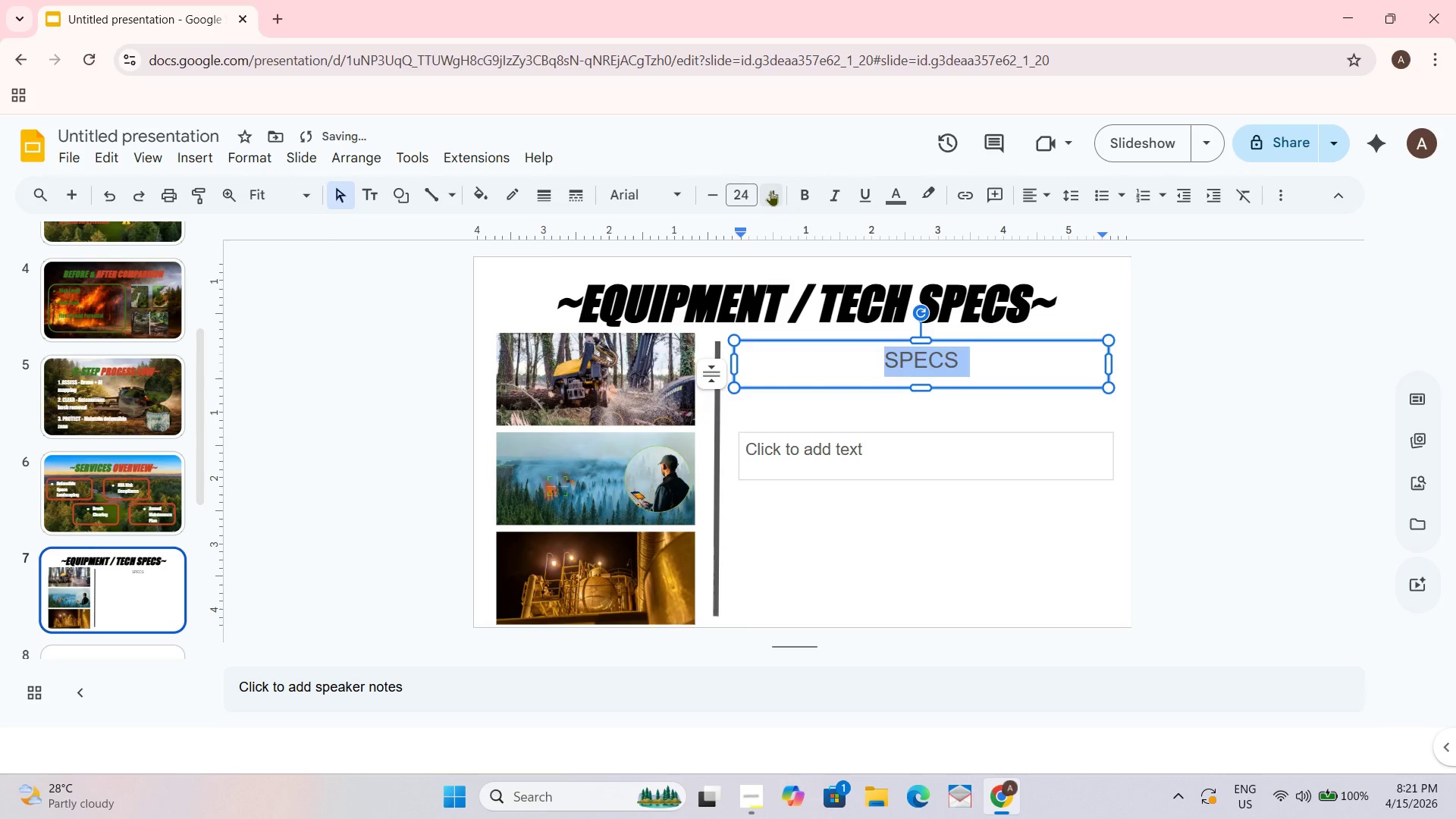 
triple_click([770, 190])
 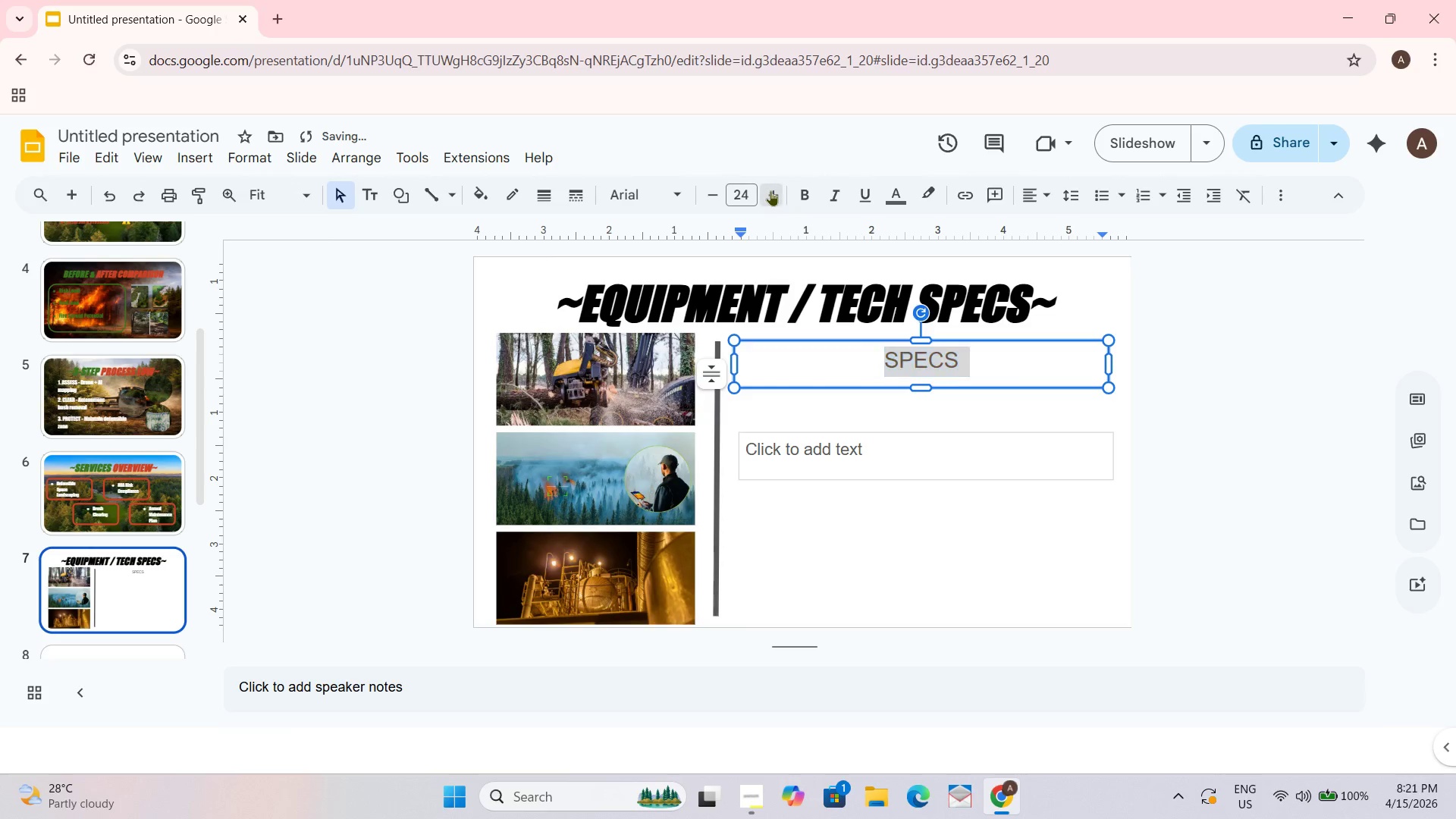 
triple_click([770, 190])
 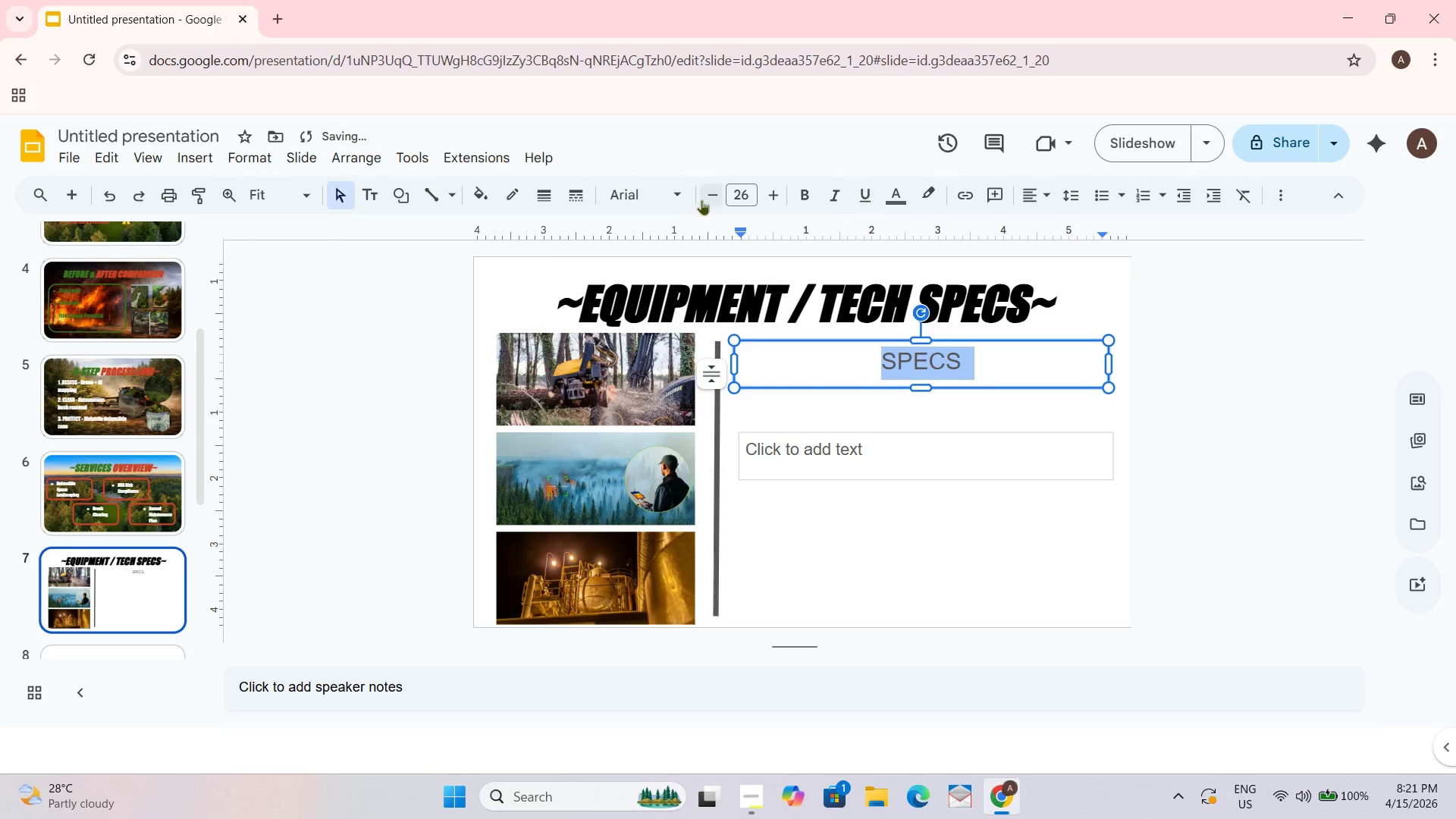 
left_click([676, 198])
 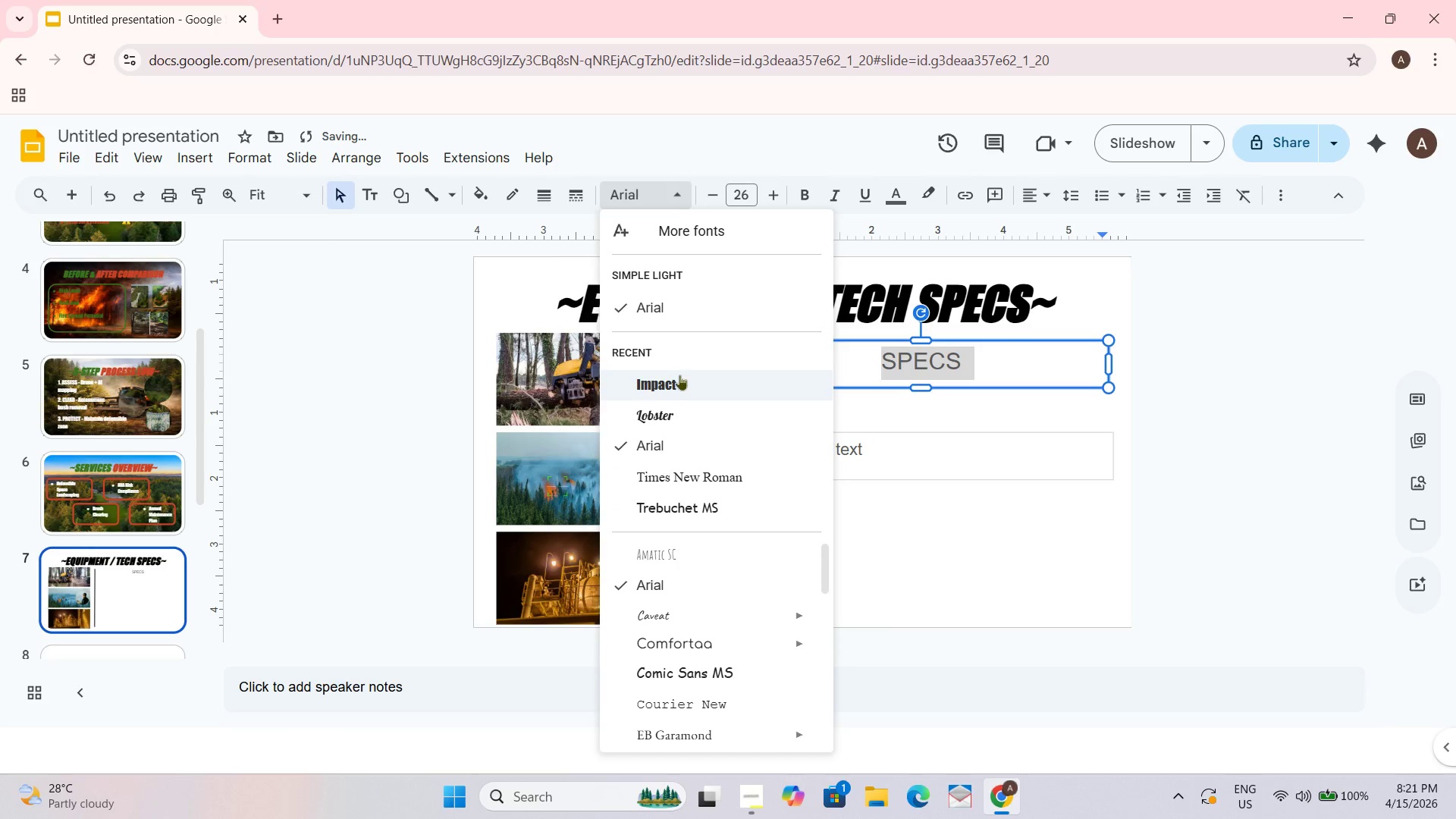 
left_click([679, 375])
 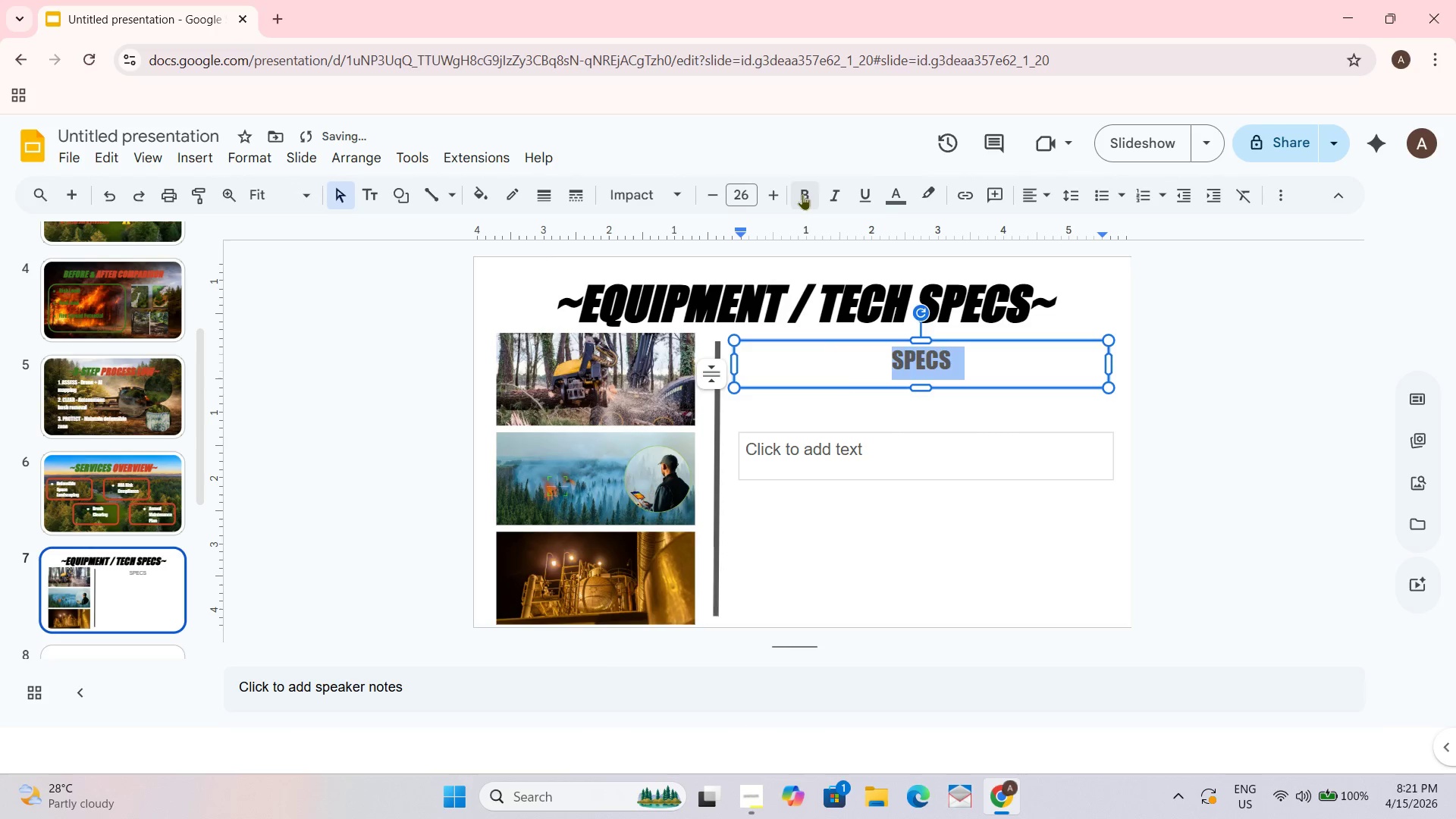 
left_click([801, 193])
 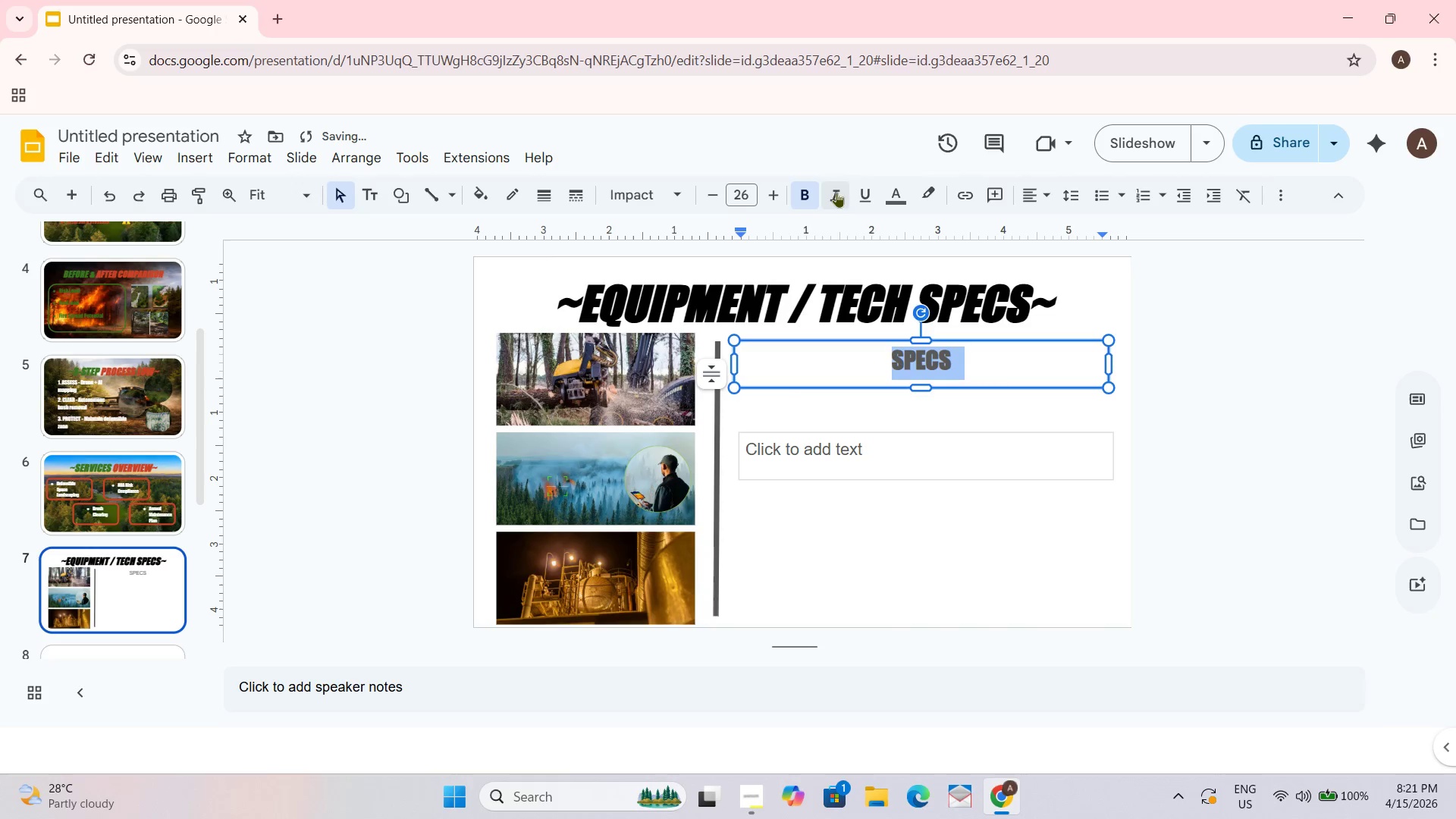 
left_click([836, 192])
 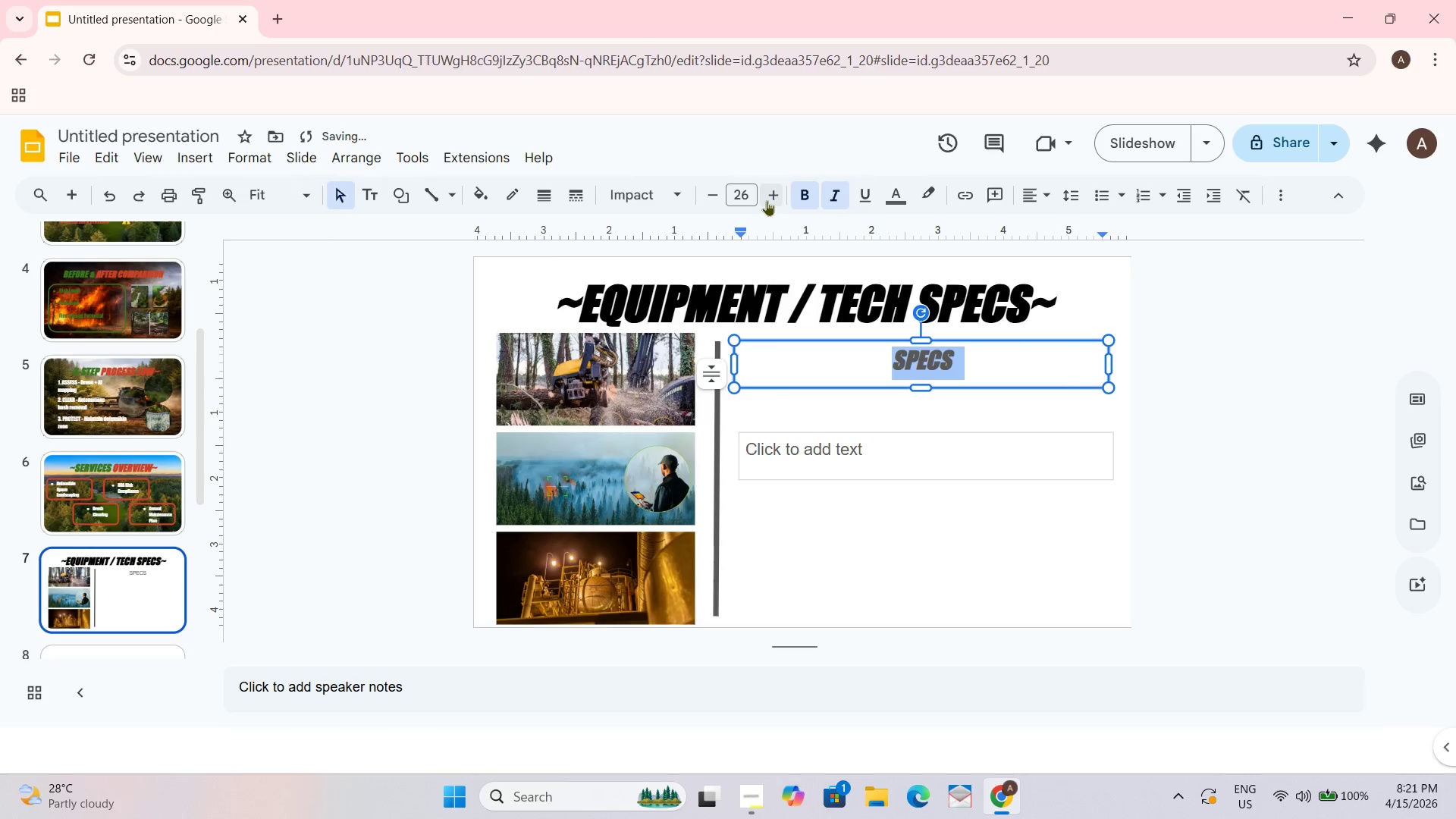 
left_click([773, 196])
 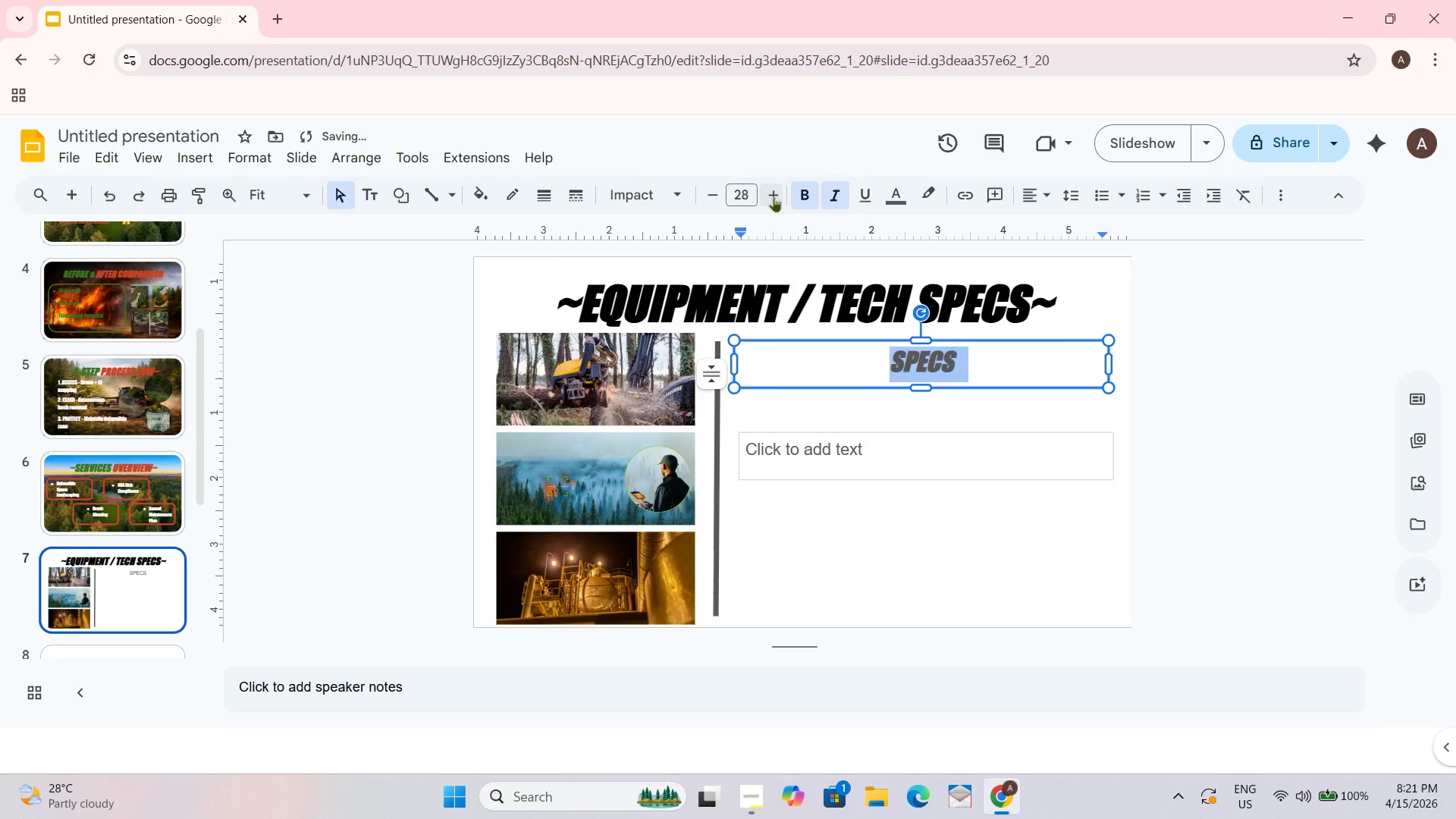 
triple_click([774, 196])
 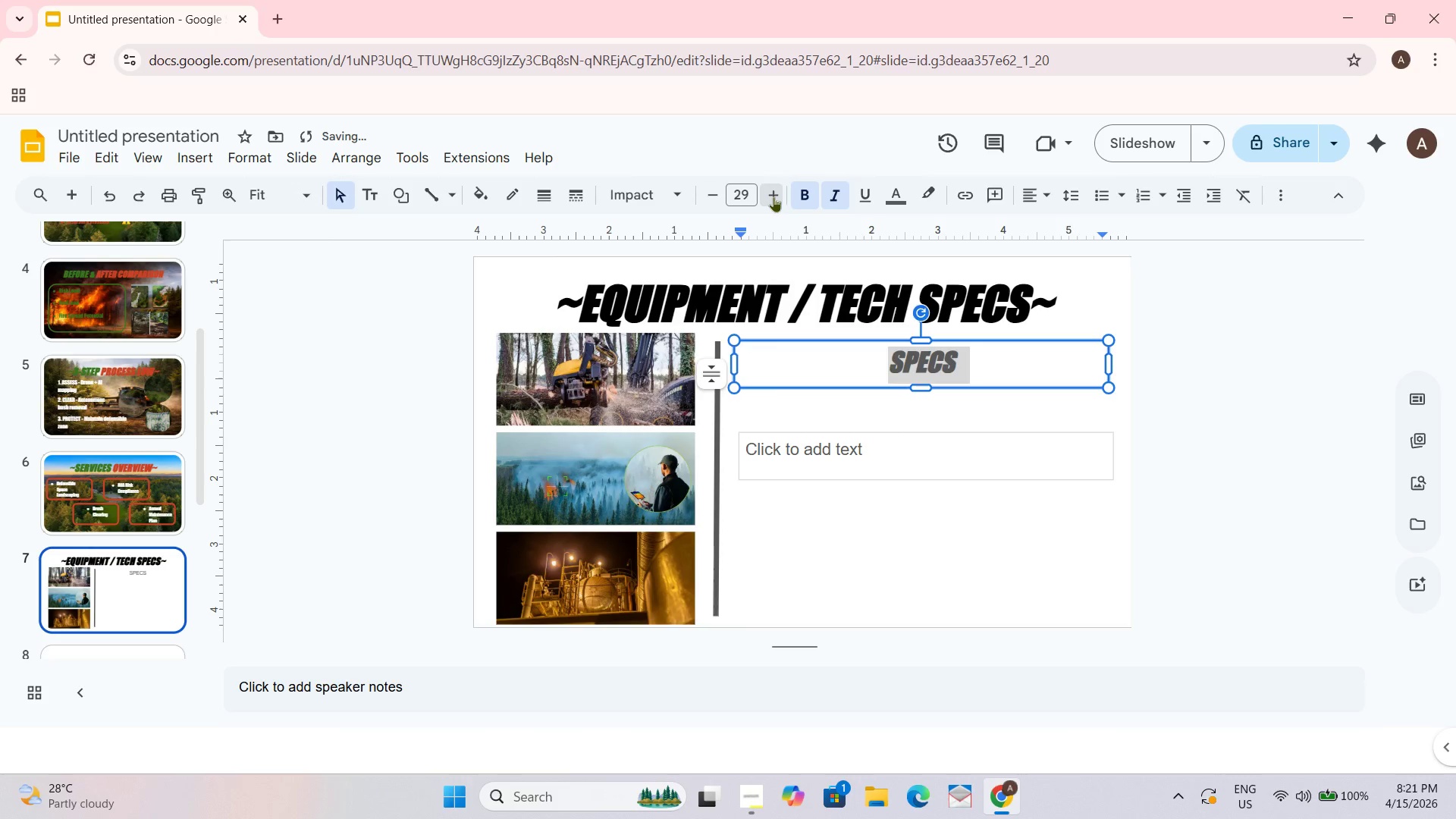 
triple_click([774, 196])
 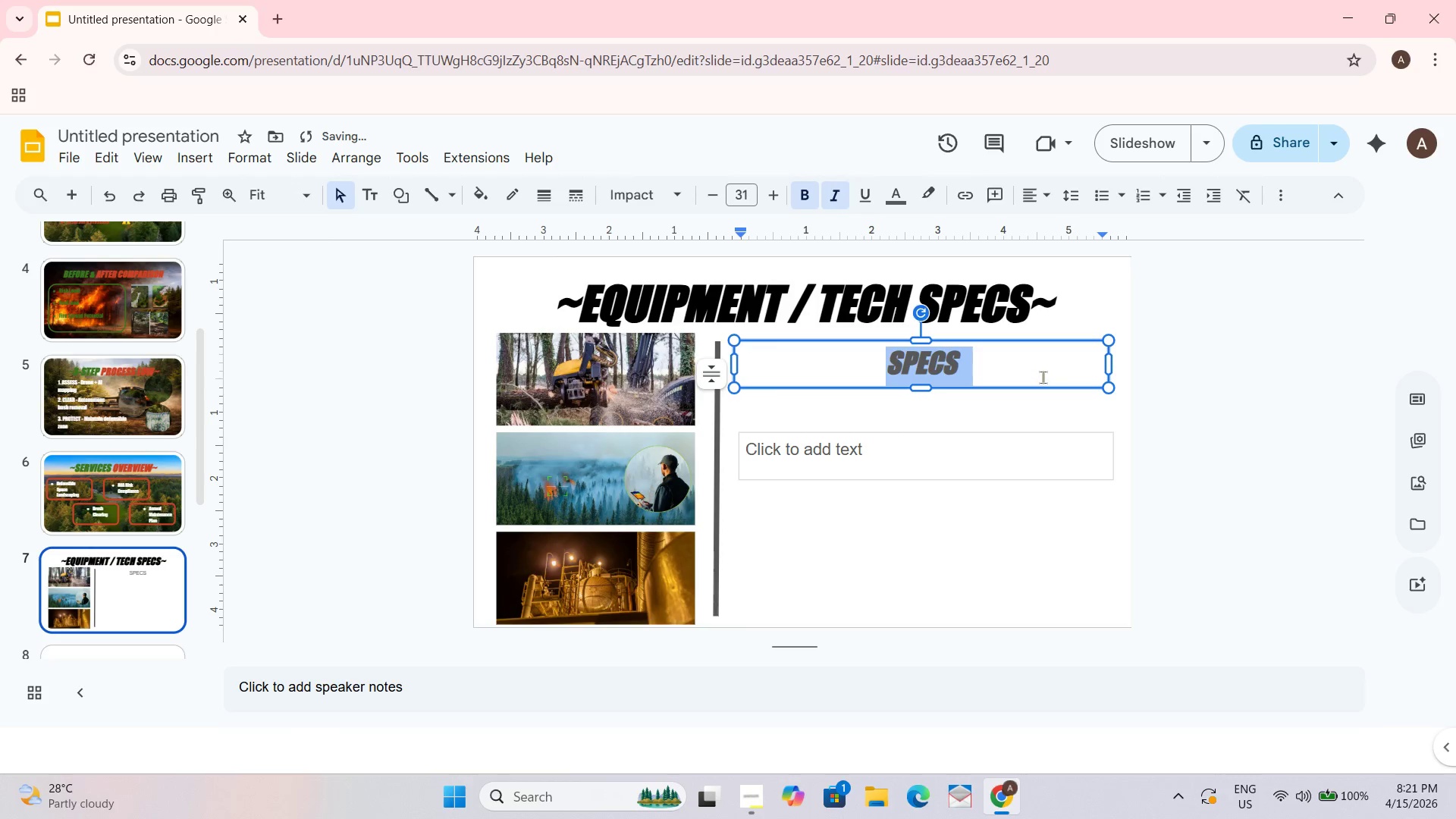 
left_click([1208, 342])
 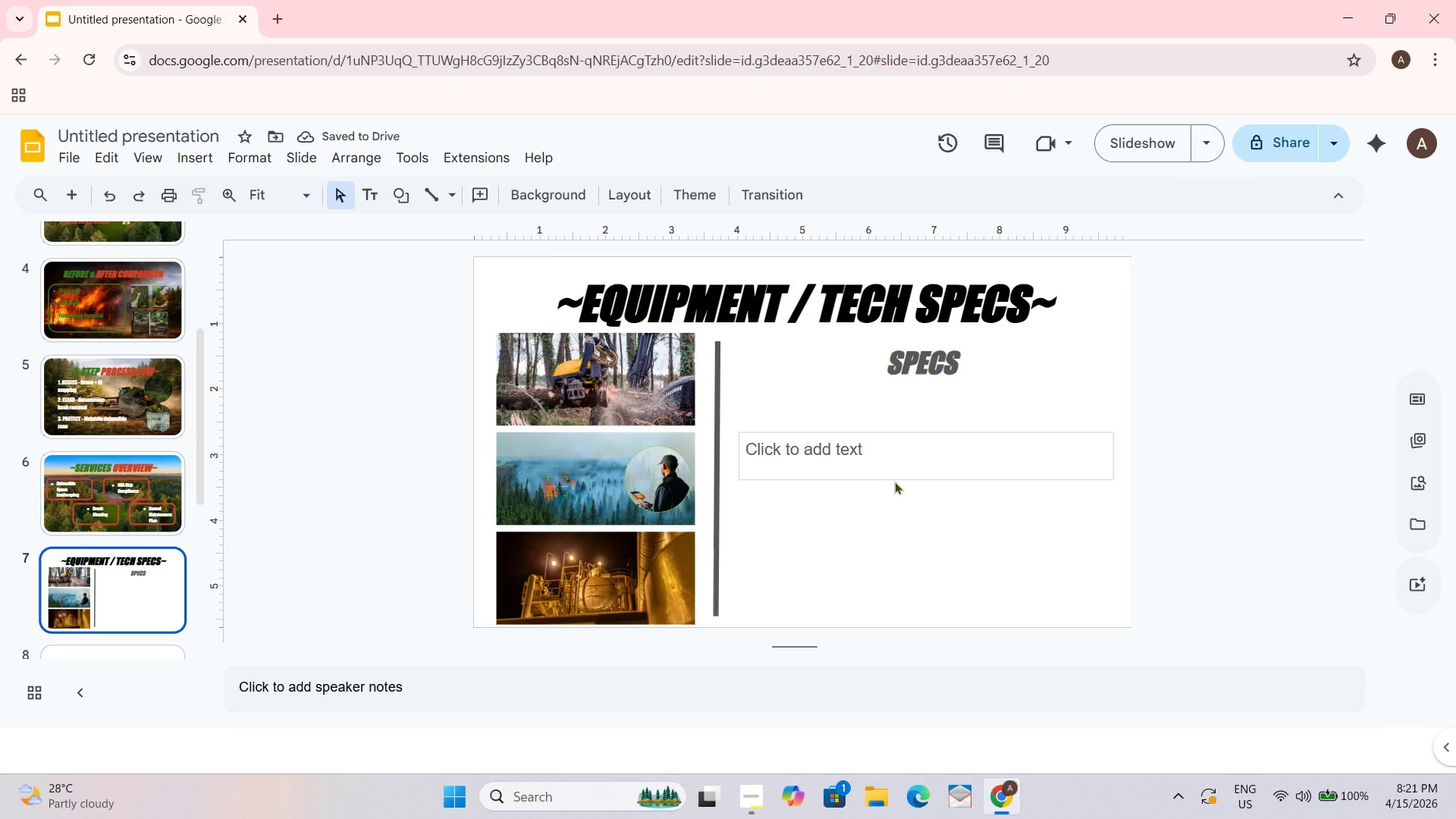 
left_click([894, 481])
 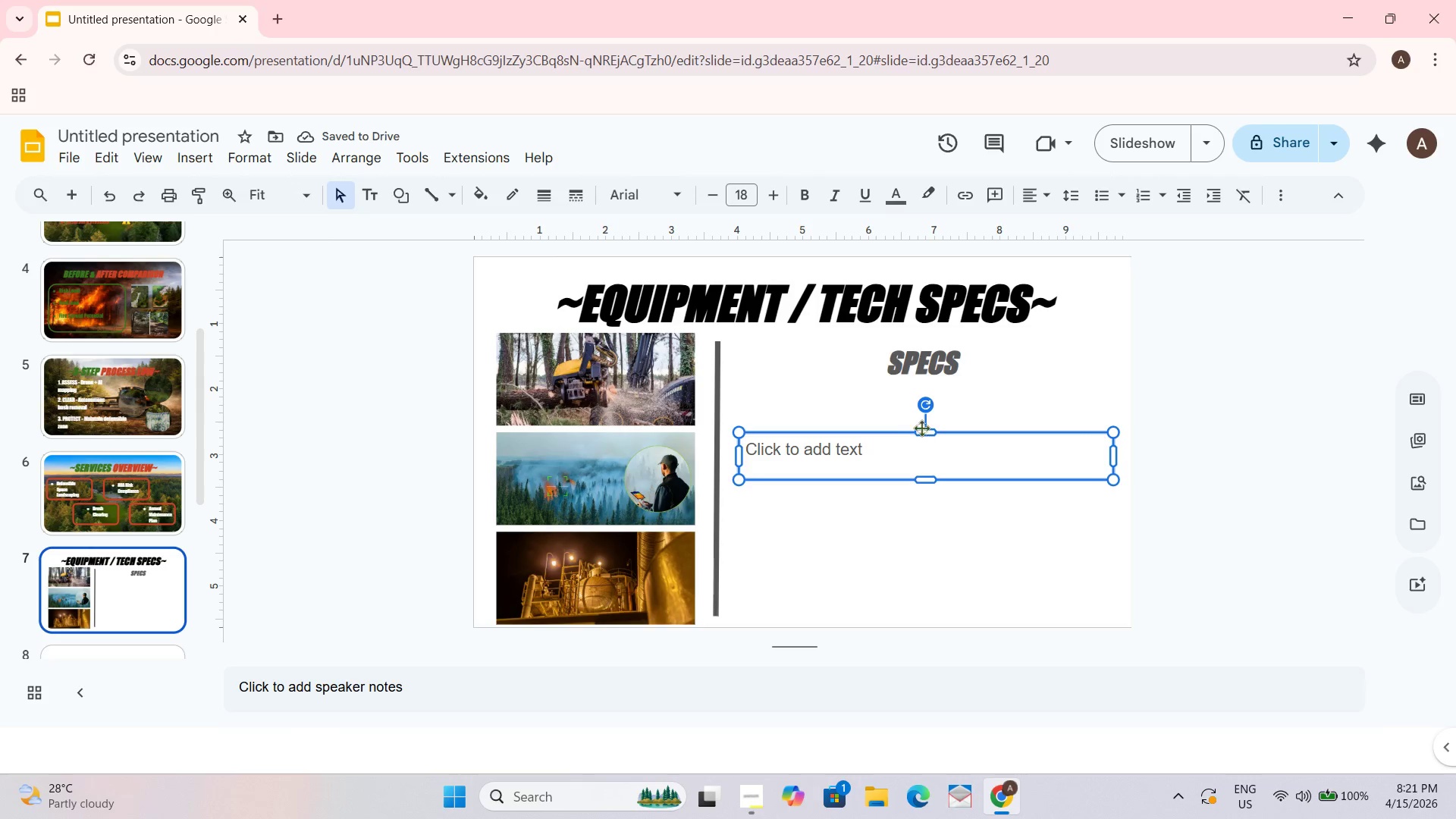 
left_click_drag(start_coordinate=[925, 431], to_coordinate=[928, 385])
 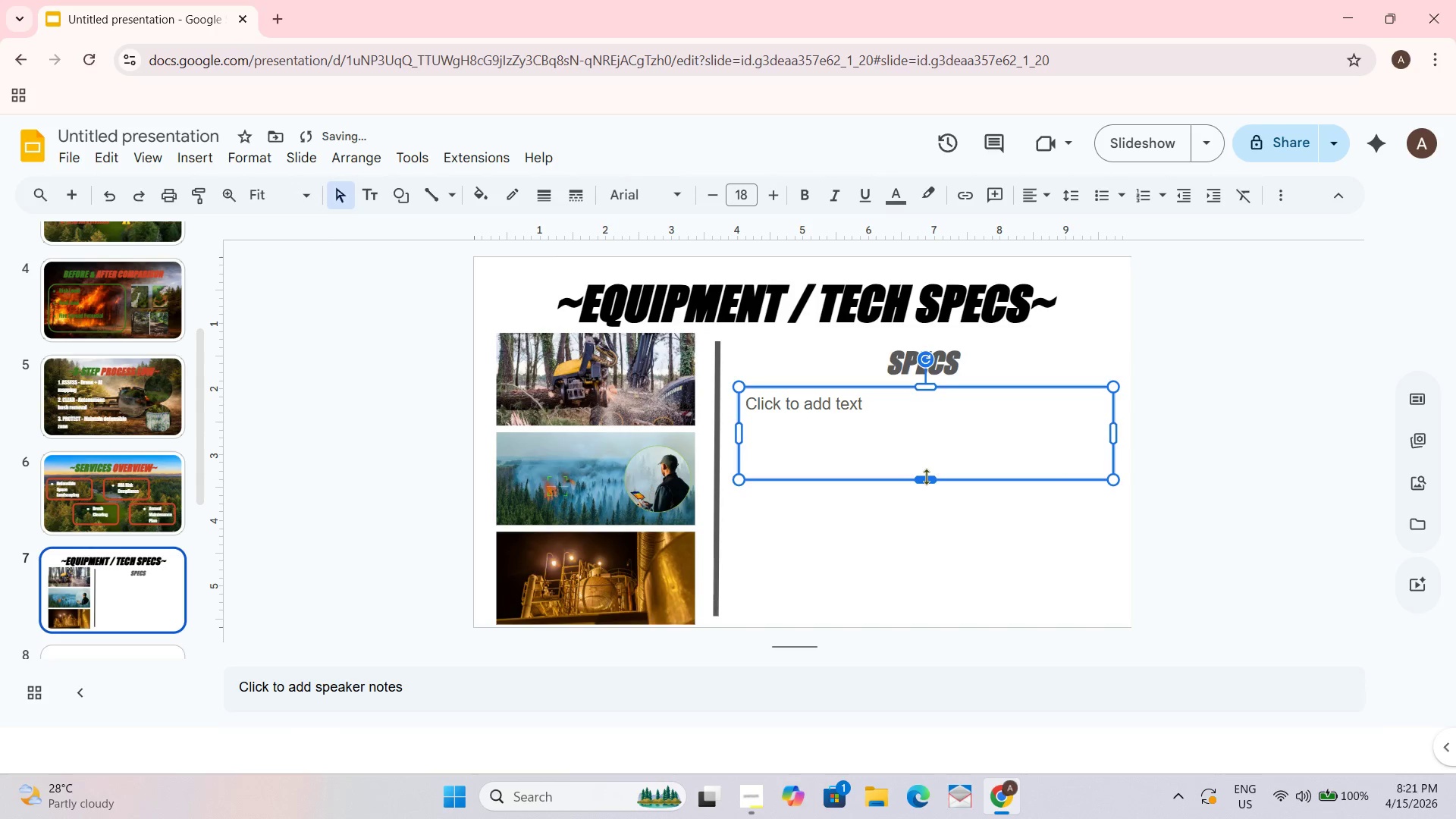 
left_click_drag(start_coordinate=[926, 476], to_coordinate=[926, 591])
 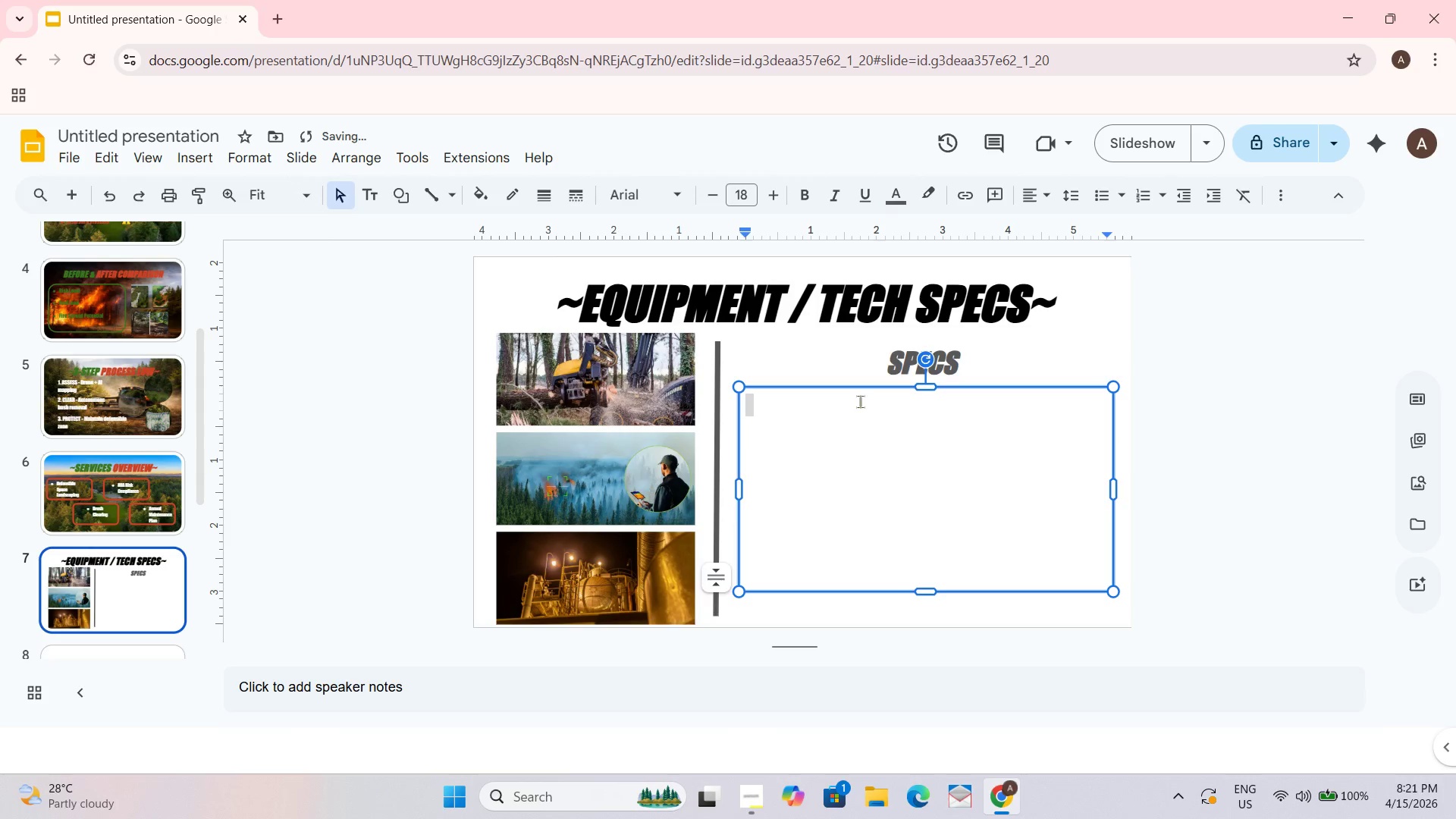 
key(Control+Shift+8)
 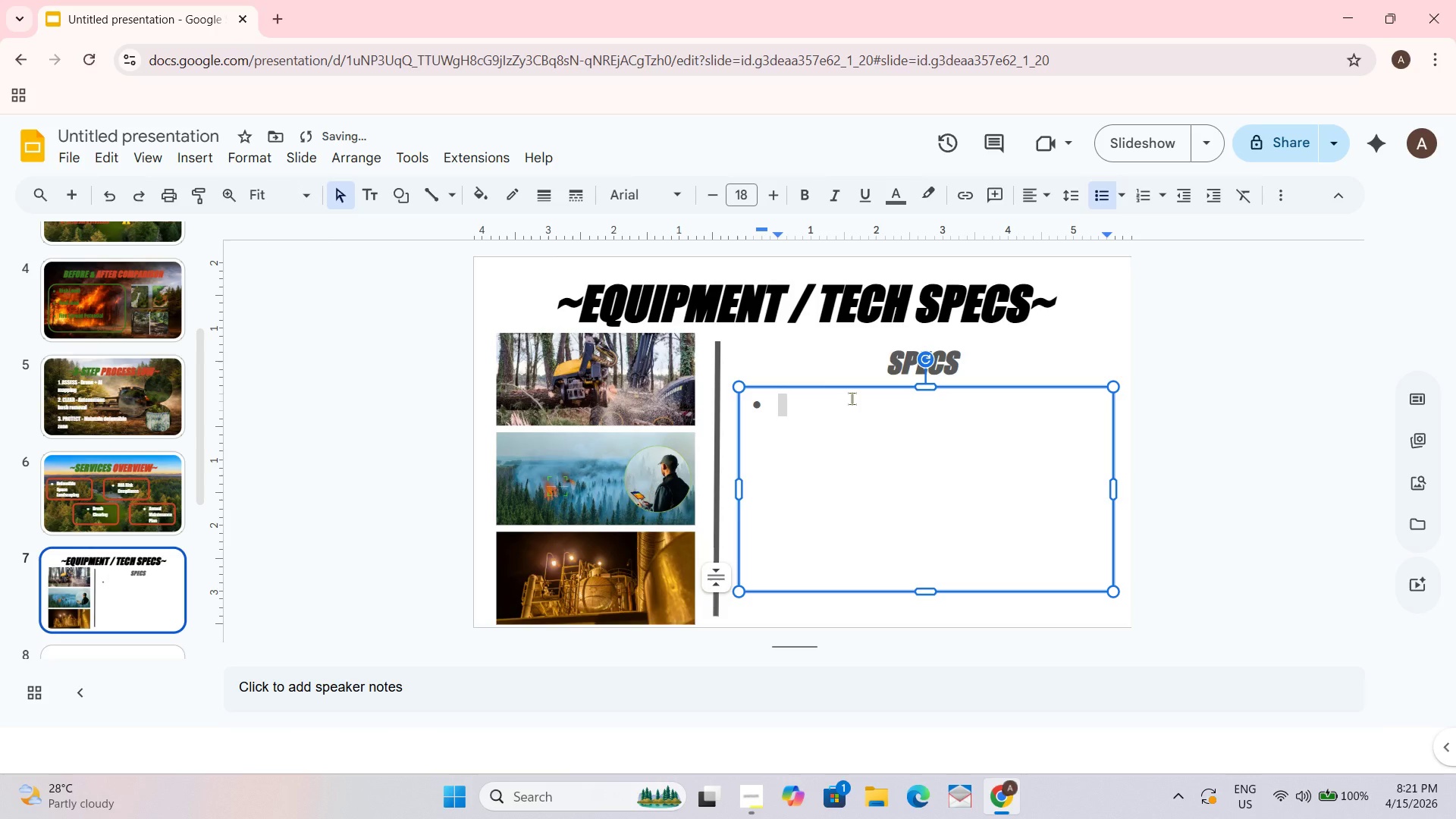 
hold_key(key=ShiftLeft, duration=0.92)
 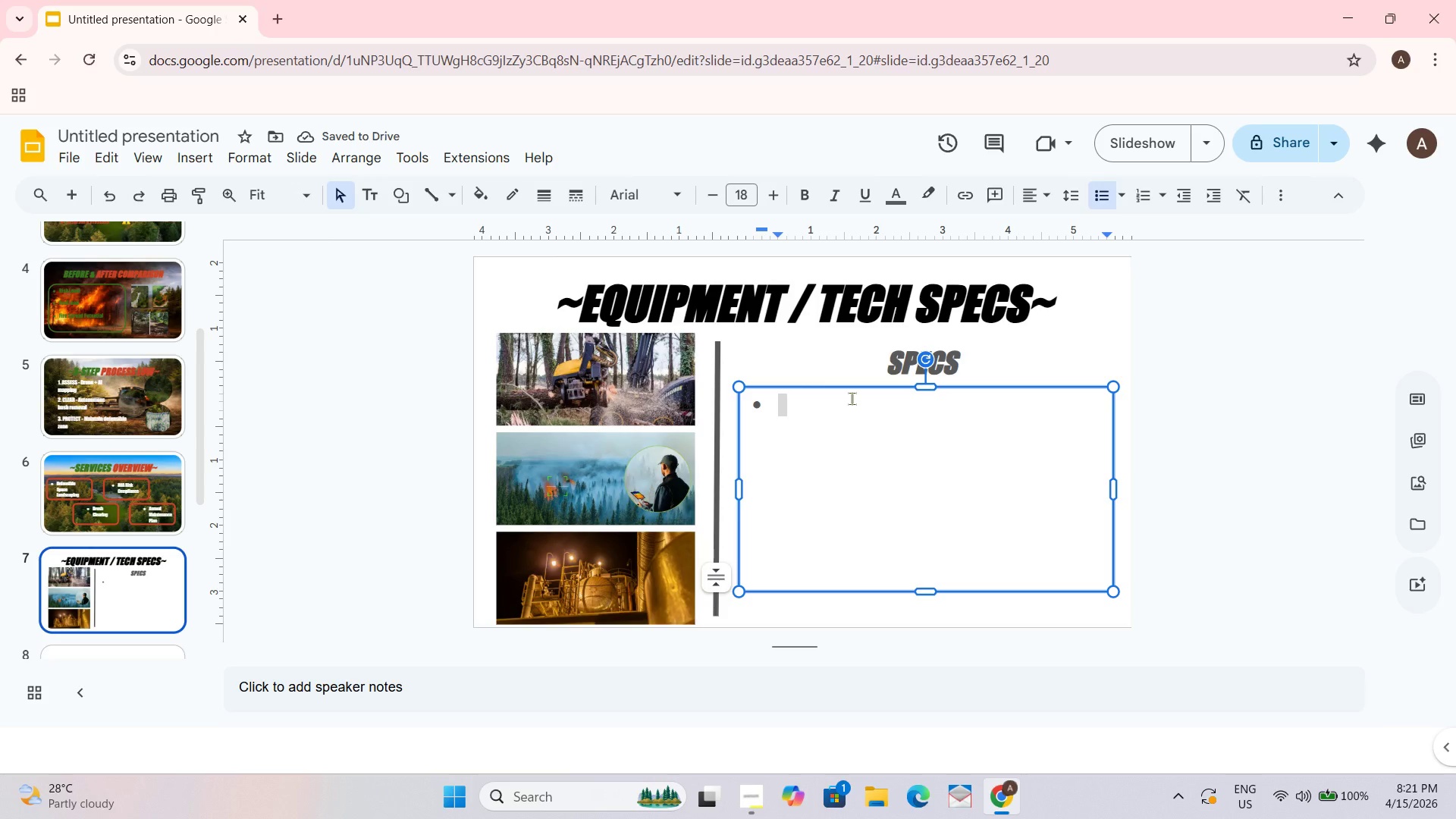 
type(AI Terrain Mapping)
 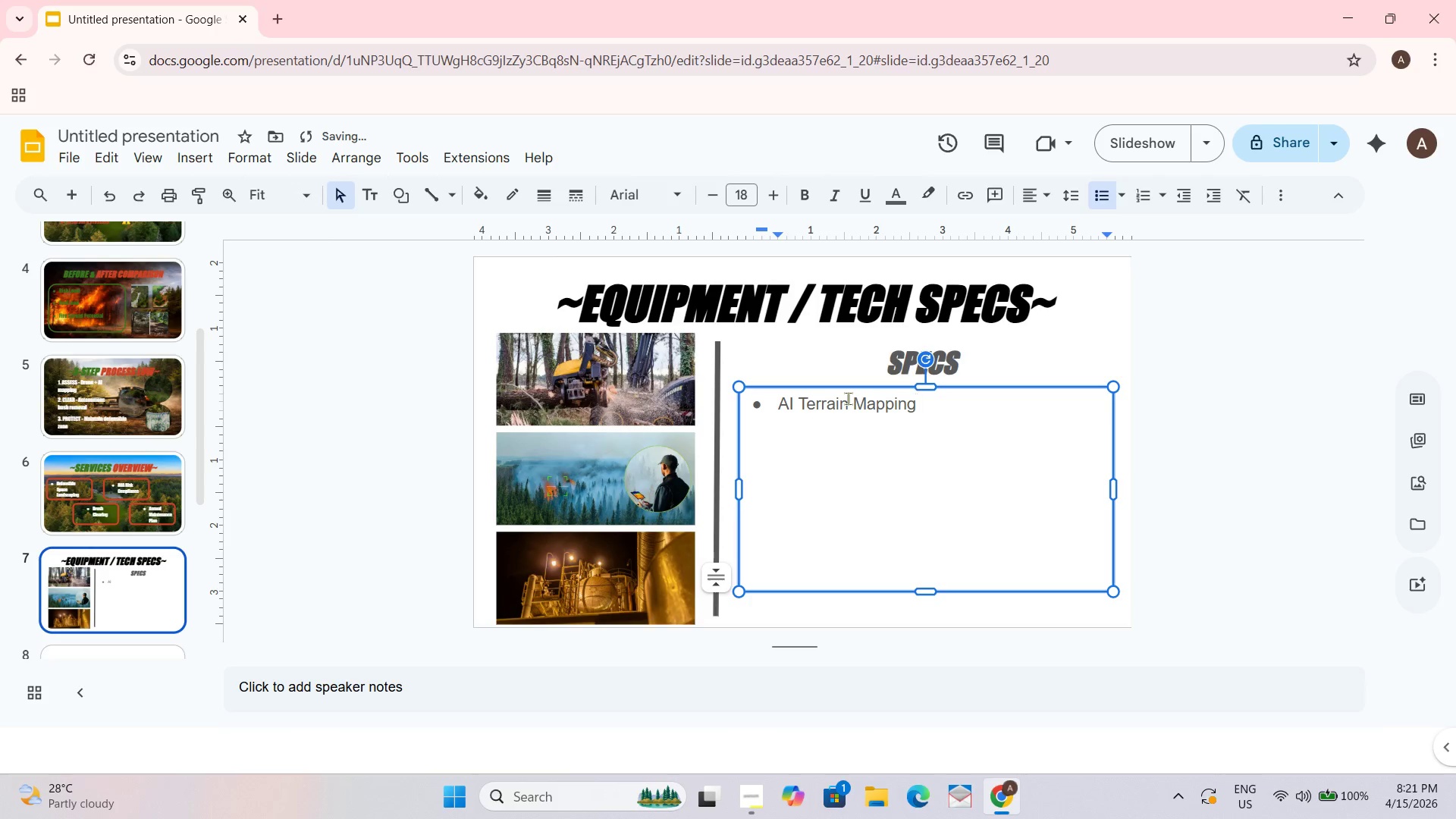 
key(Enter)
 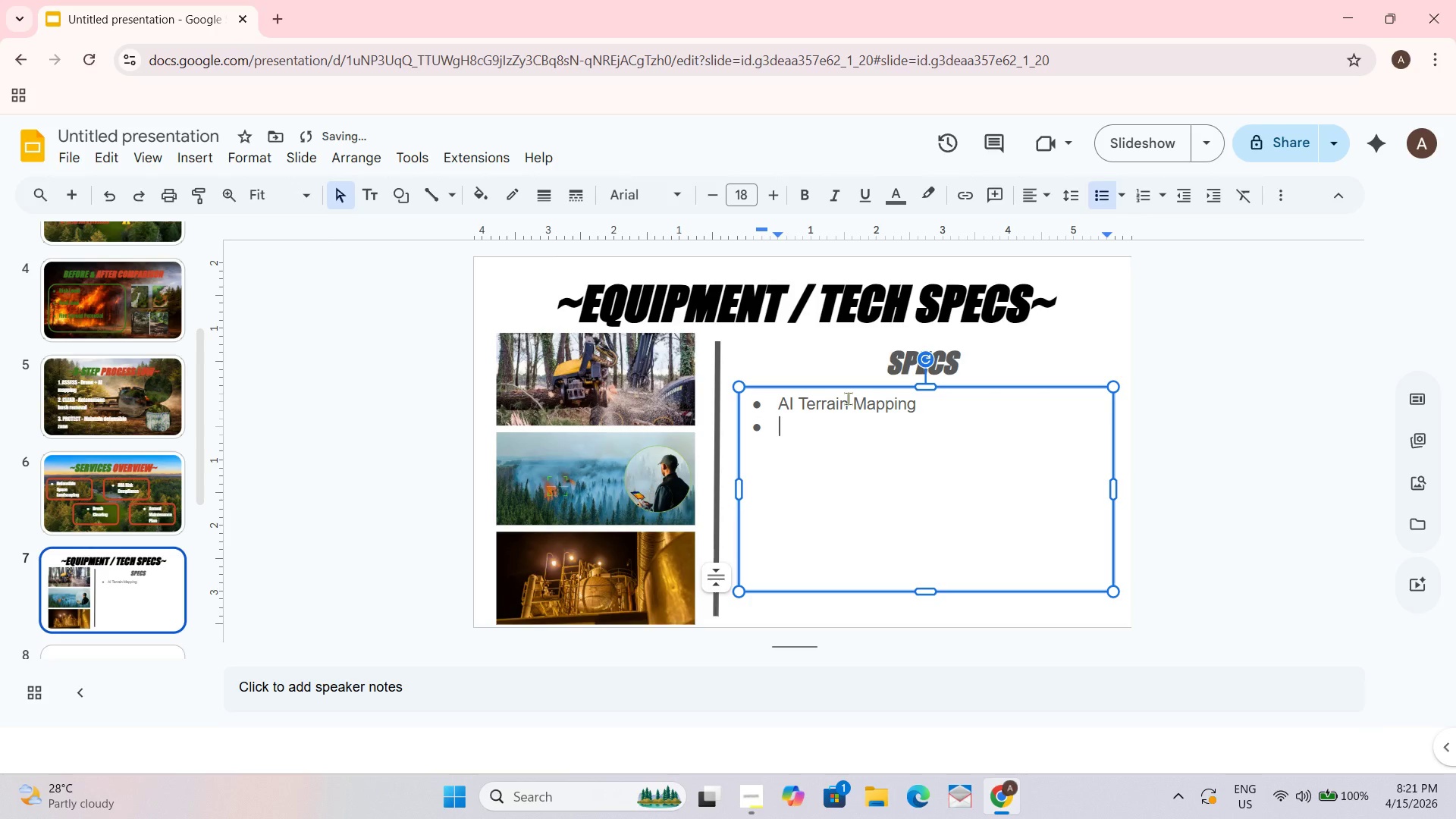 
type(Remote Operation Range)
 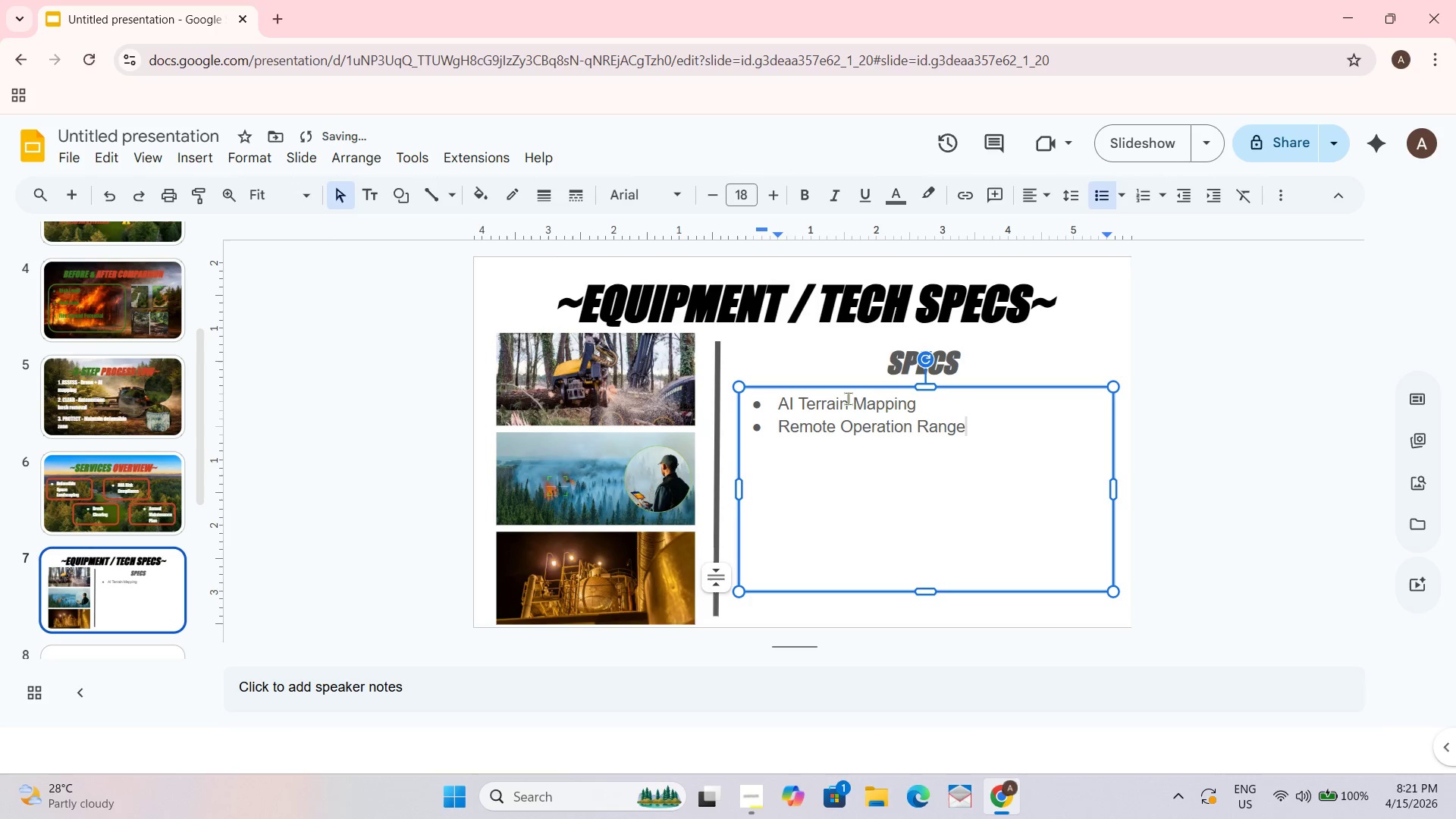 
key(Enter)
 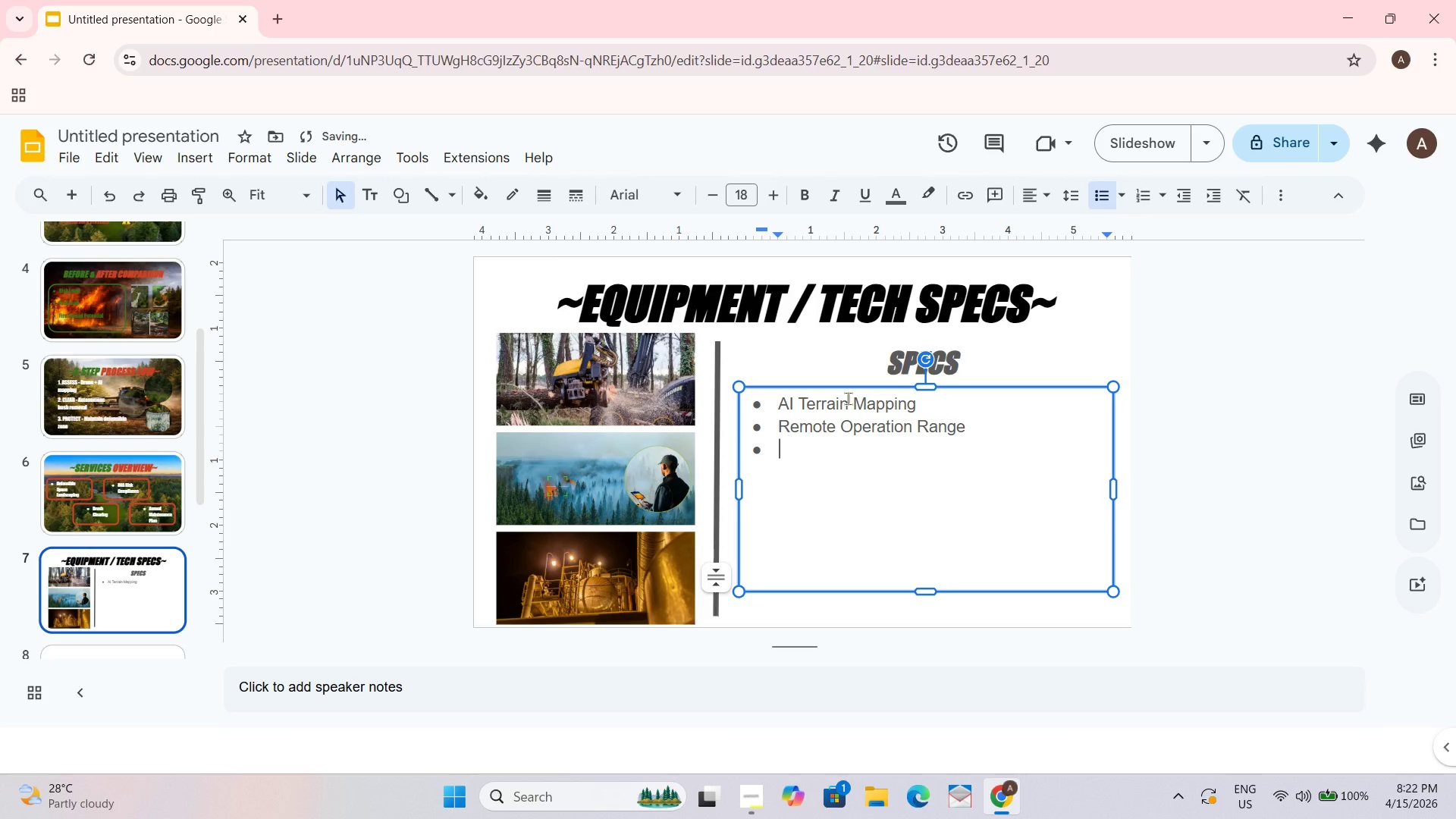 
type(Fuel Efficiency)
 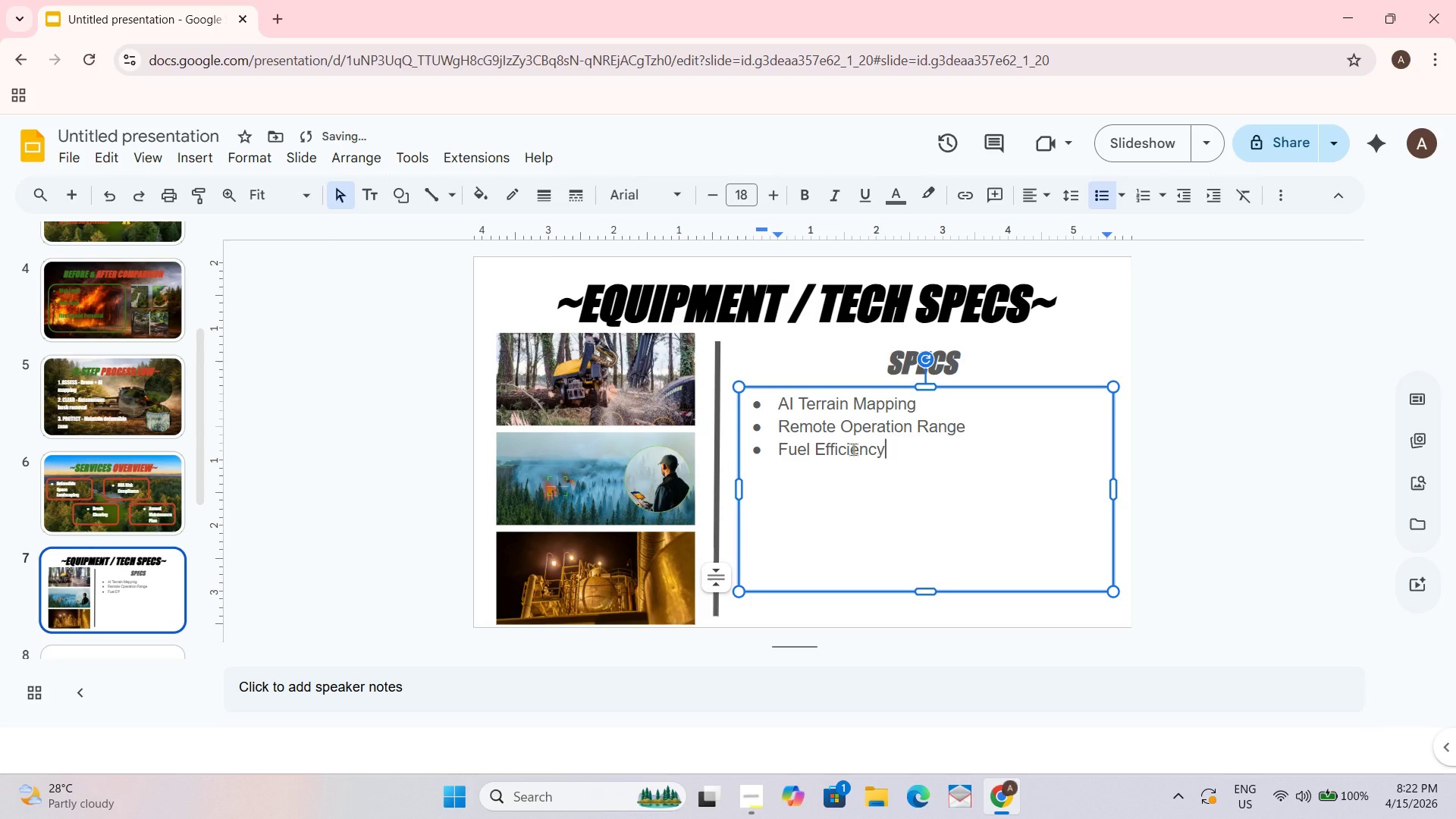 
key(Enter)
 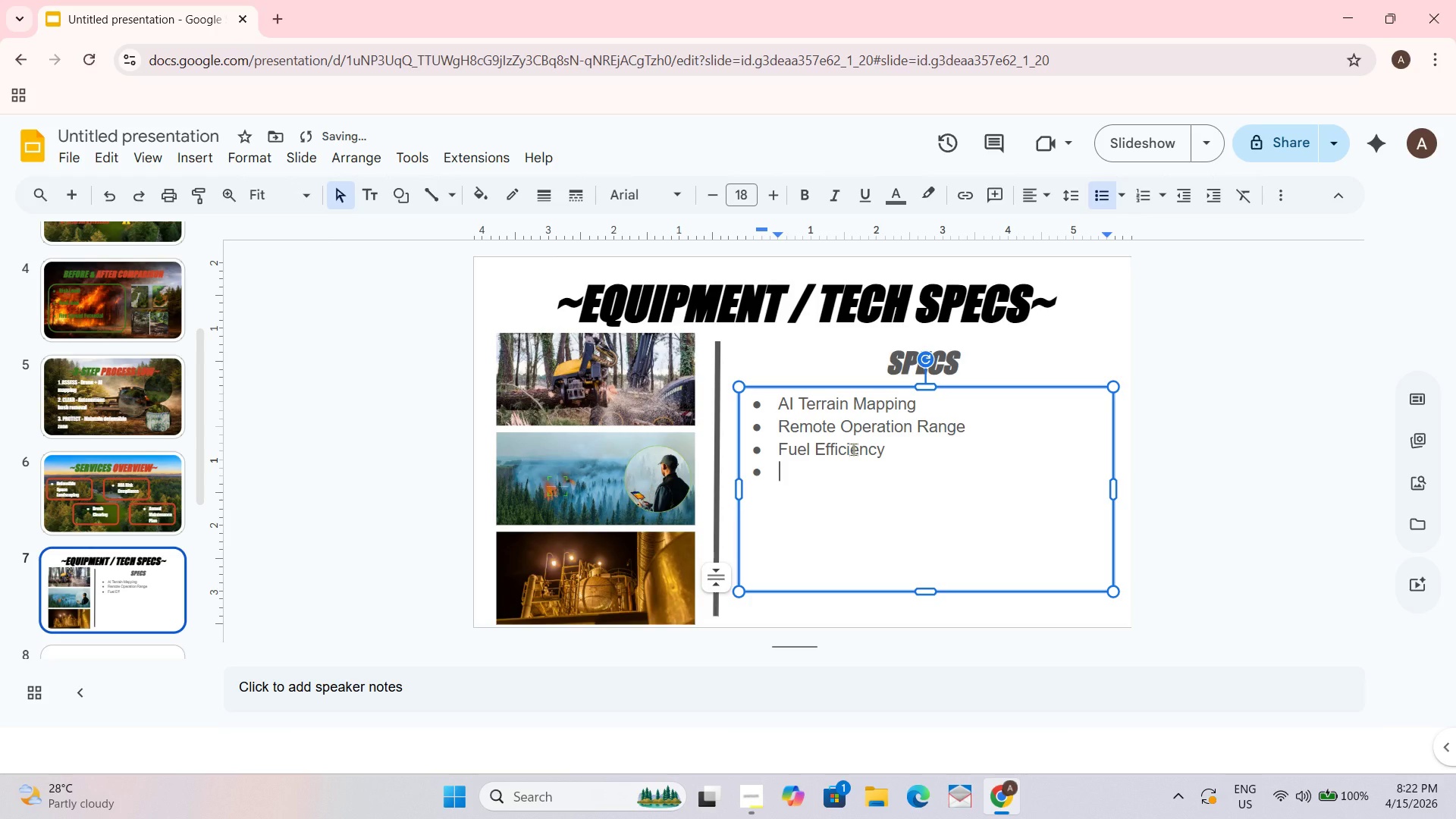 
hold_key(key=ShiftLeft, duration=1.5)
 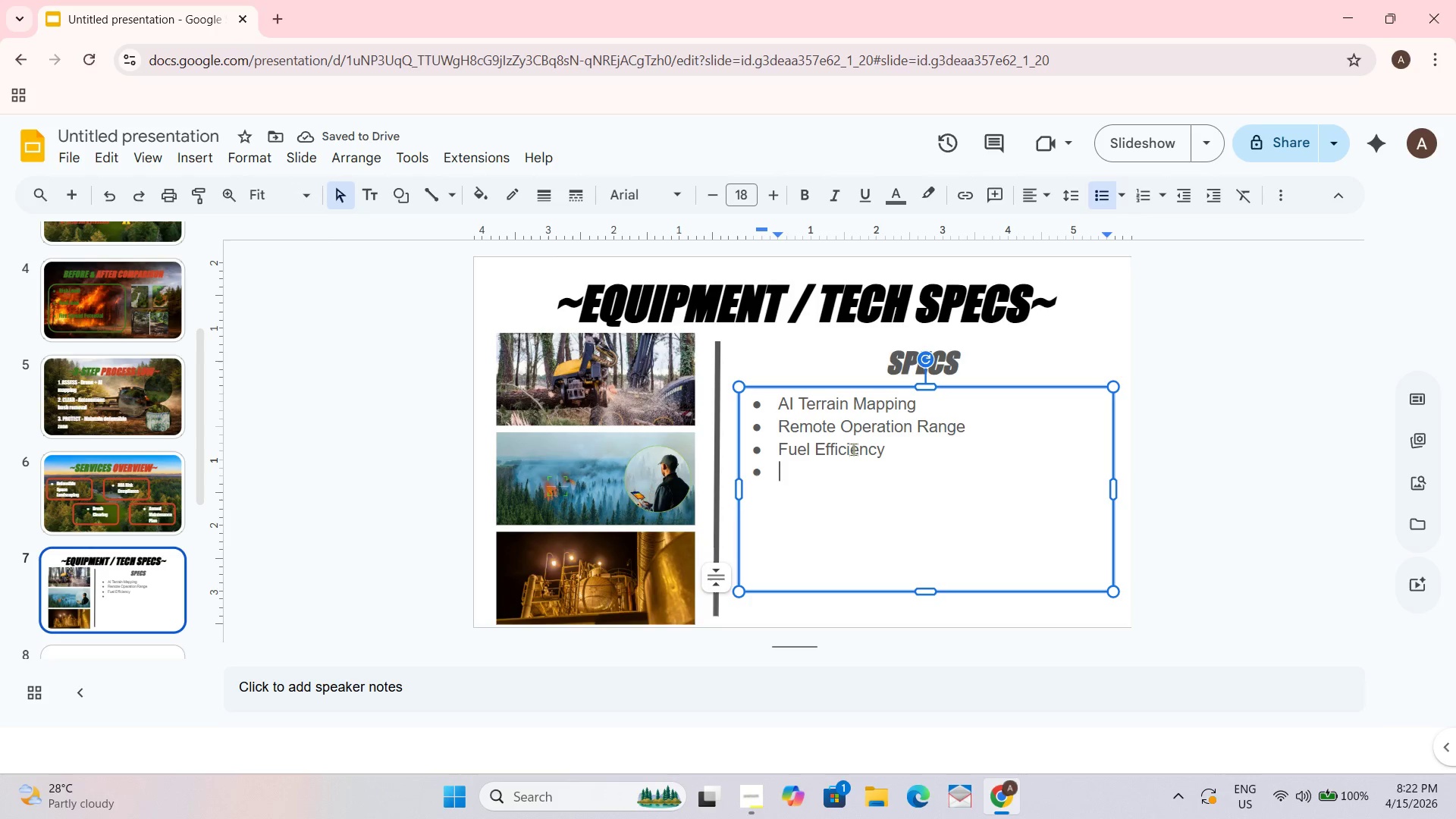 
type(Terrain Capability)
 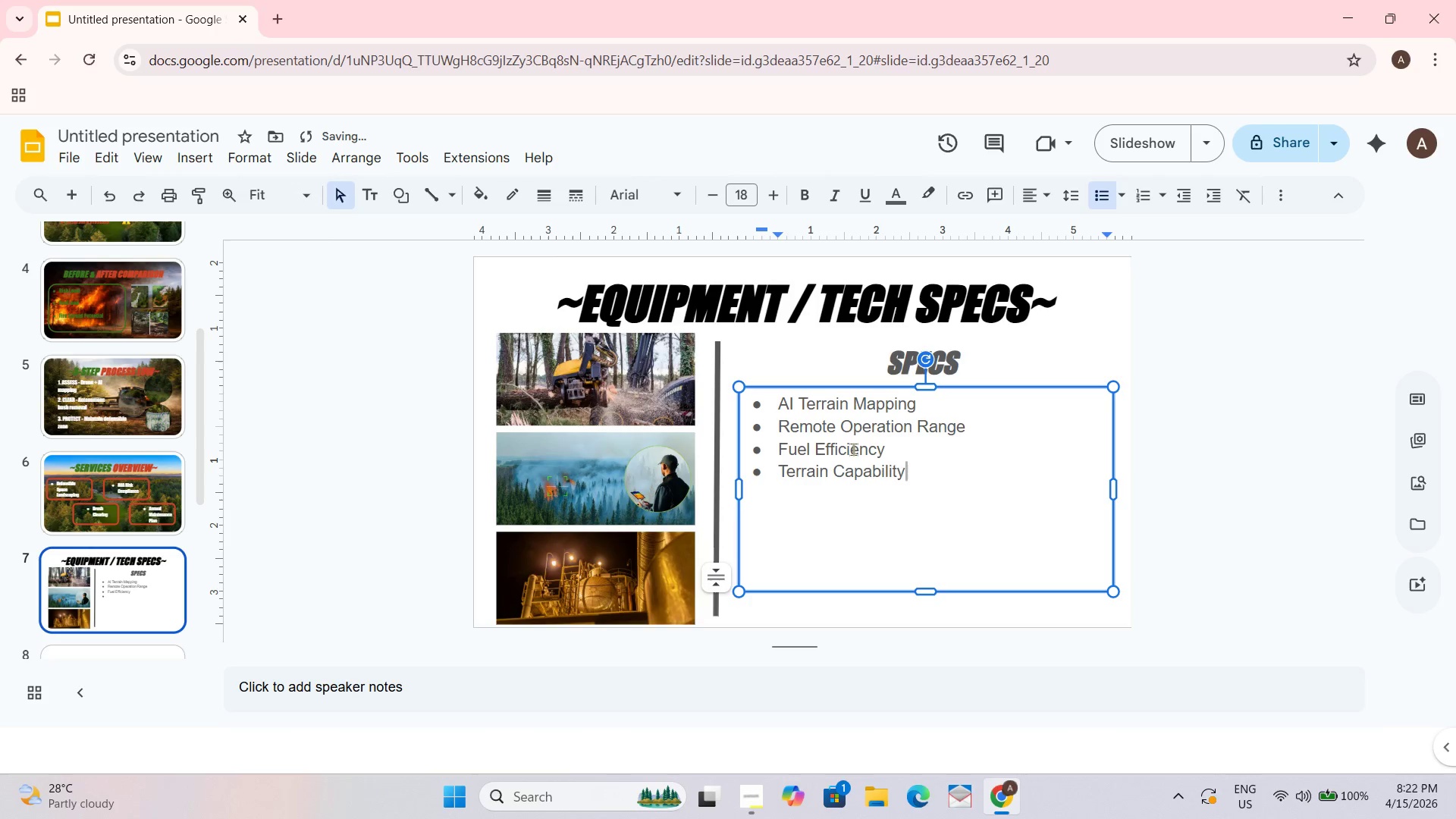 
wait(5.02)
 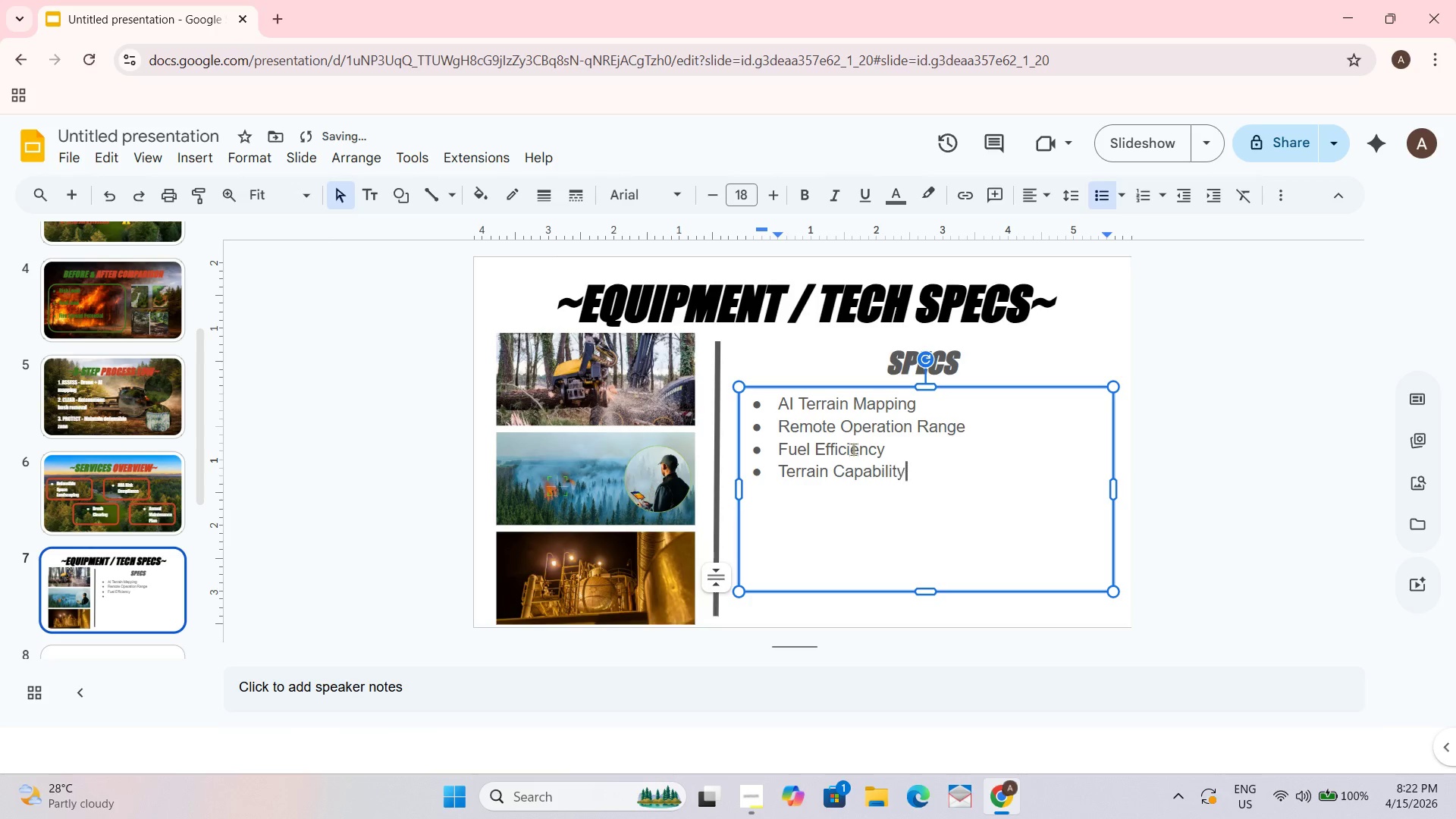 
key(Control+ControlLeft)
 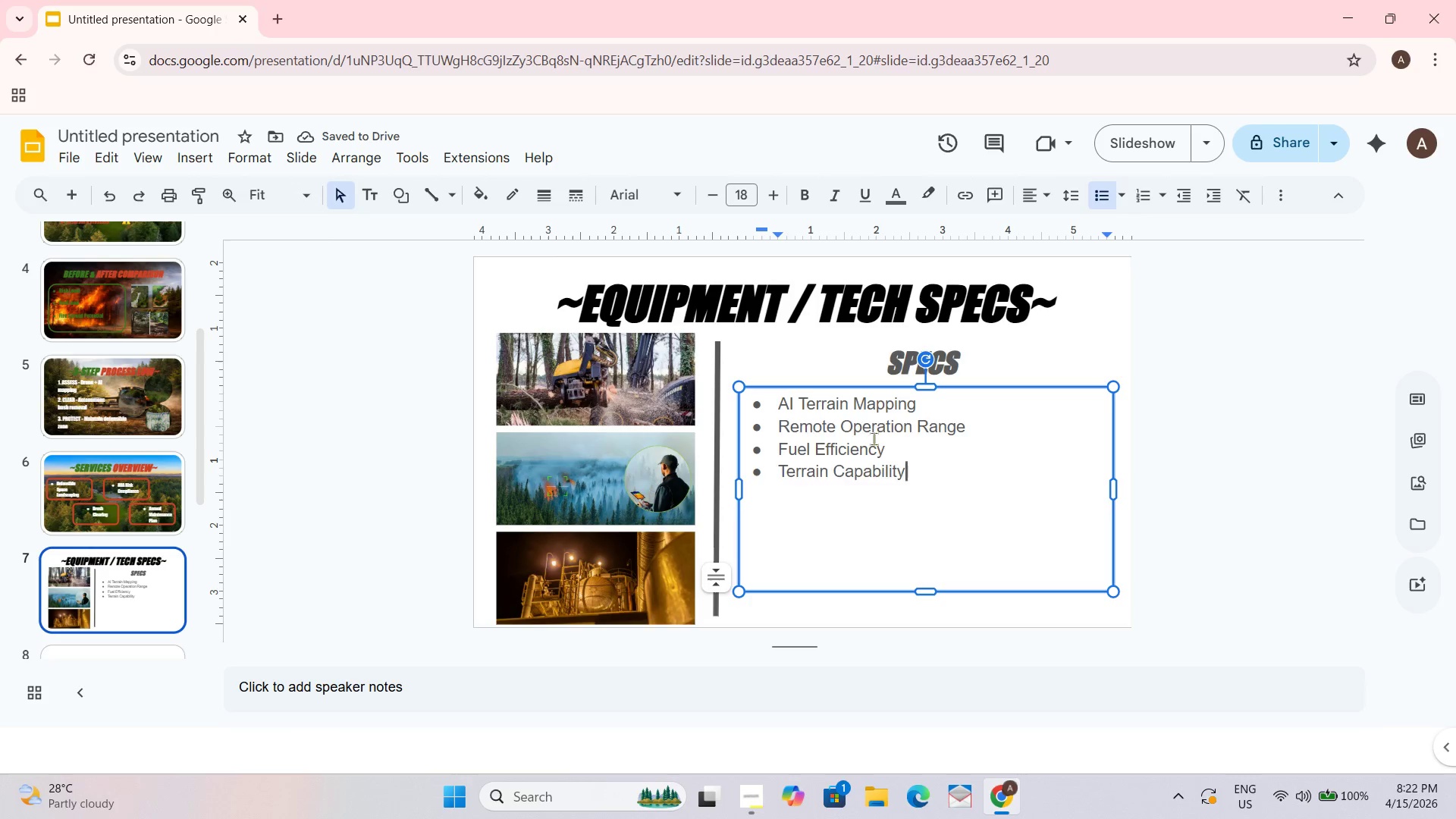 
key(Control+A)
 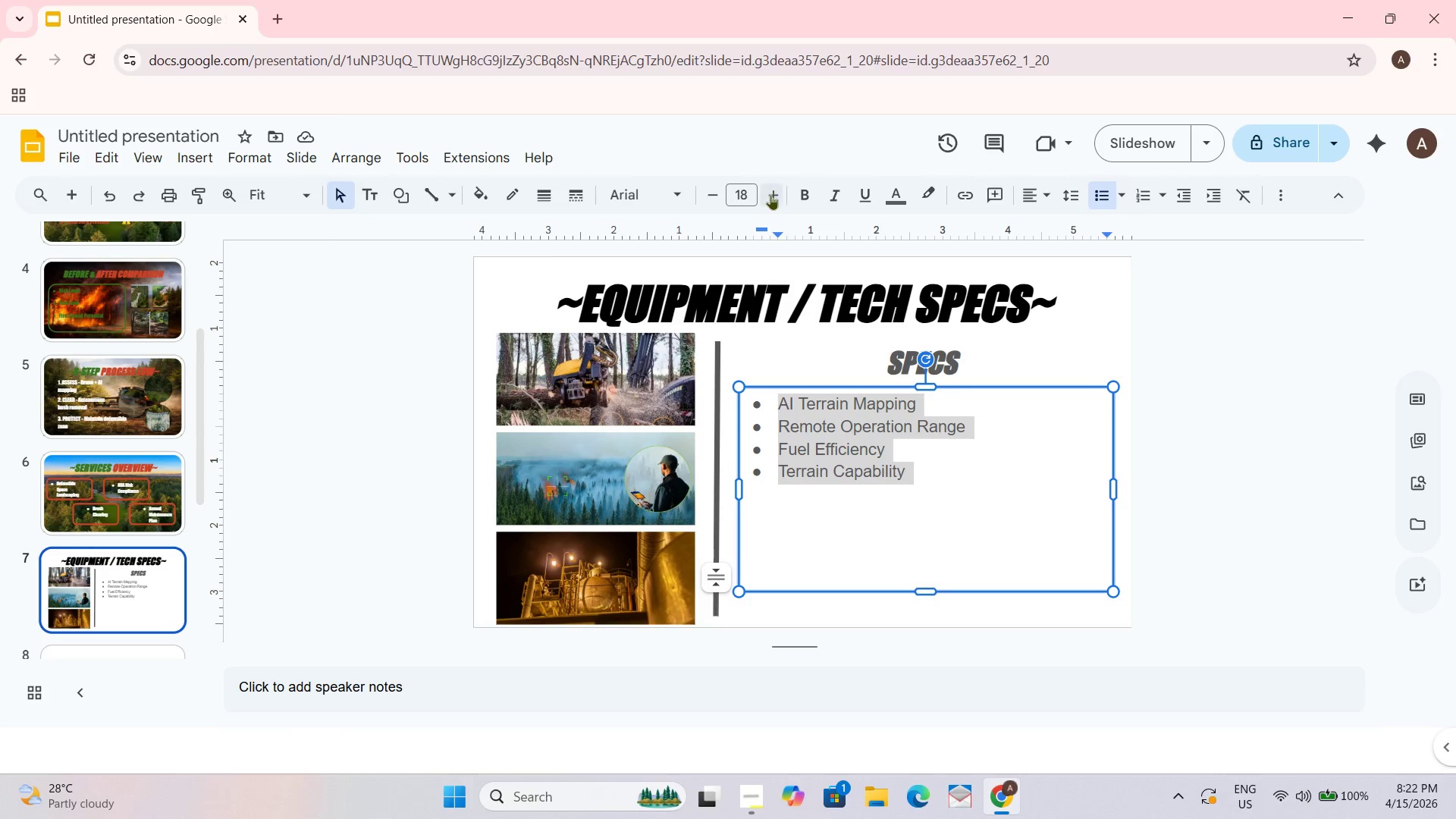 
double_click([778, 194])
 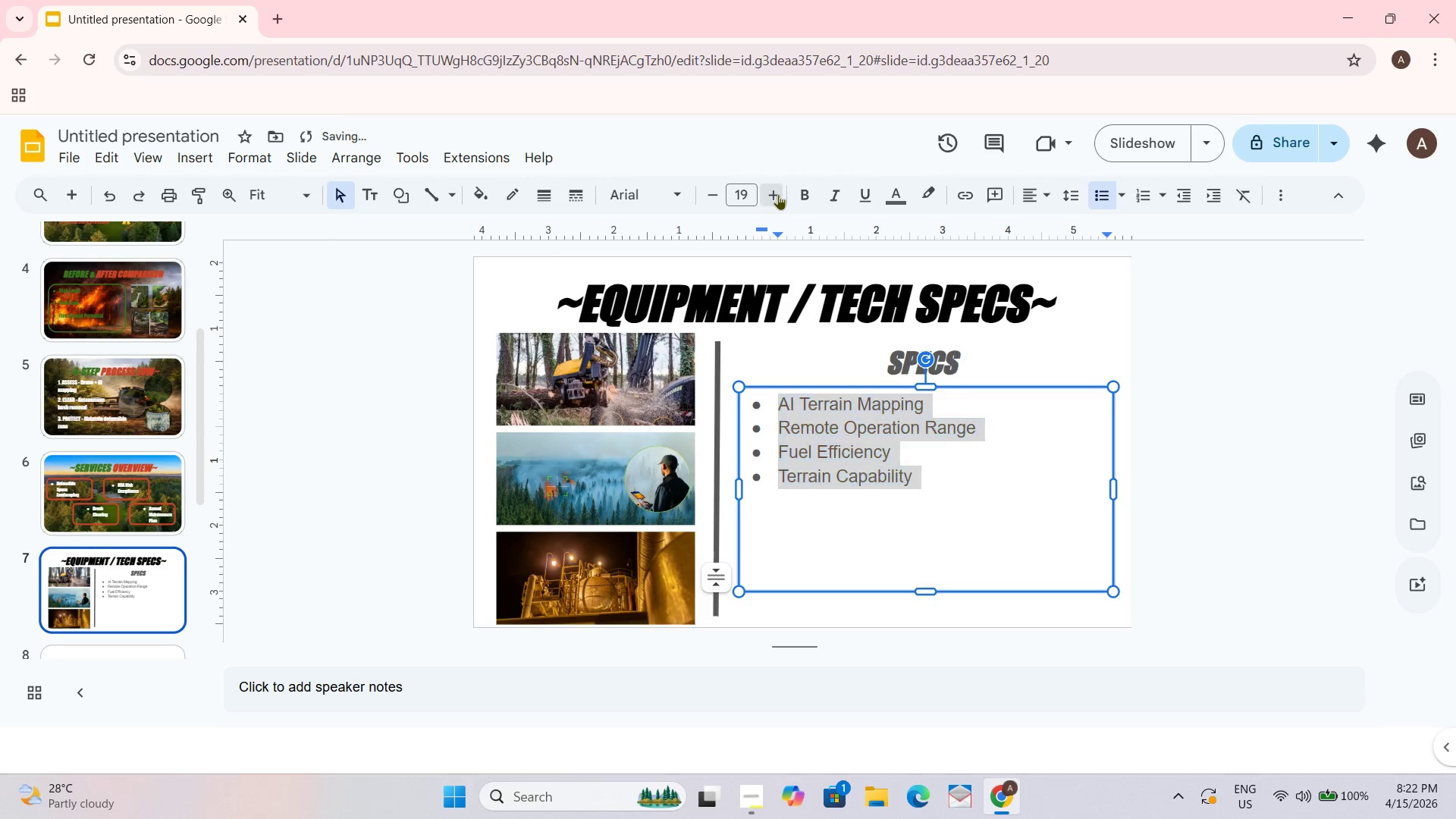 
triple_click([778, 194])
 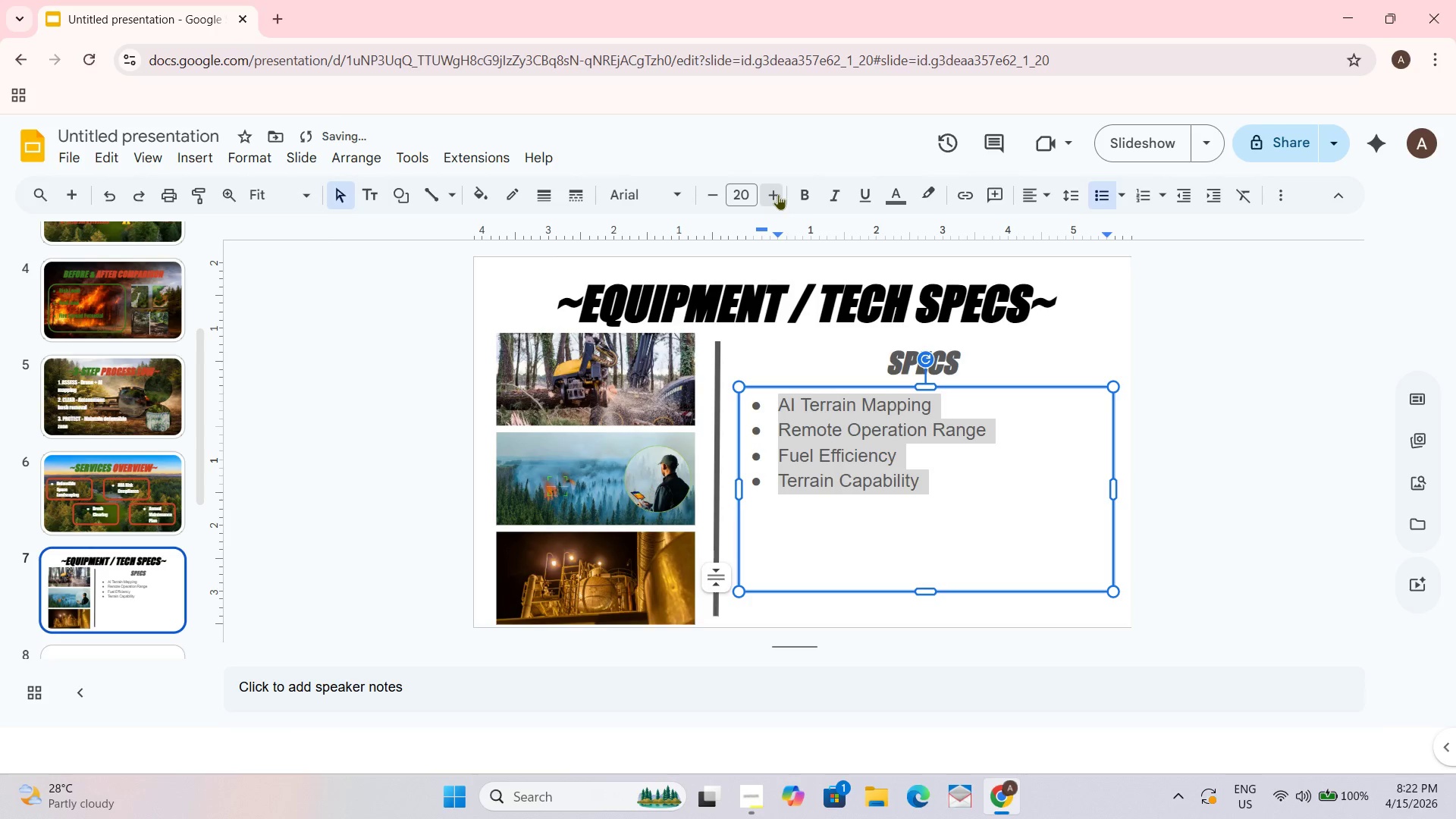 
triple_click([778, 194])
 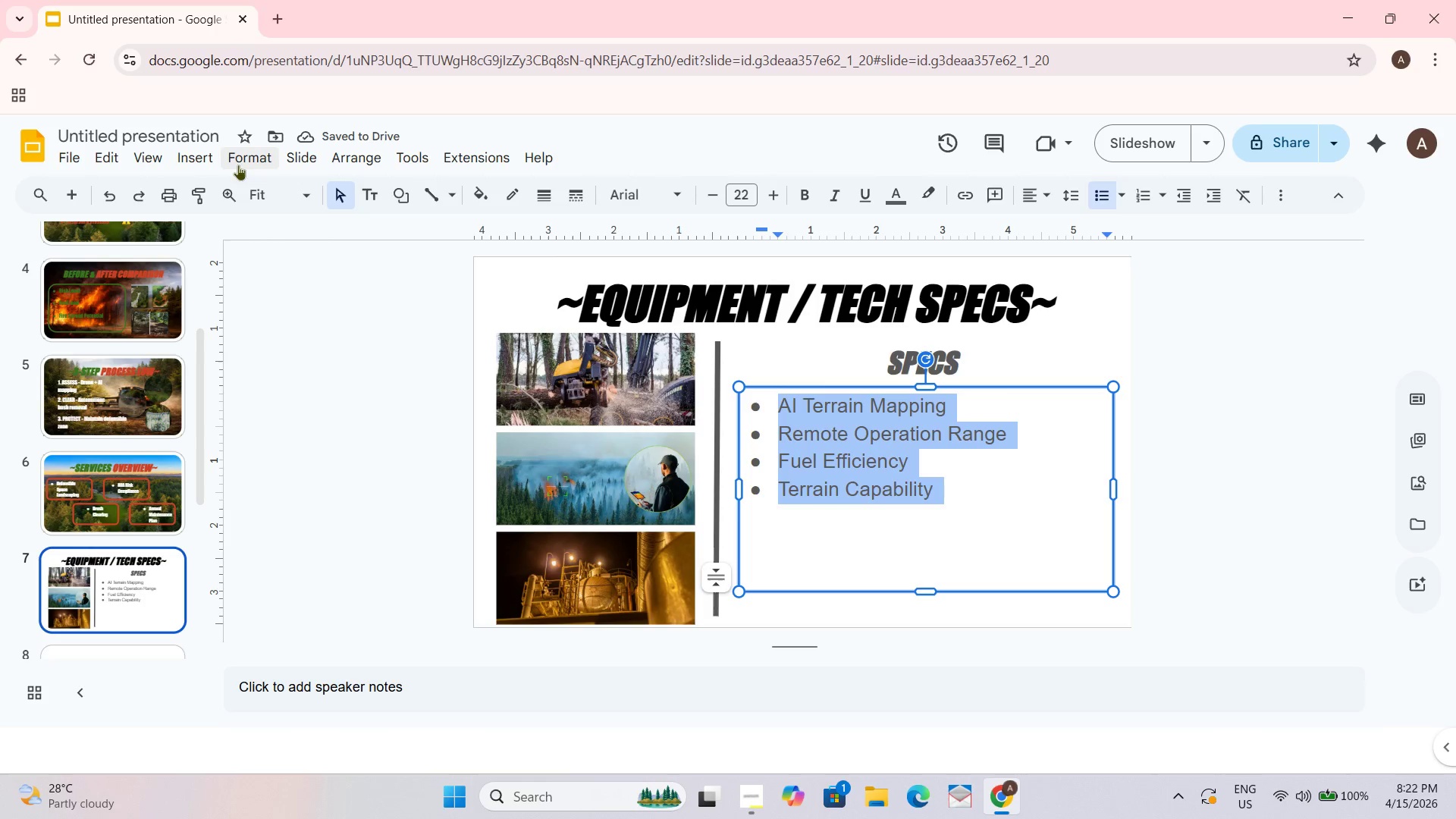 
left_click([239, 162])
 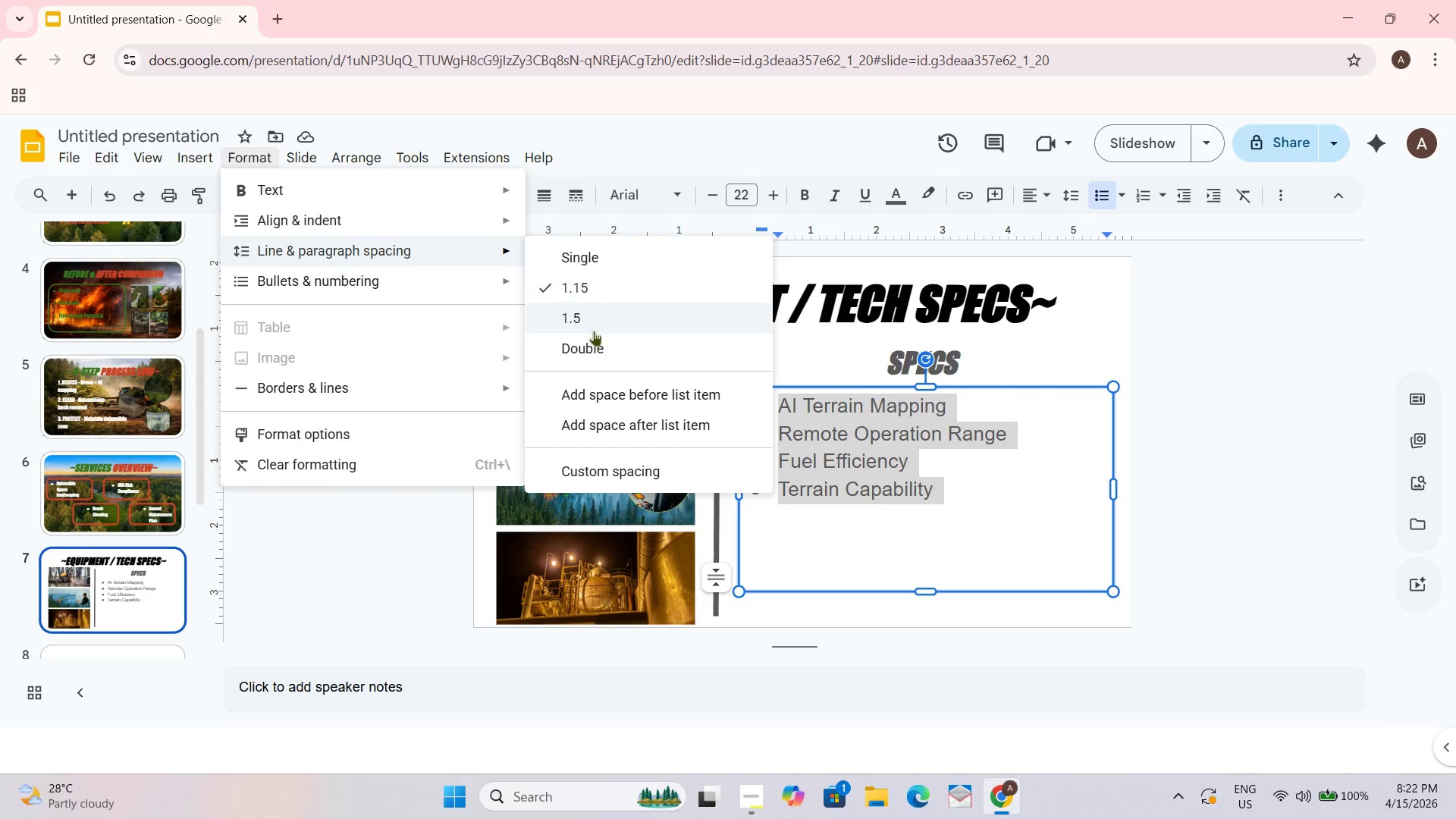 
left_click([594, 353])
 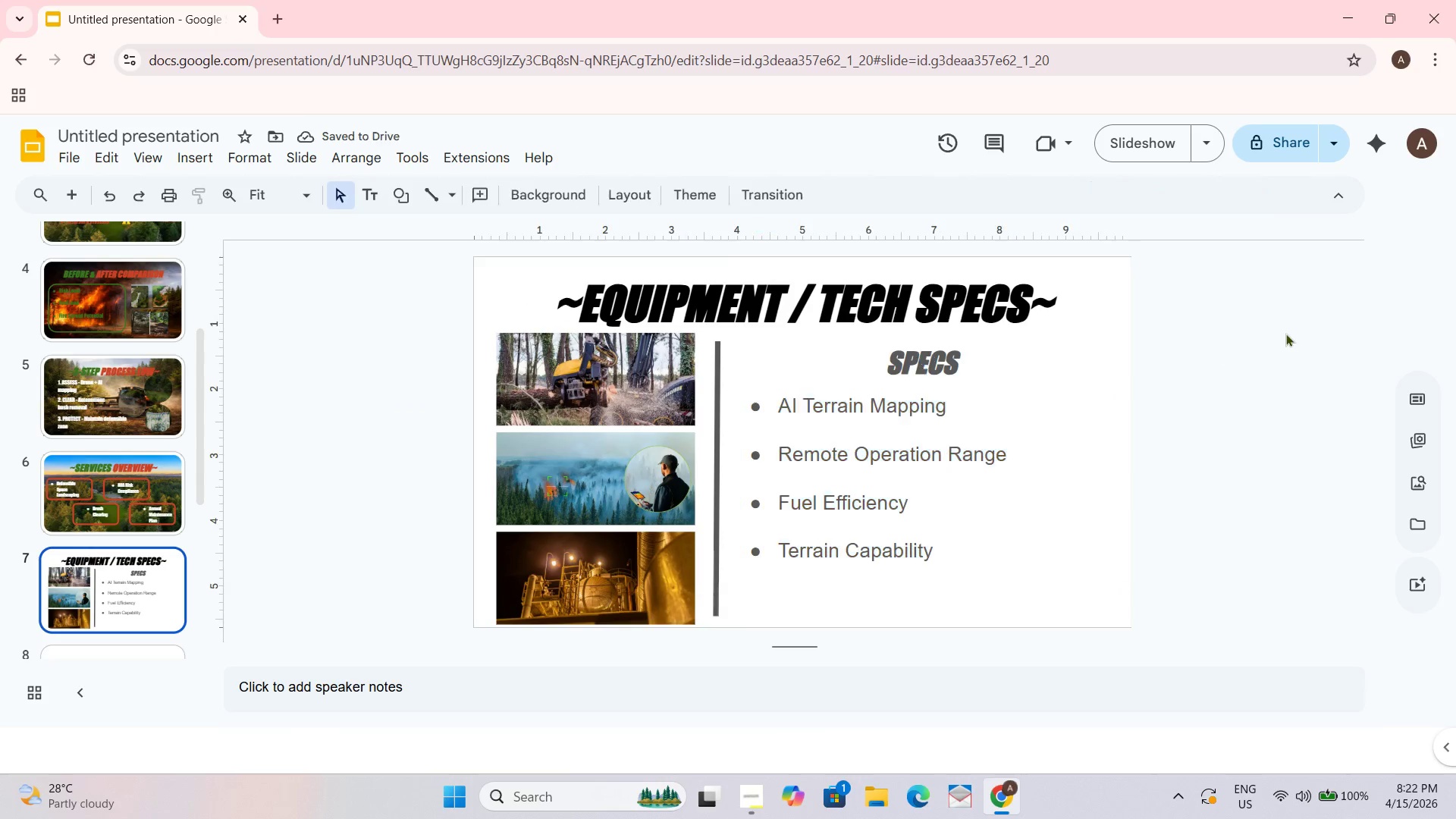 
left_click([940, 469])
 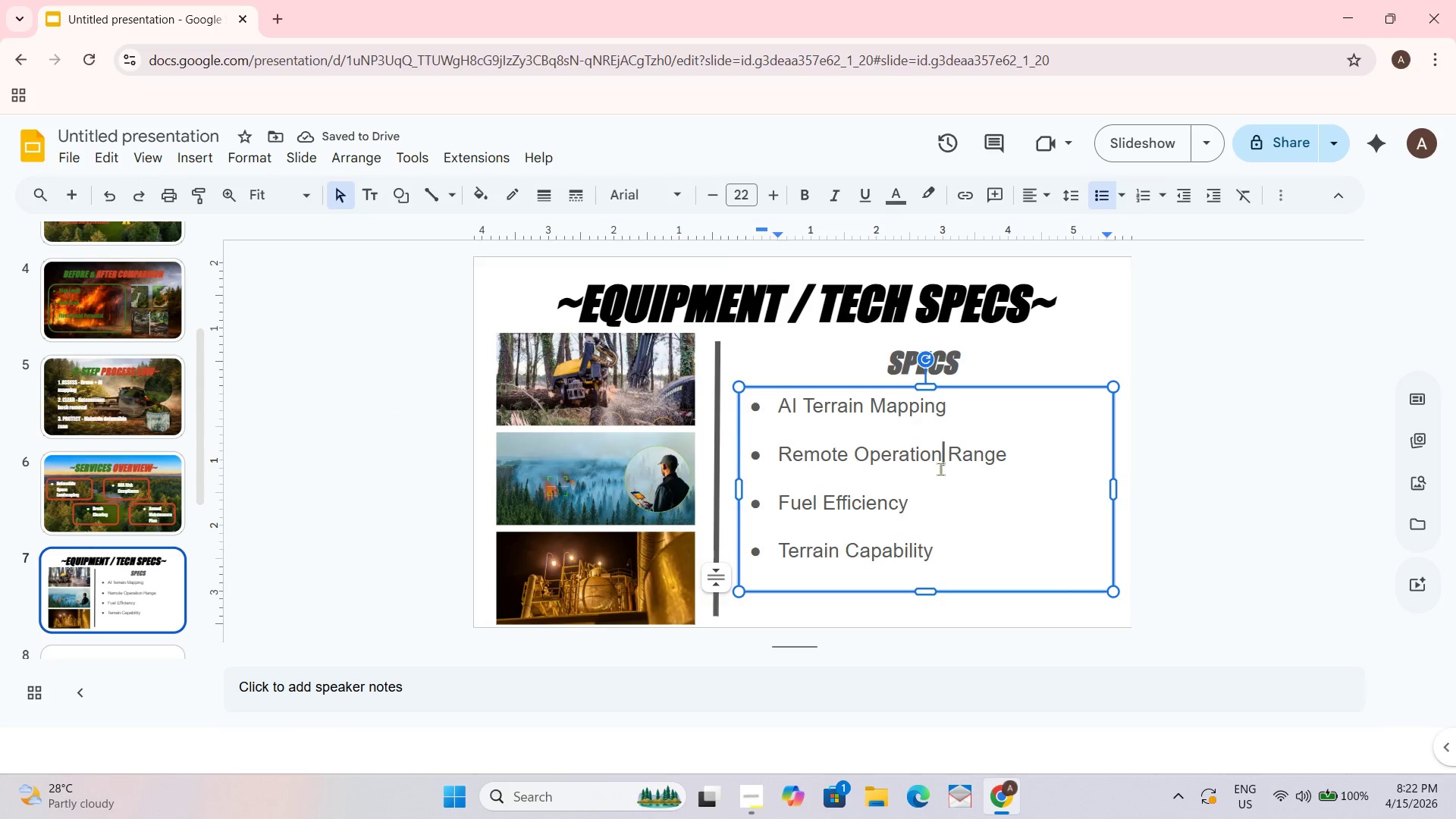 
key(Control+ControlLeft)
 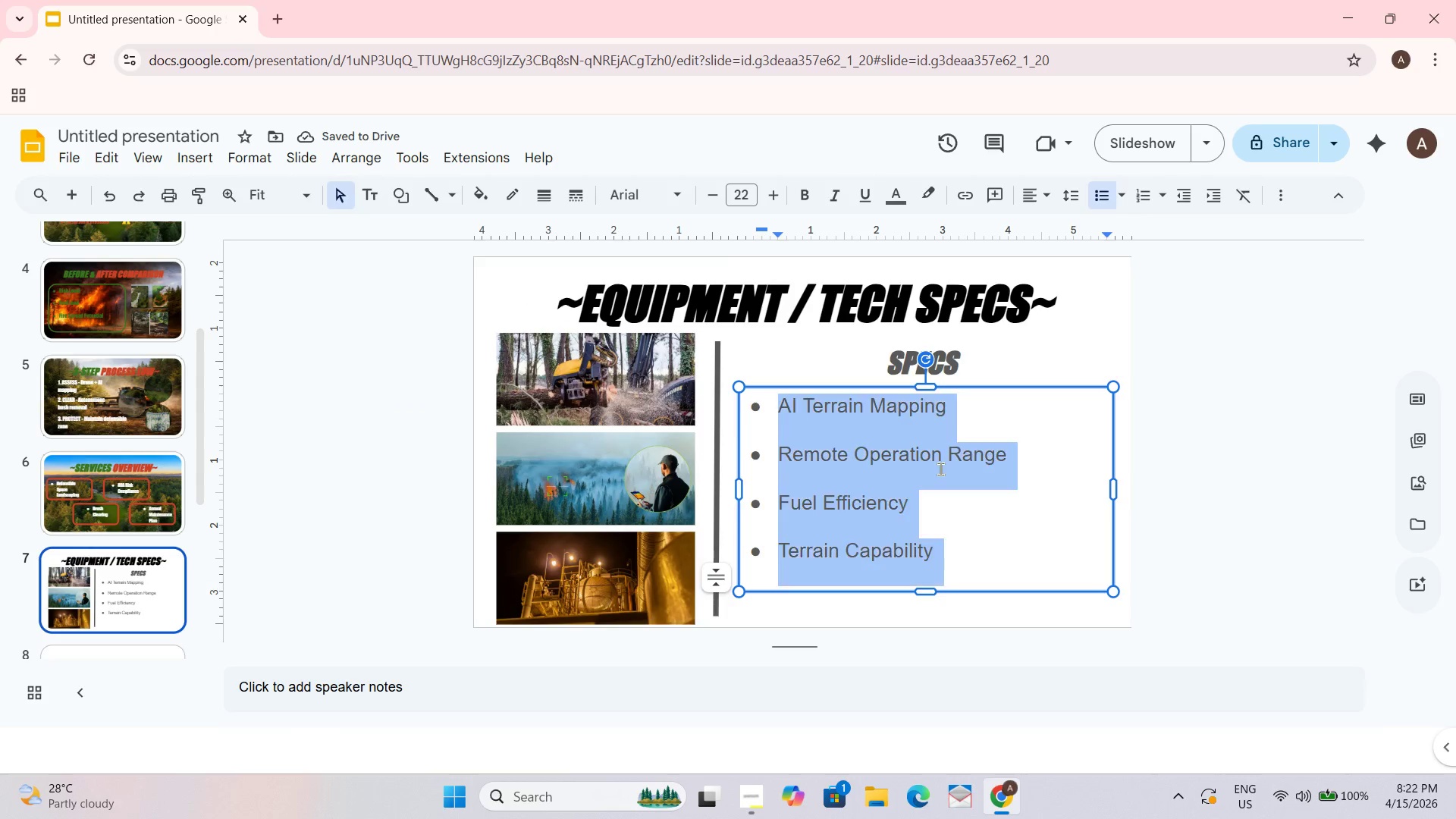 
key(Control+A)
 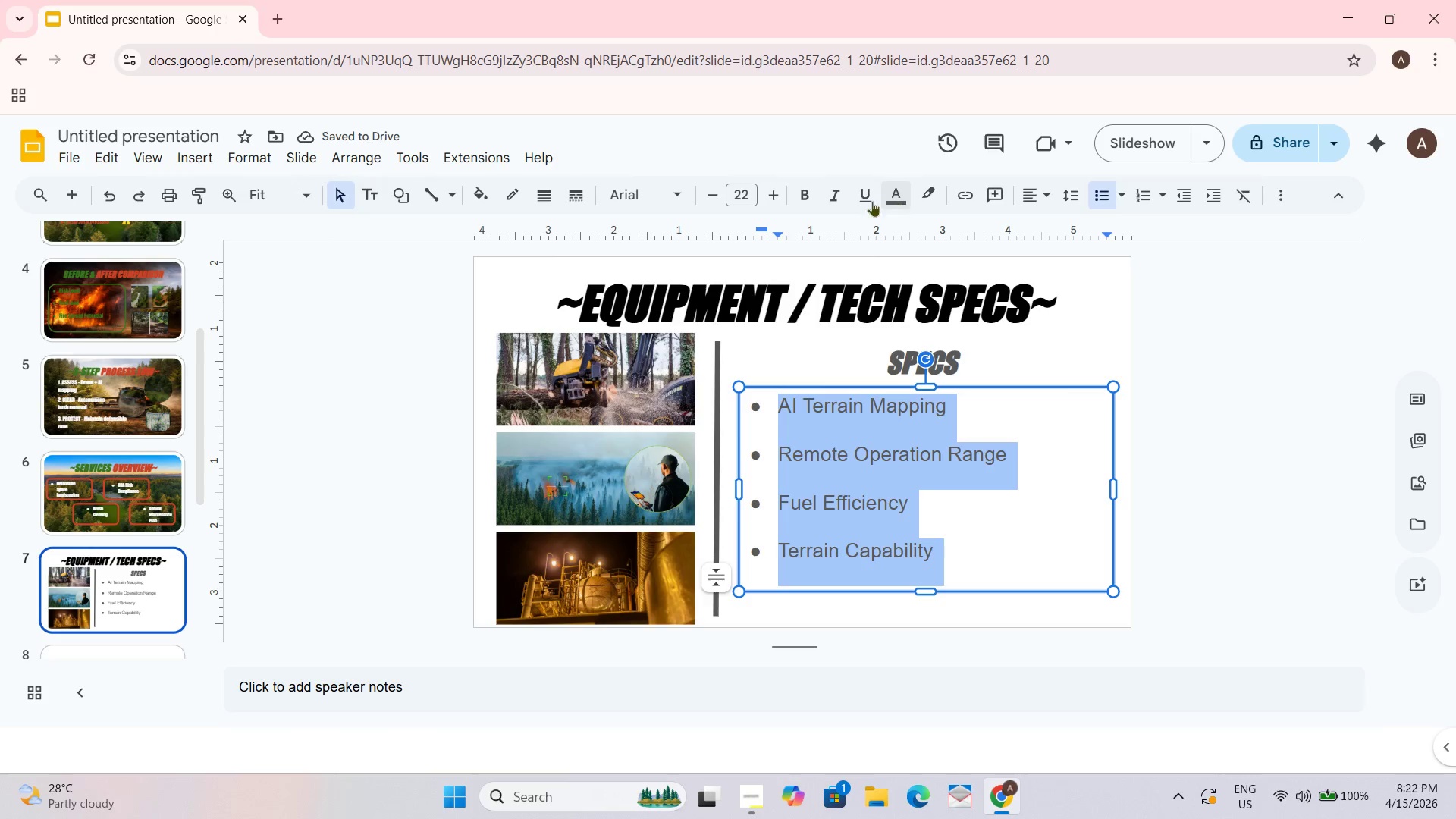 
left_click([671, 198])
 